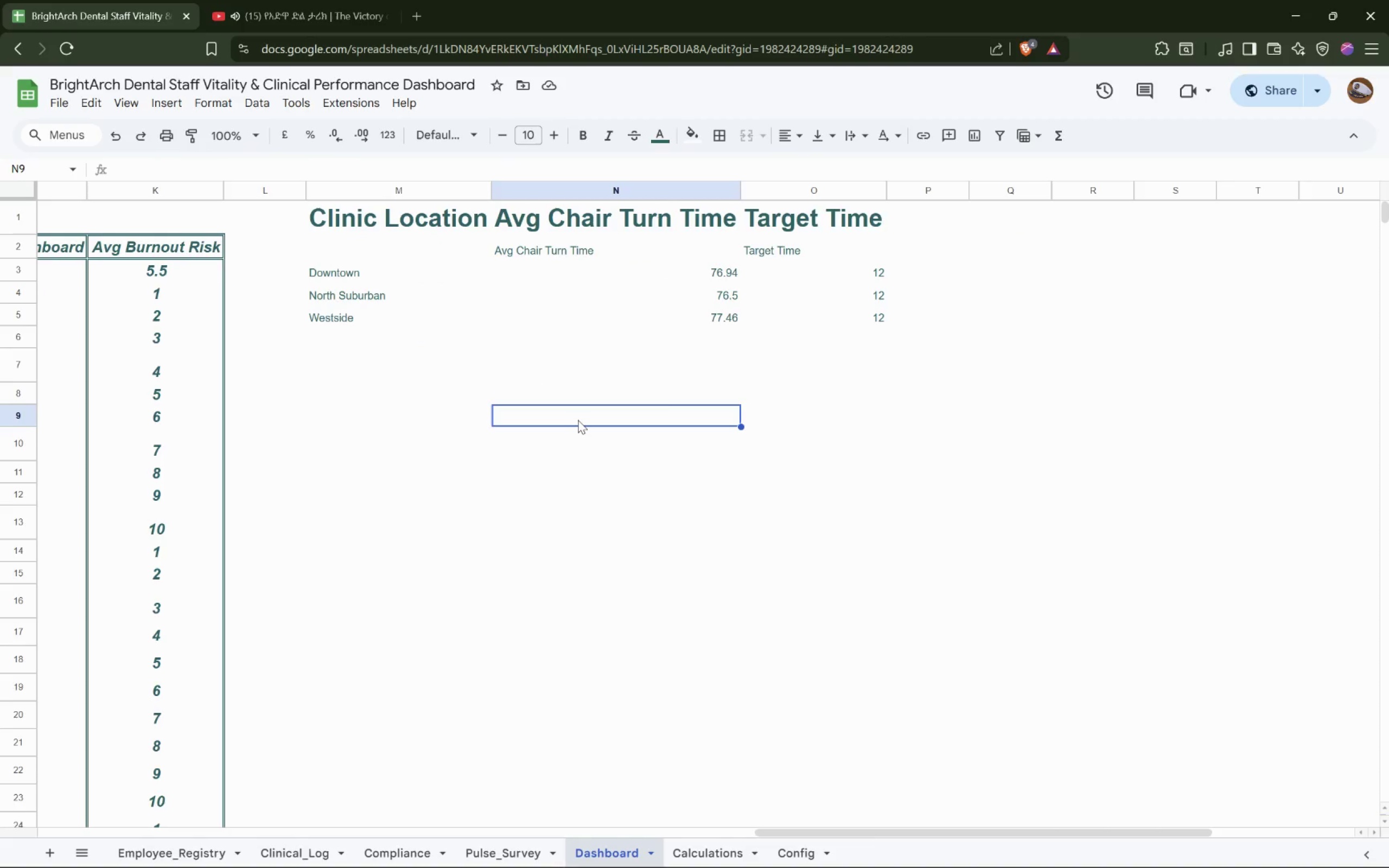 
wait(10.39)
 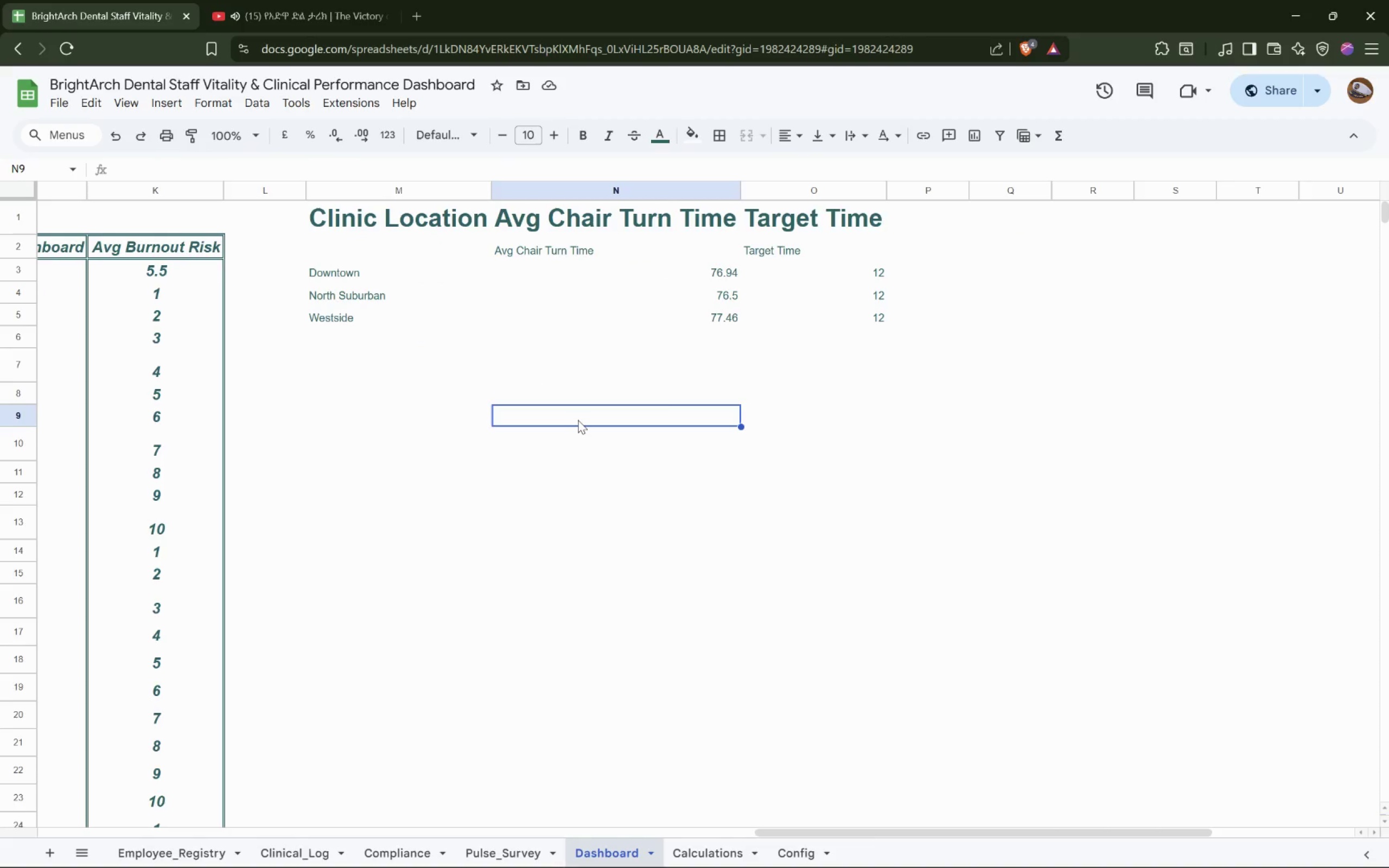 
left_click([578, 420])
 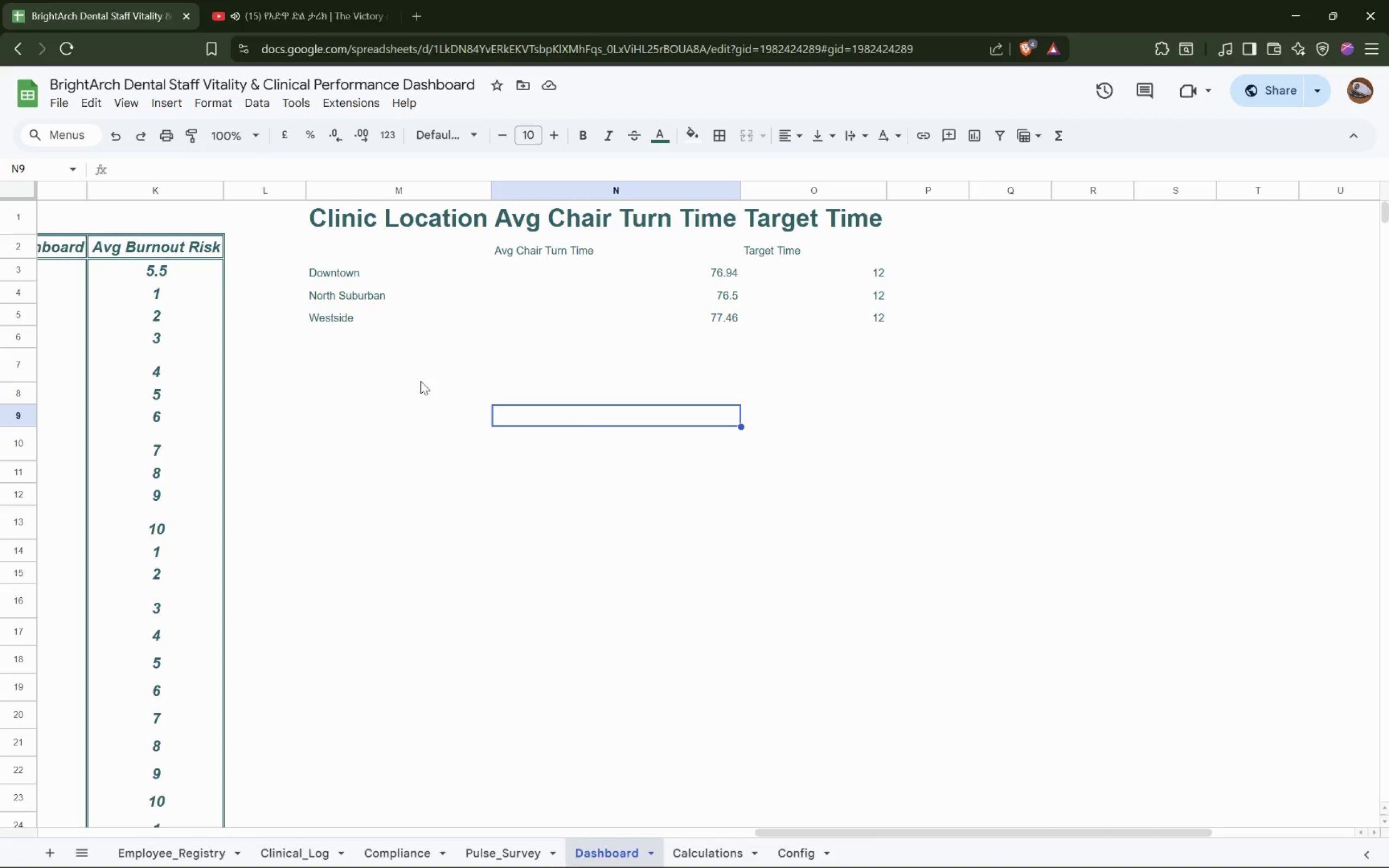 
left_click([388, 347])
 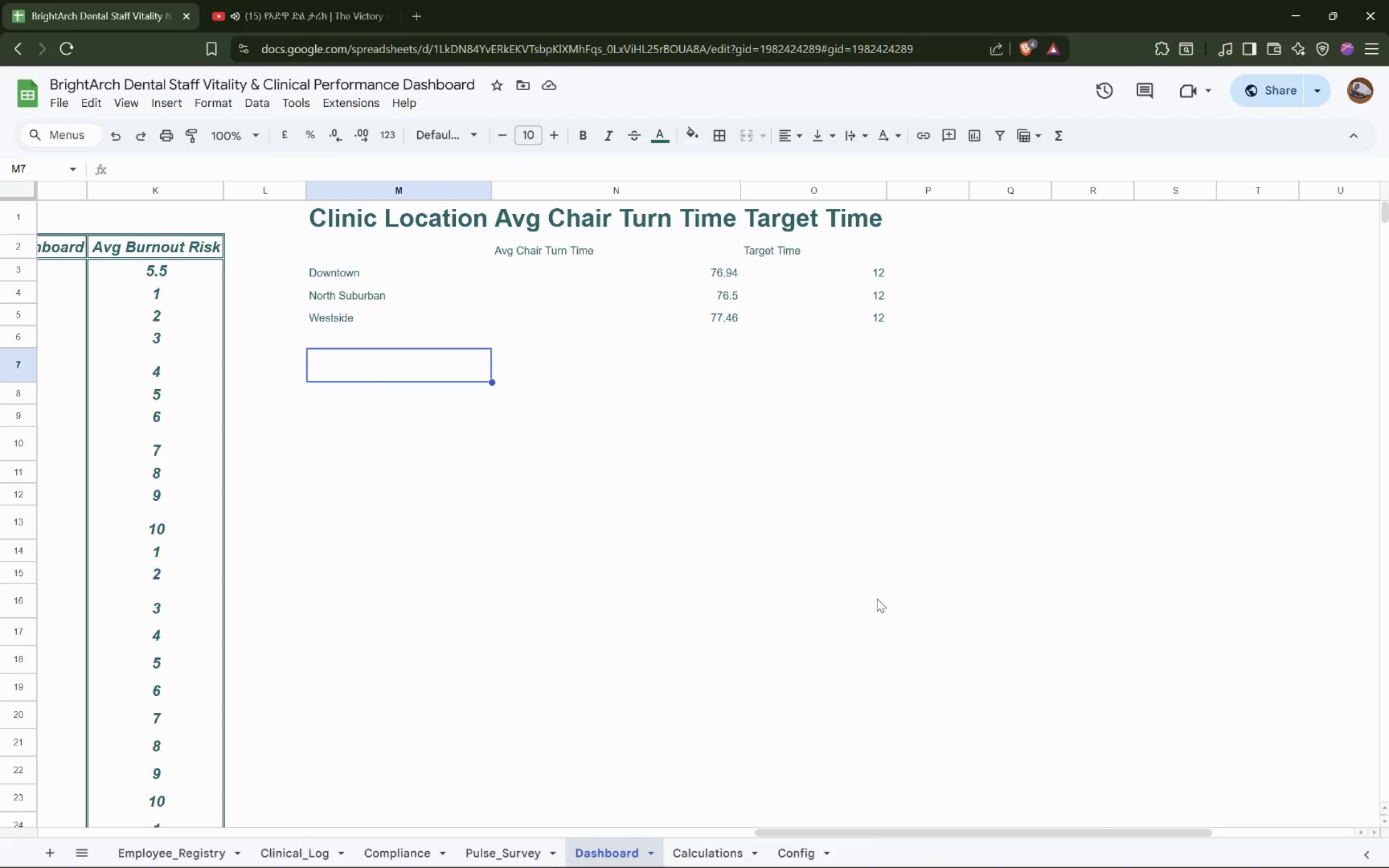 
hold_key(key=ShiftLeft, duration=1.52)
left_click([955, 658])
 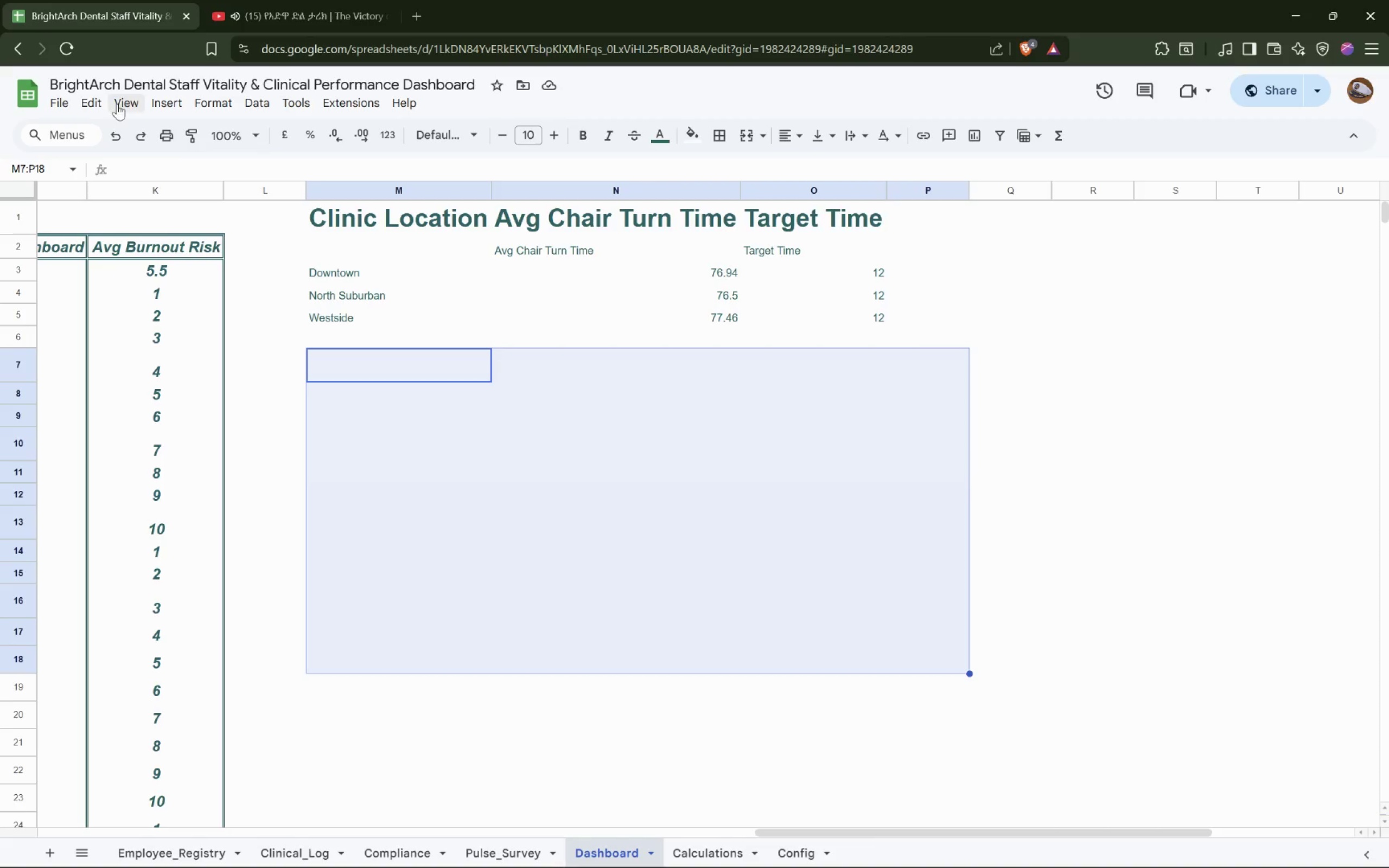 
left_click([174, 105])
 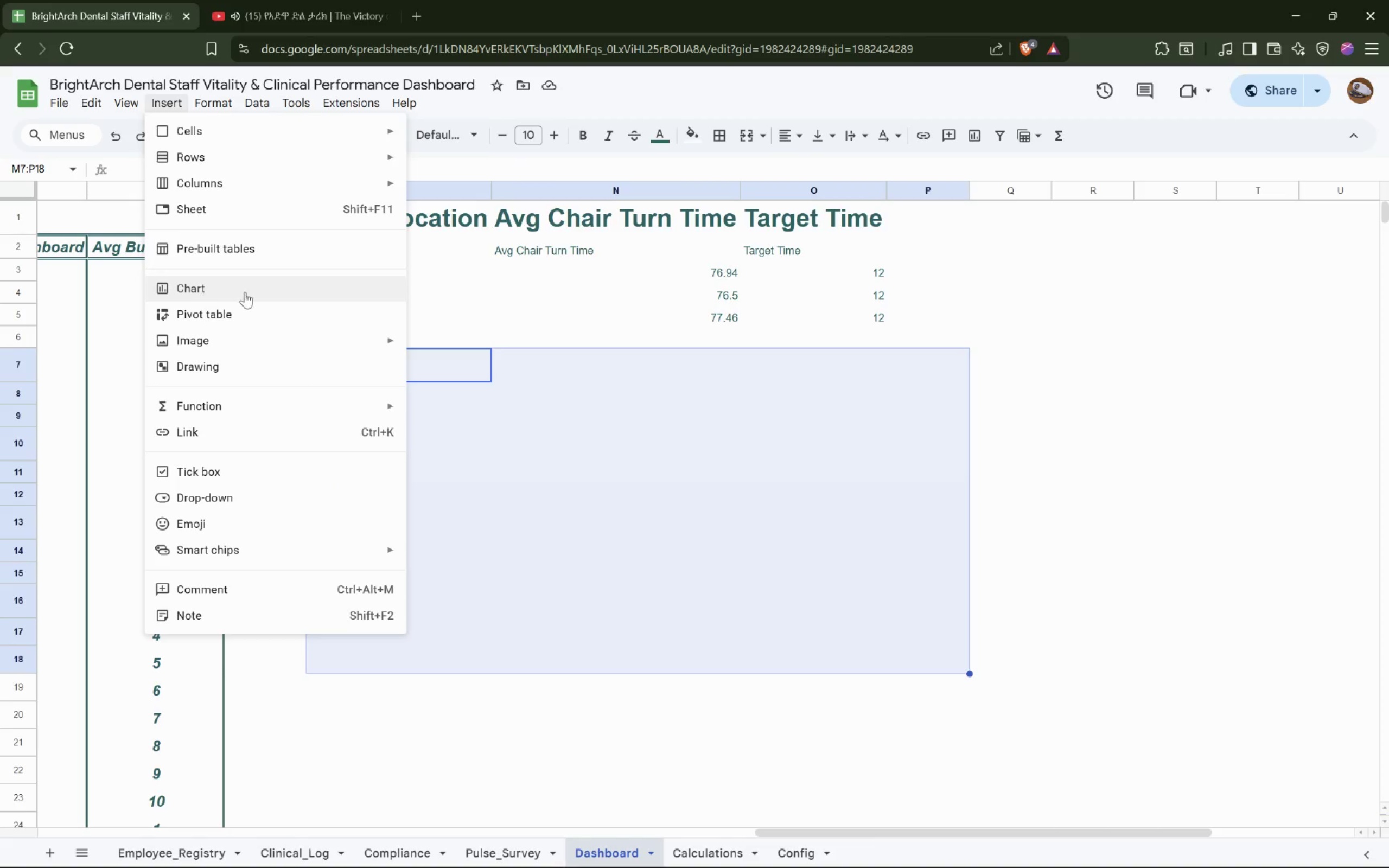 
left_click([368, 288])
 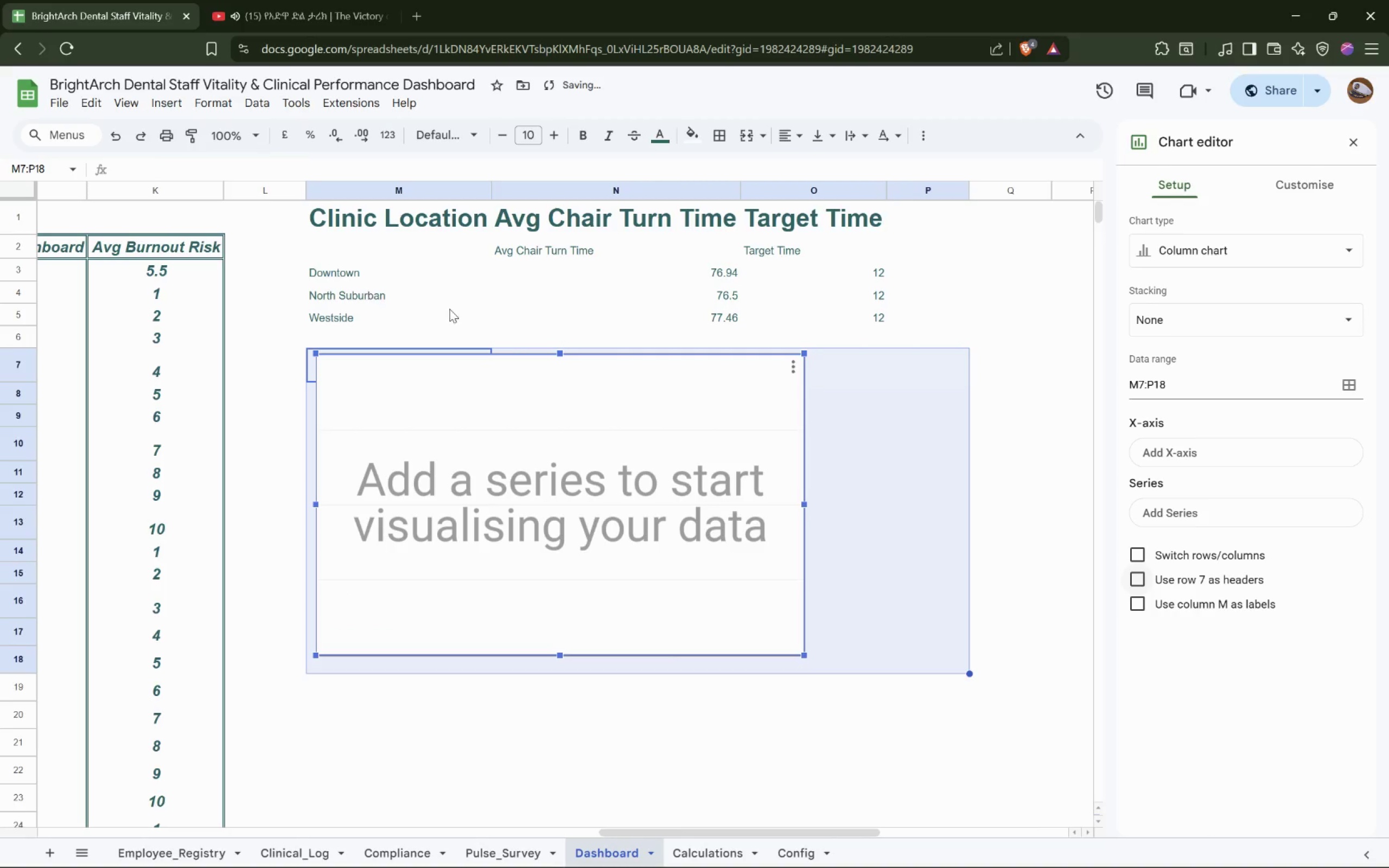 
scroll: coordinate [510, 351], scroll_direction: down, amount: 13.0
 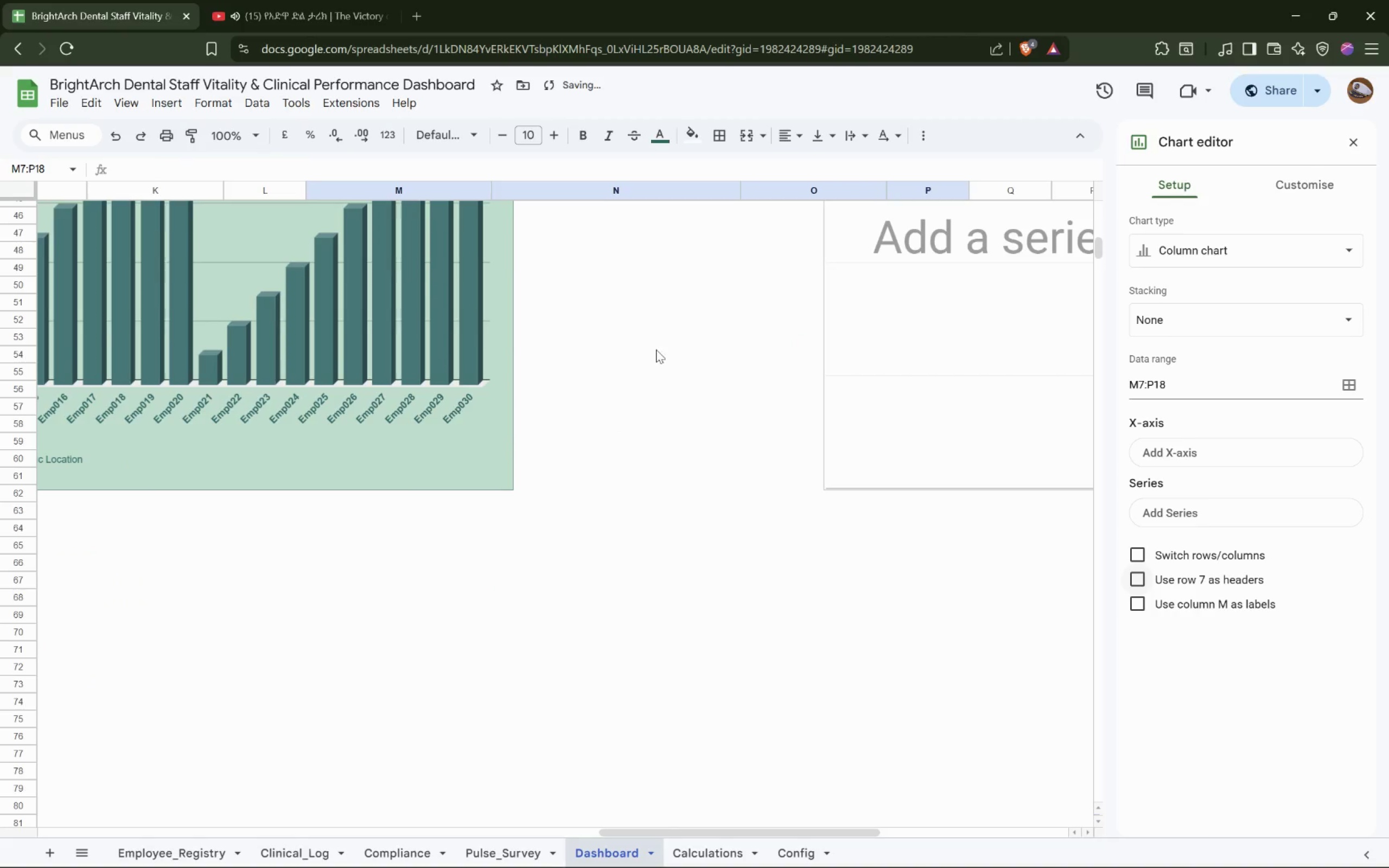 
left_click([884, 541])
 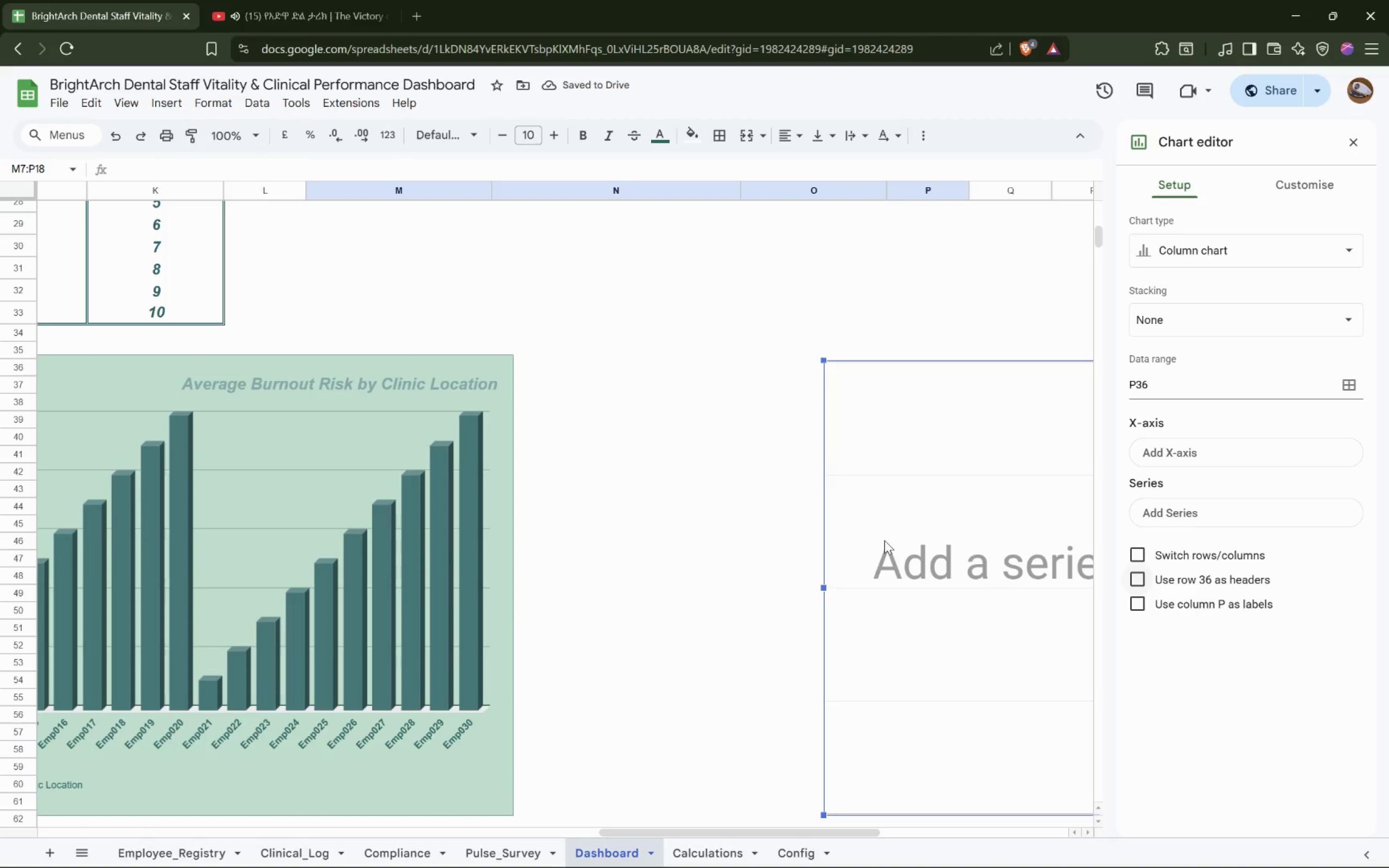 
scroll: coordinate [656, 349], scroll_direction: up, amount: 4.0
 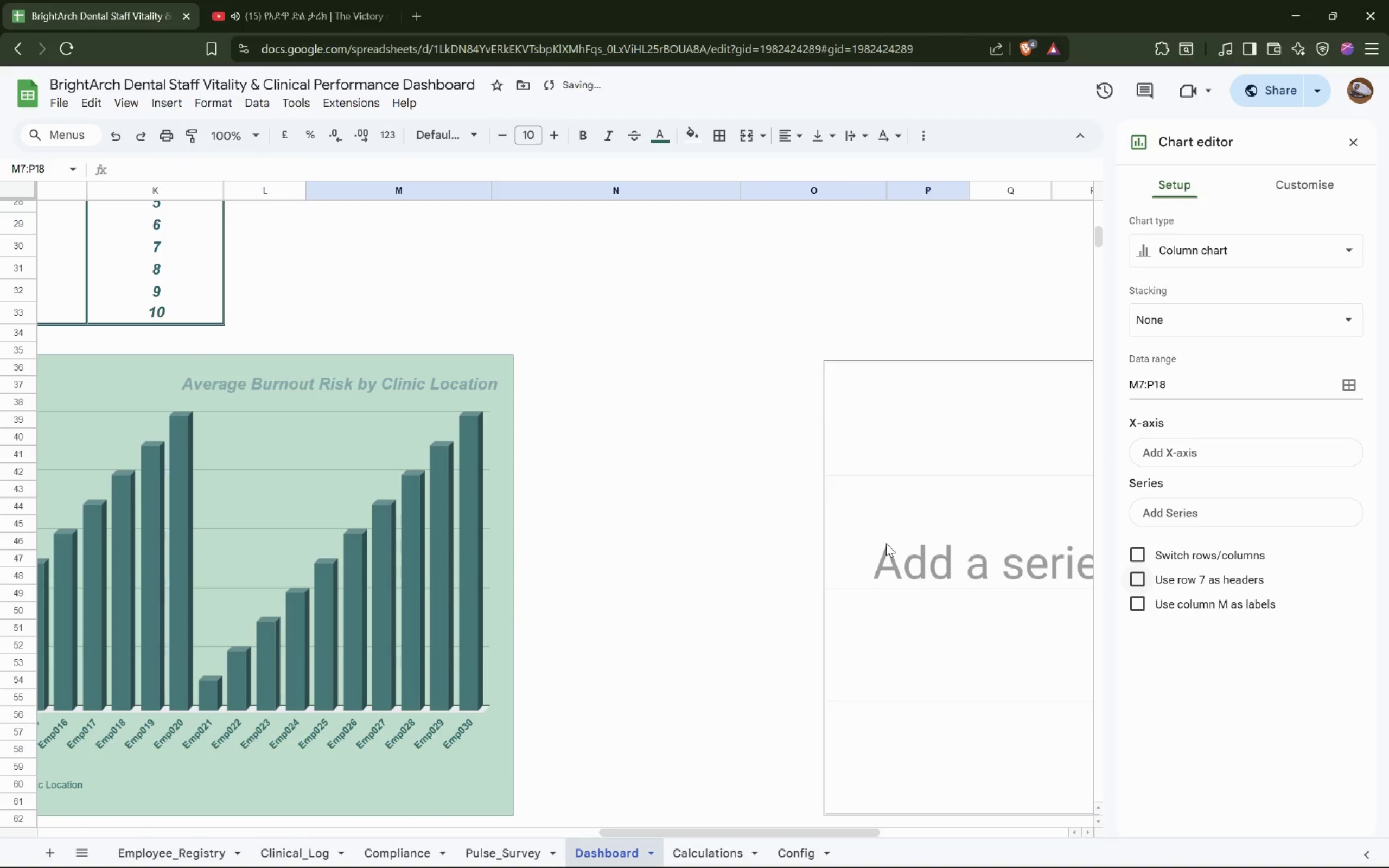 
key(Delete)
 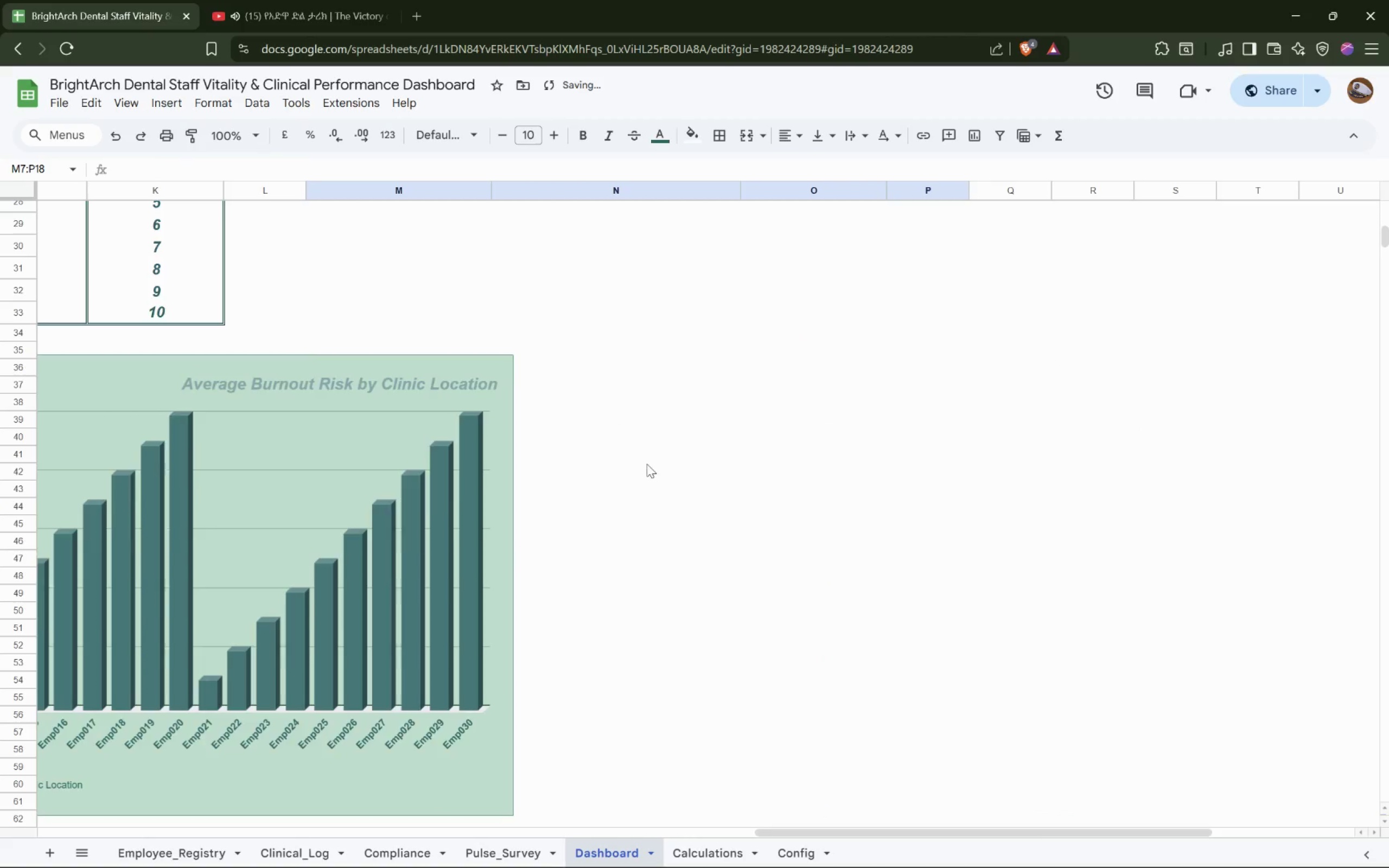 
left_click([639, 458])
 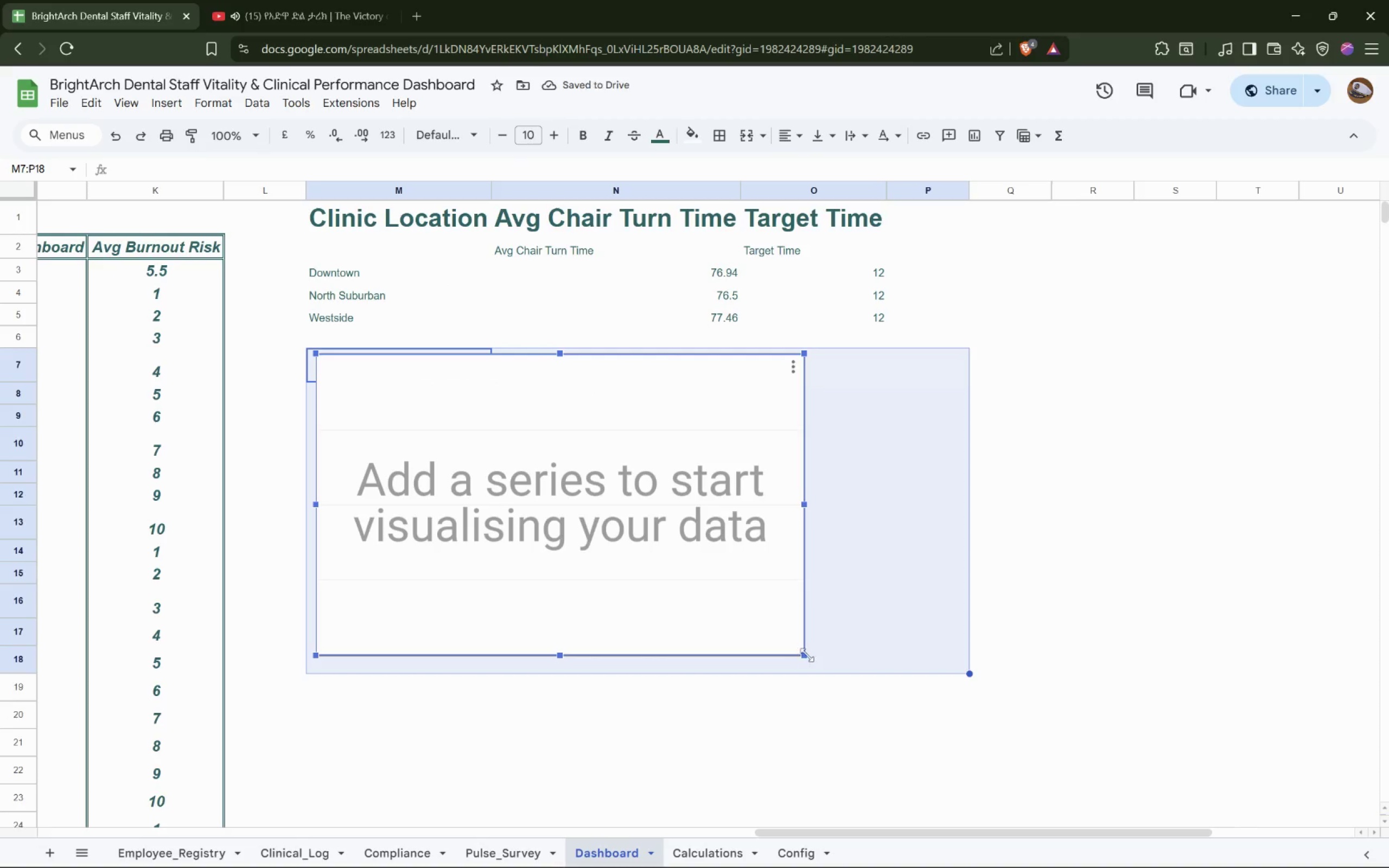 
scroll: coordinate [646, 463], scroll_direction: up, amount: 10.0
 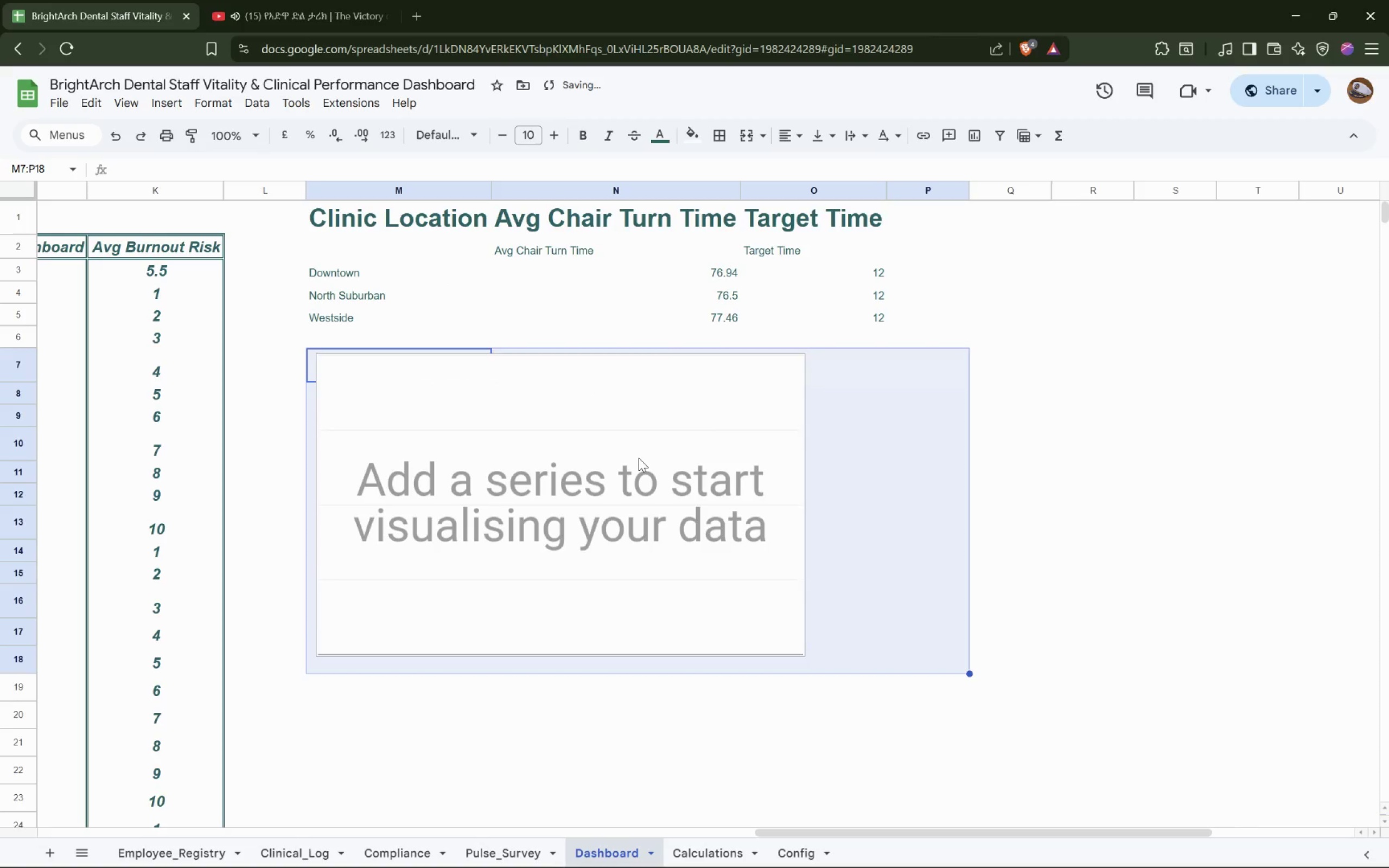 
left_click_drag(start_coordinate=[807, 655], to_coordinate=[972, 727])
 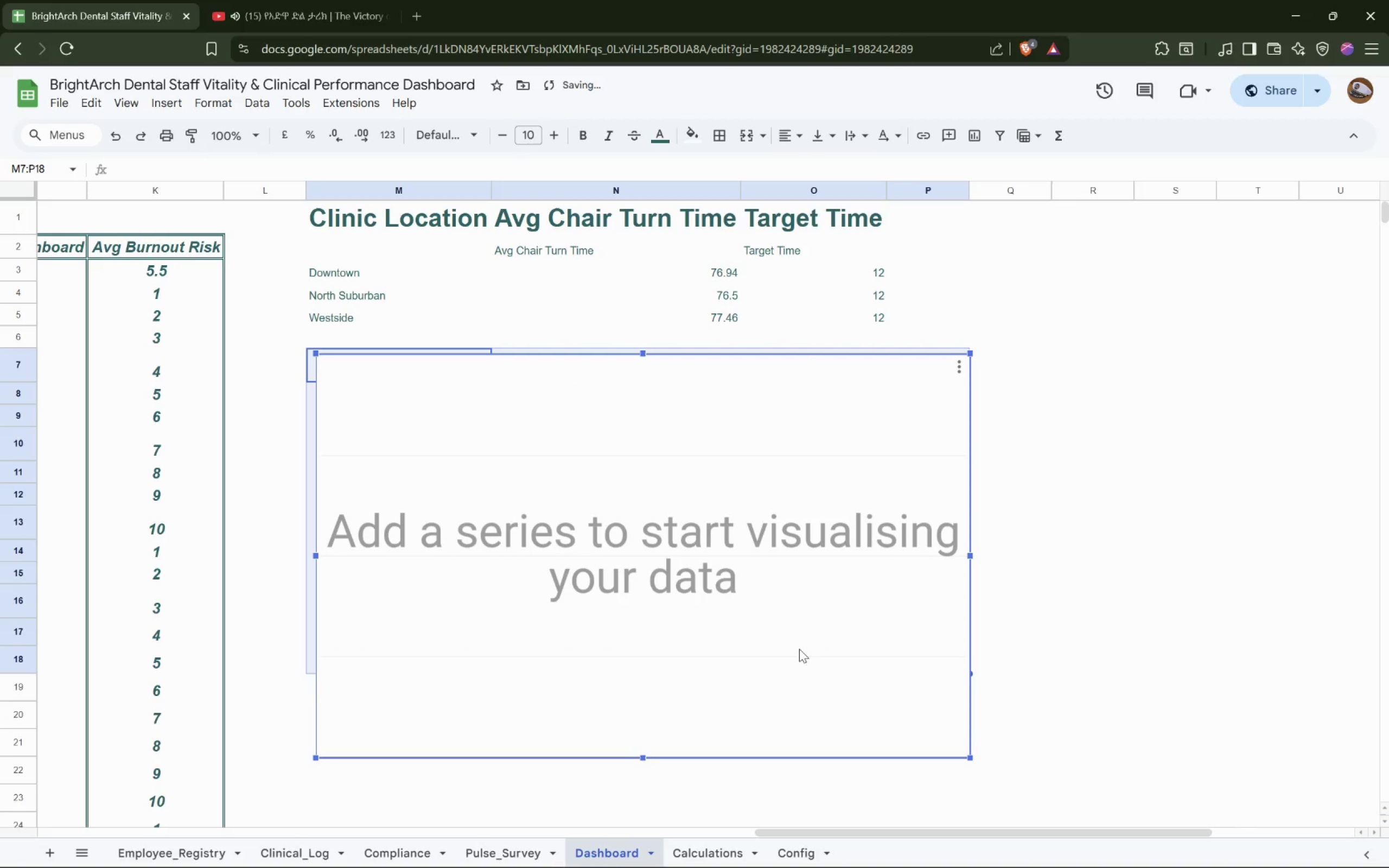 
left_click_drag(start_coordinate=[799, 649], to_coordinate=[787, 642])
 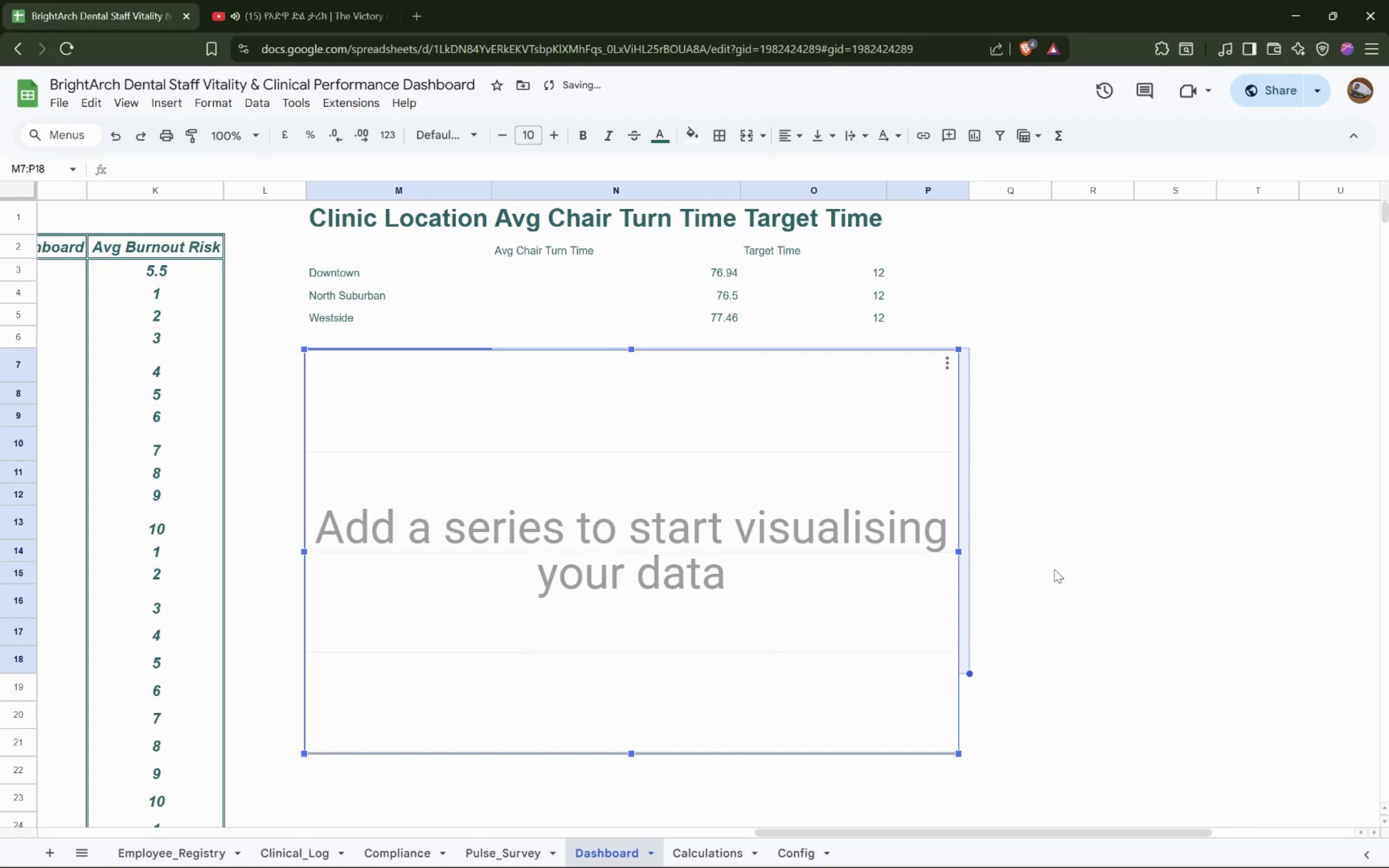 
left_click([1056, 568])
 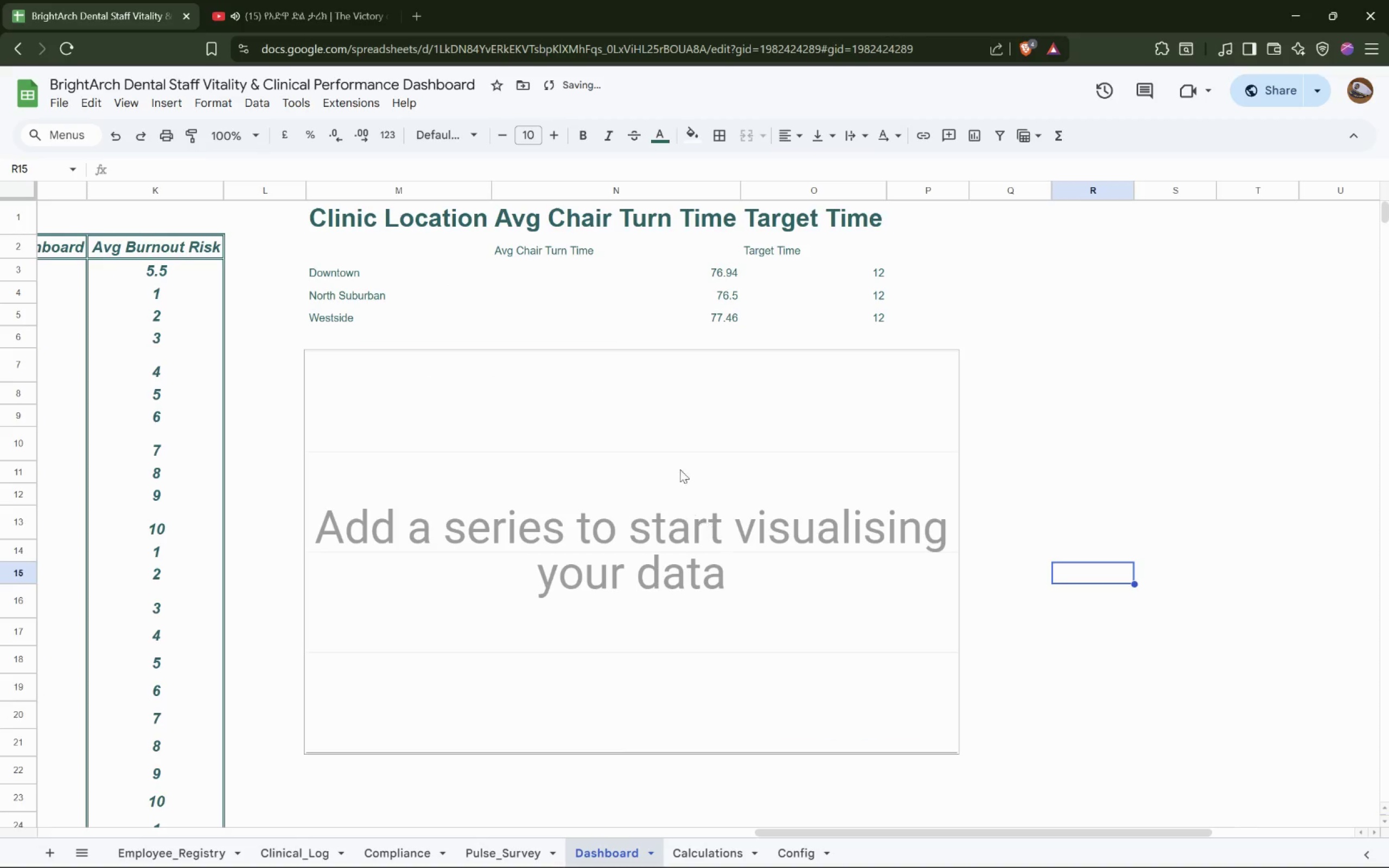 
left_click_drag(start_coordinate=[688, 469], to_coordinate=[687, 459])
 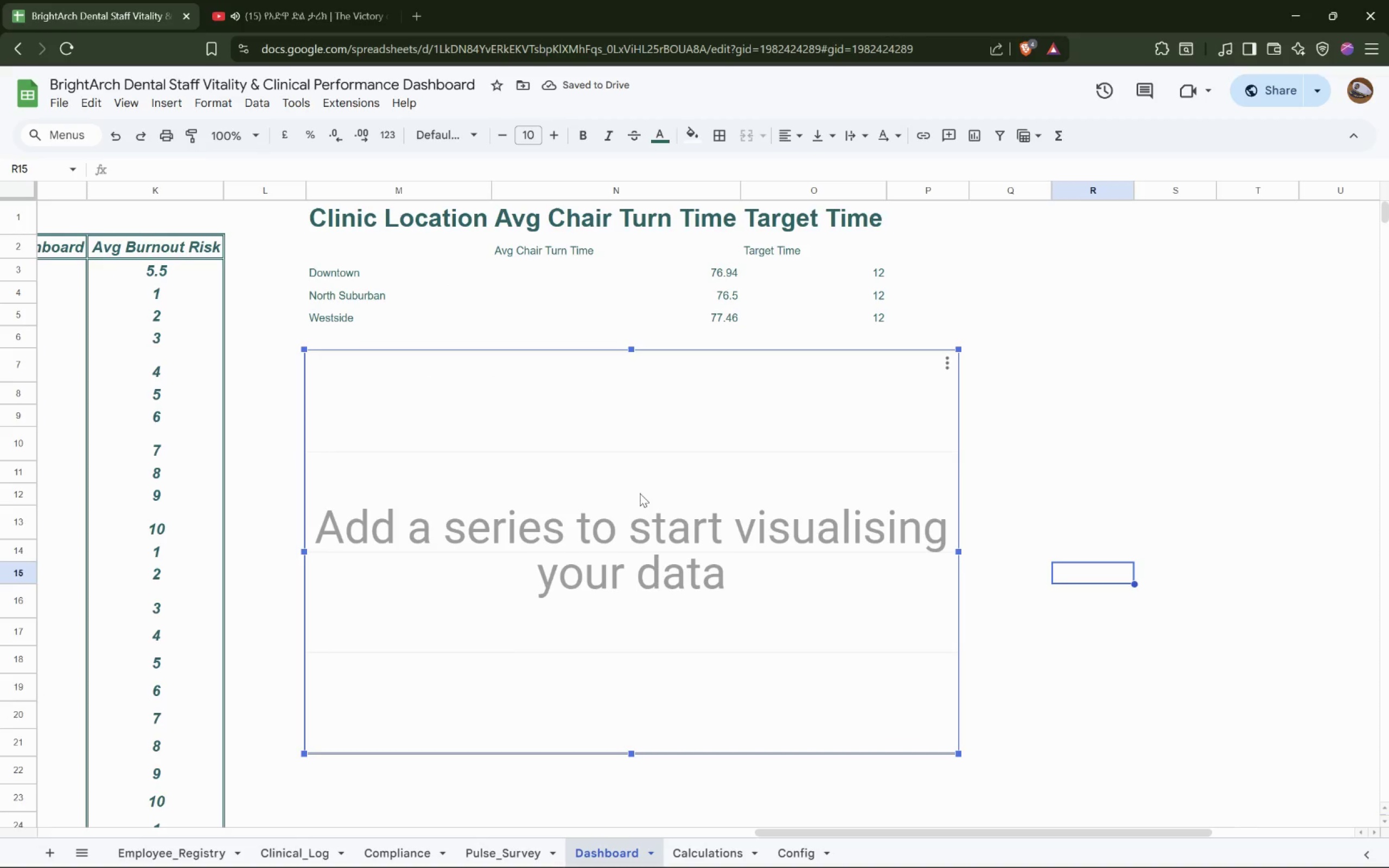 
scroll: coordinate [640, 493], scroll_direction: down, amount: 2.0
 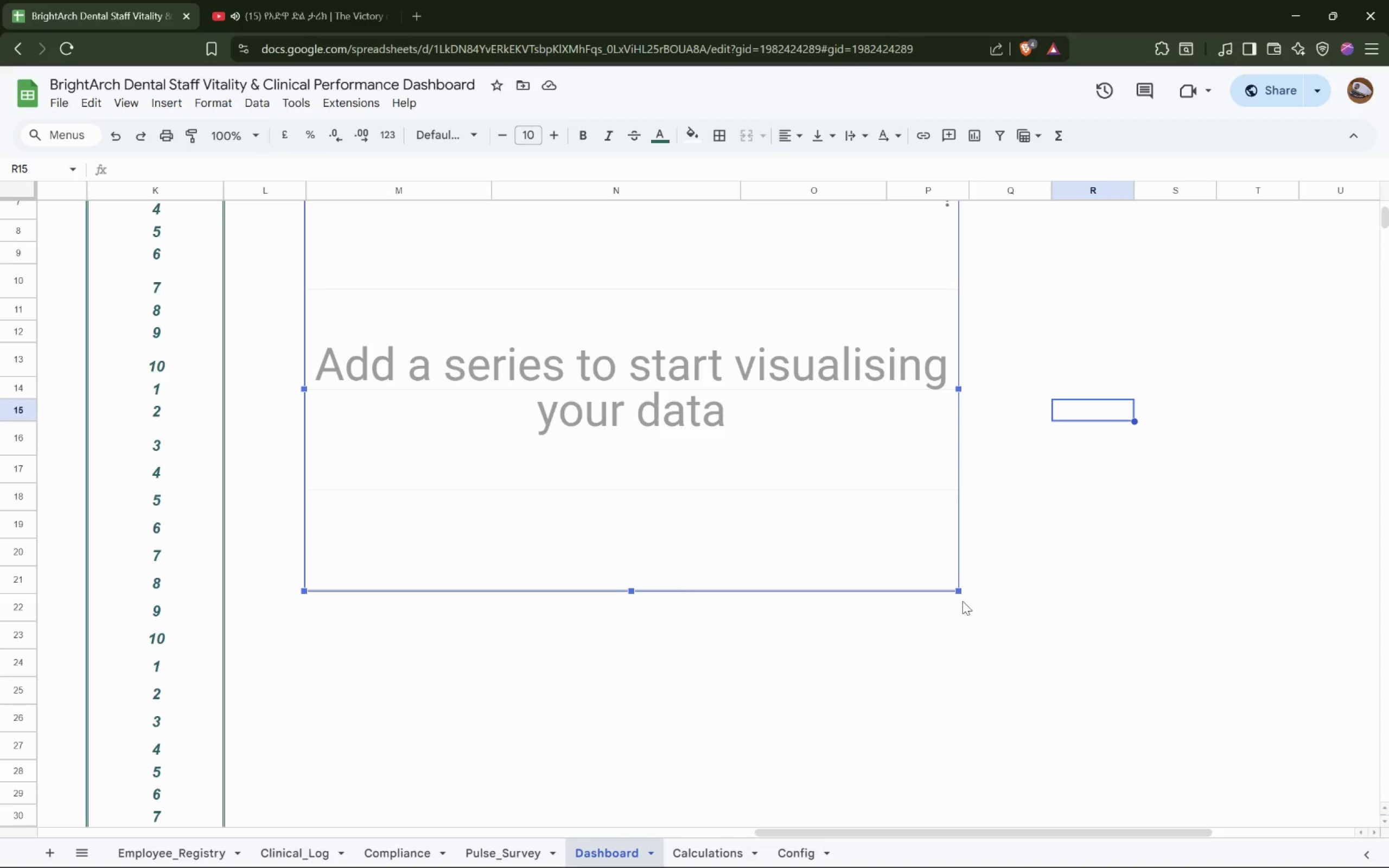 
left_click_drag(start_coordinate=[957, 588], to_coordinate=[1112, 705])
 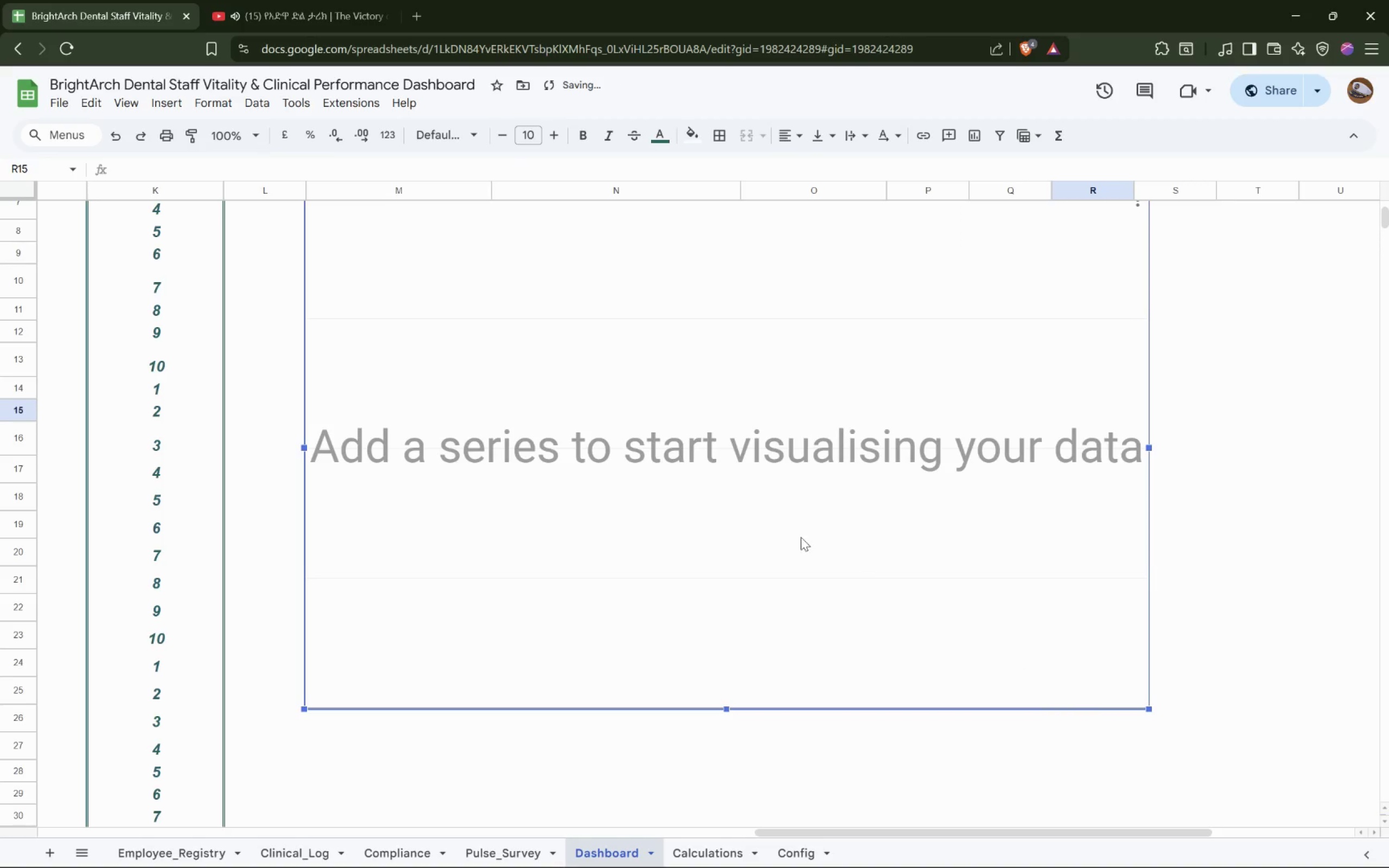 
left_click([798, 535])
 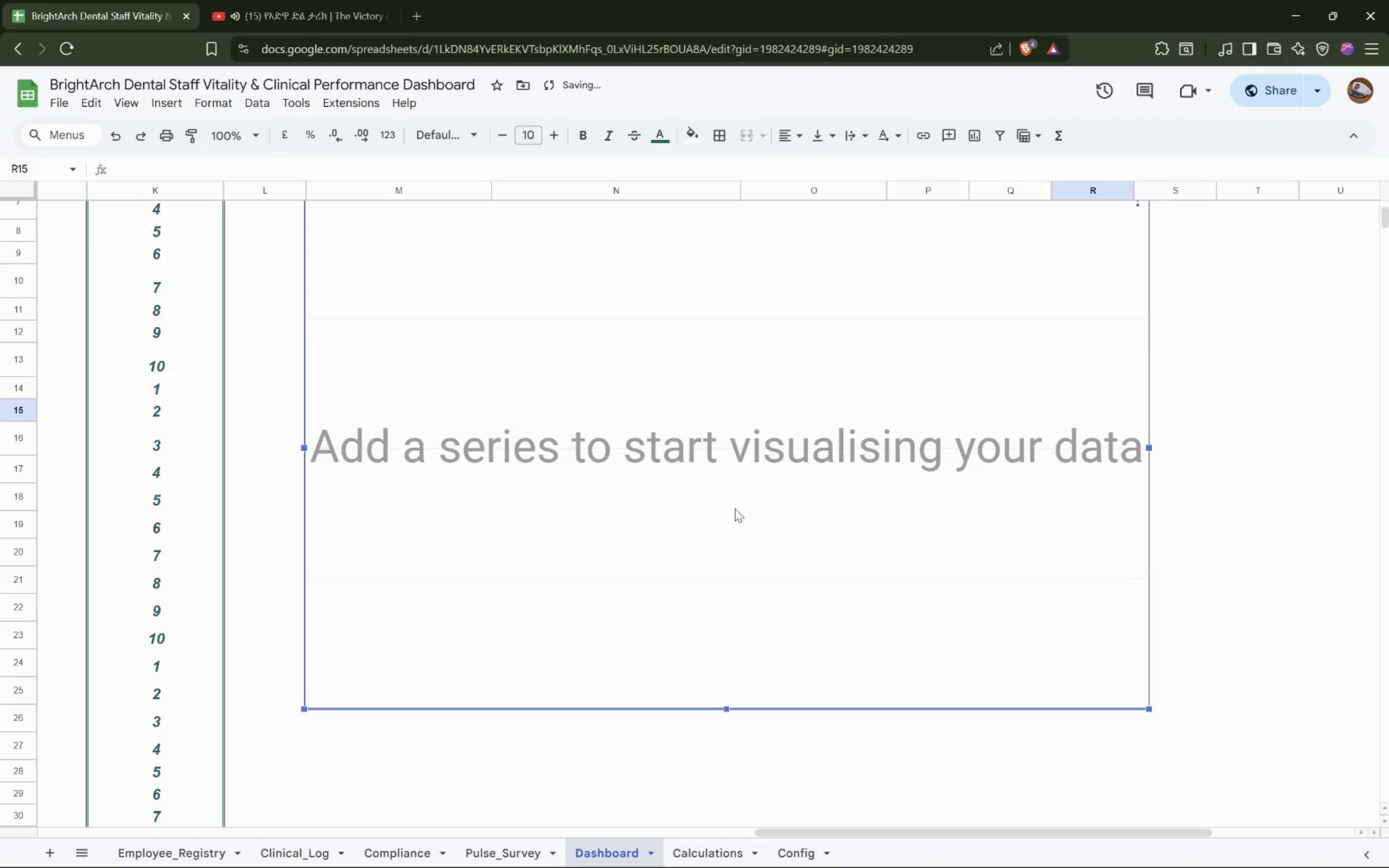 
scroll: coordinate [727, 502], scroll_direction: up, amount: 3.0
 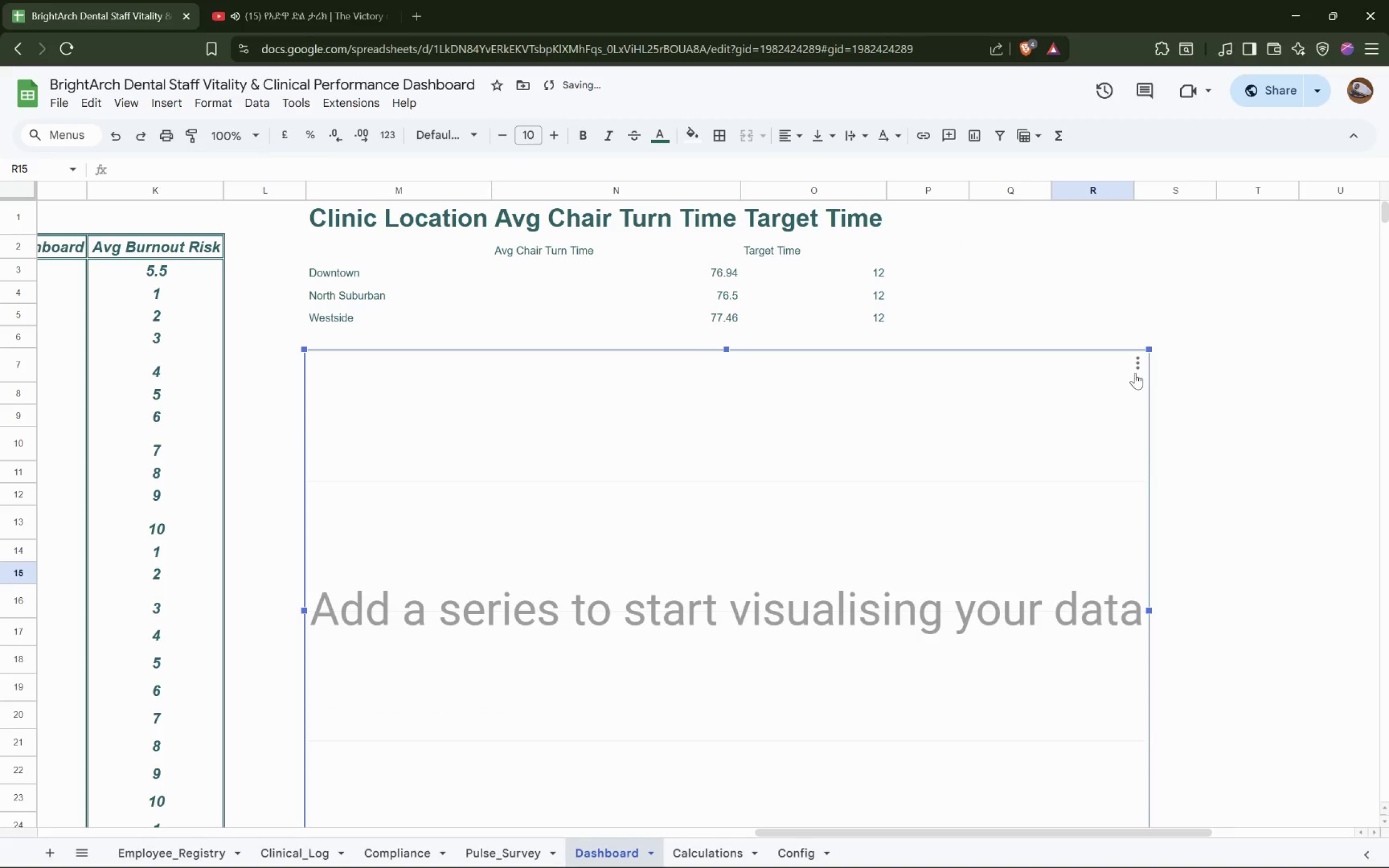 
left_click([1139, 366])
 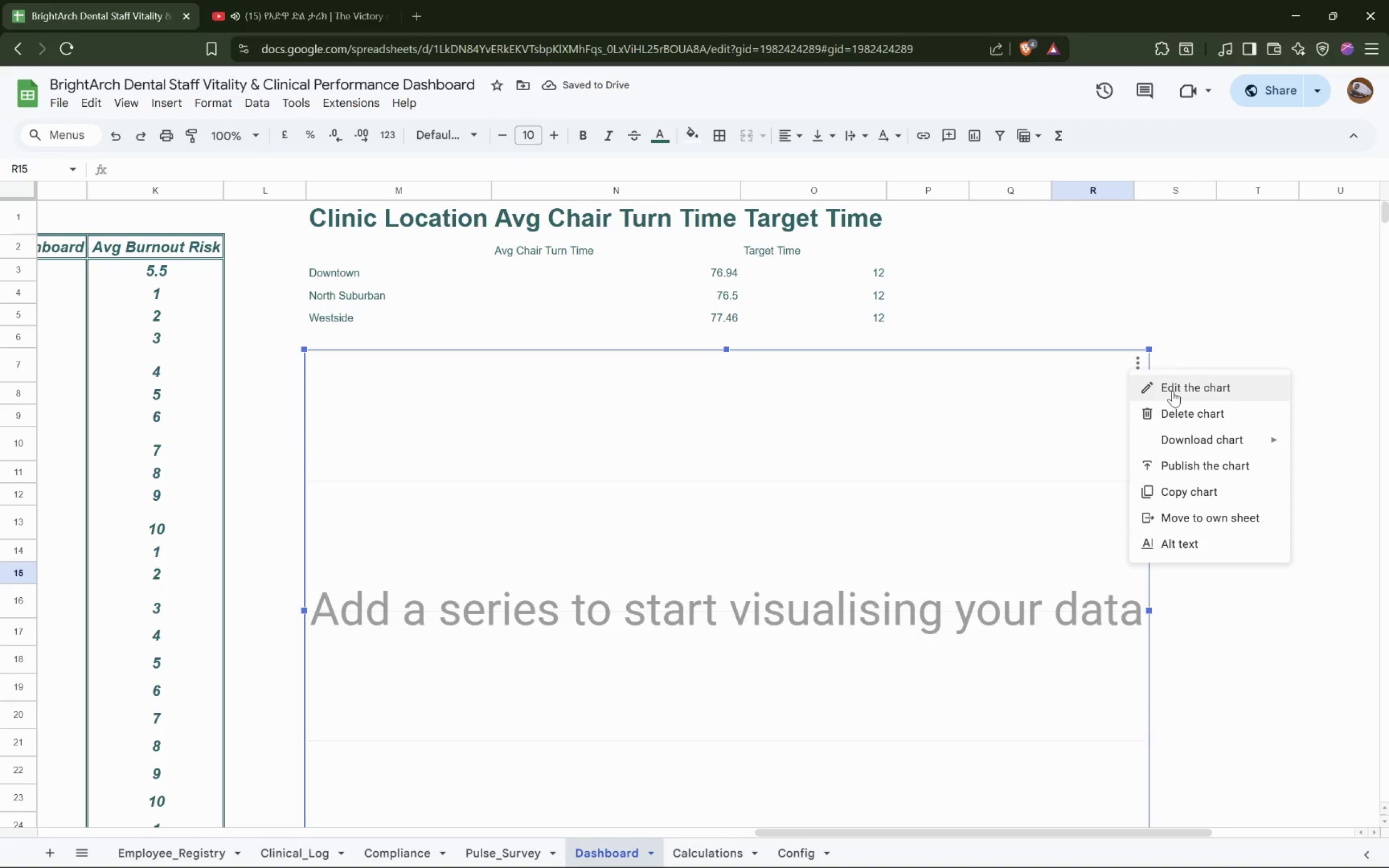 
left_click([1176, 390])
 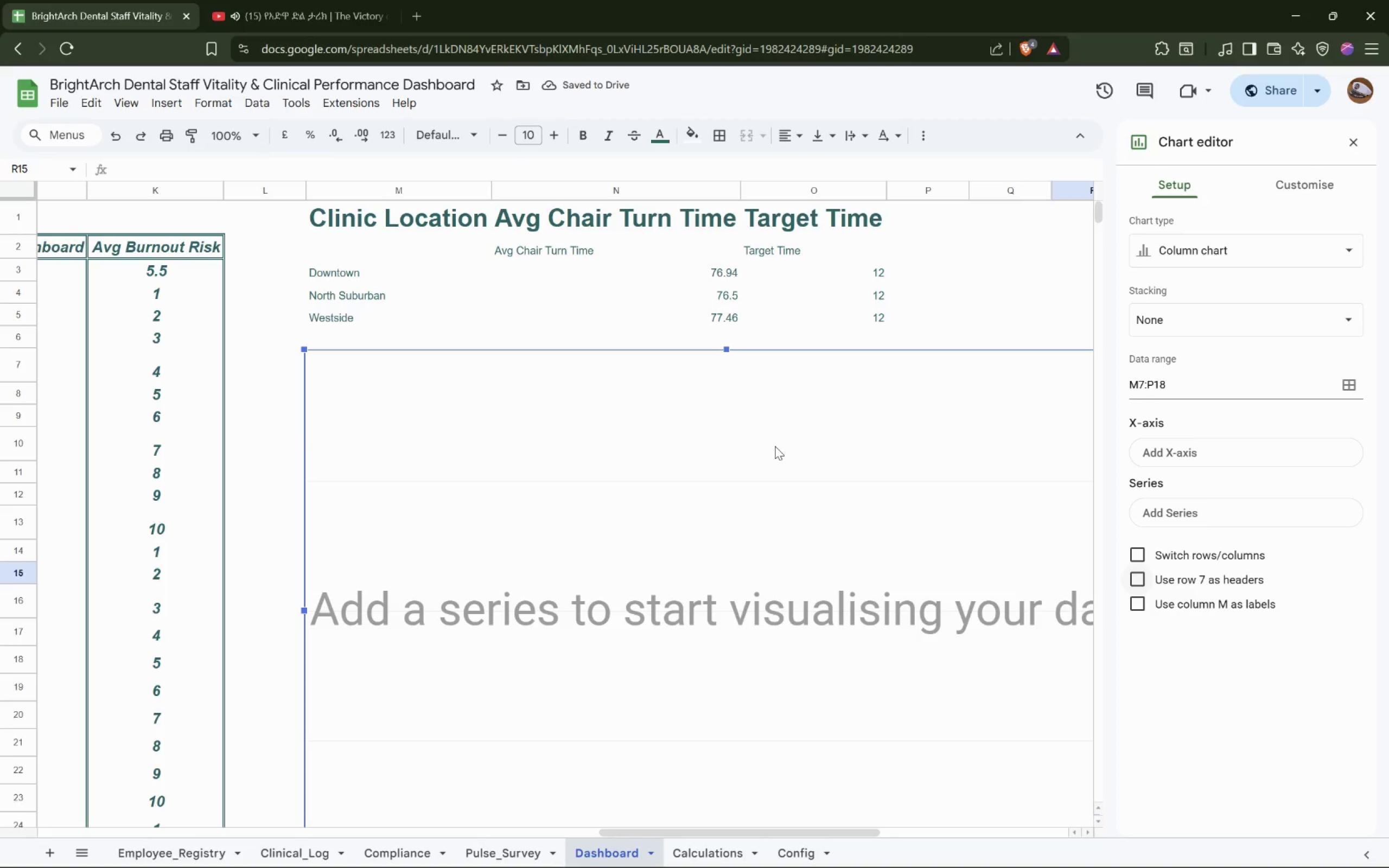 
hold_key(key=ShiftLeft, duration=0.84)
scroll: coordinate [775, 446], scroll_direction: down, amount: 3.0
 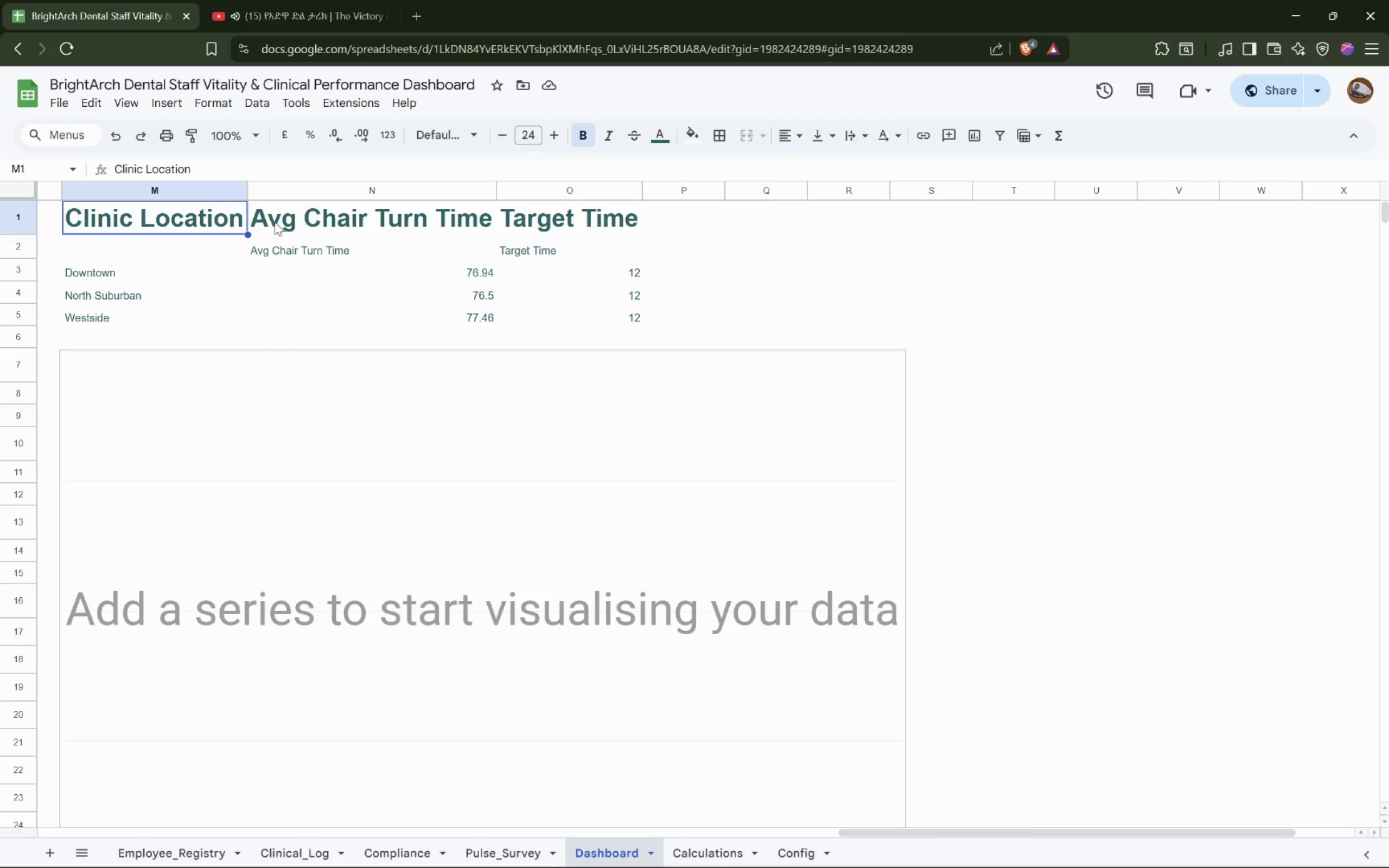 
wait(5.06)
 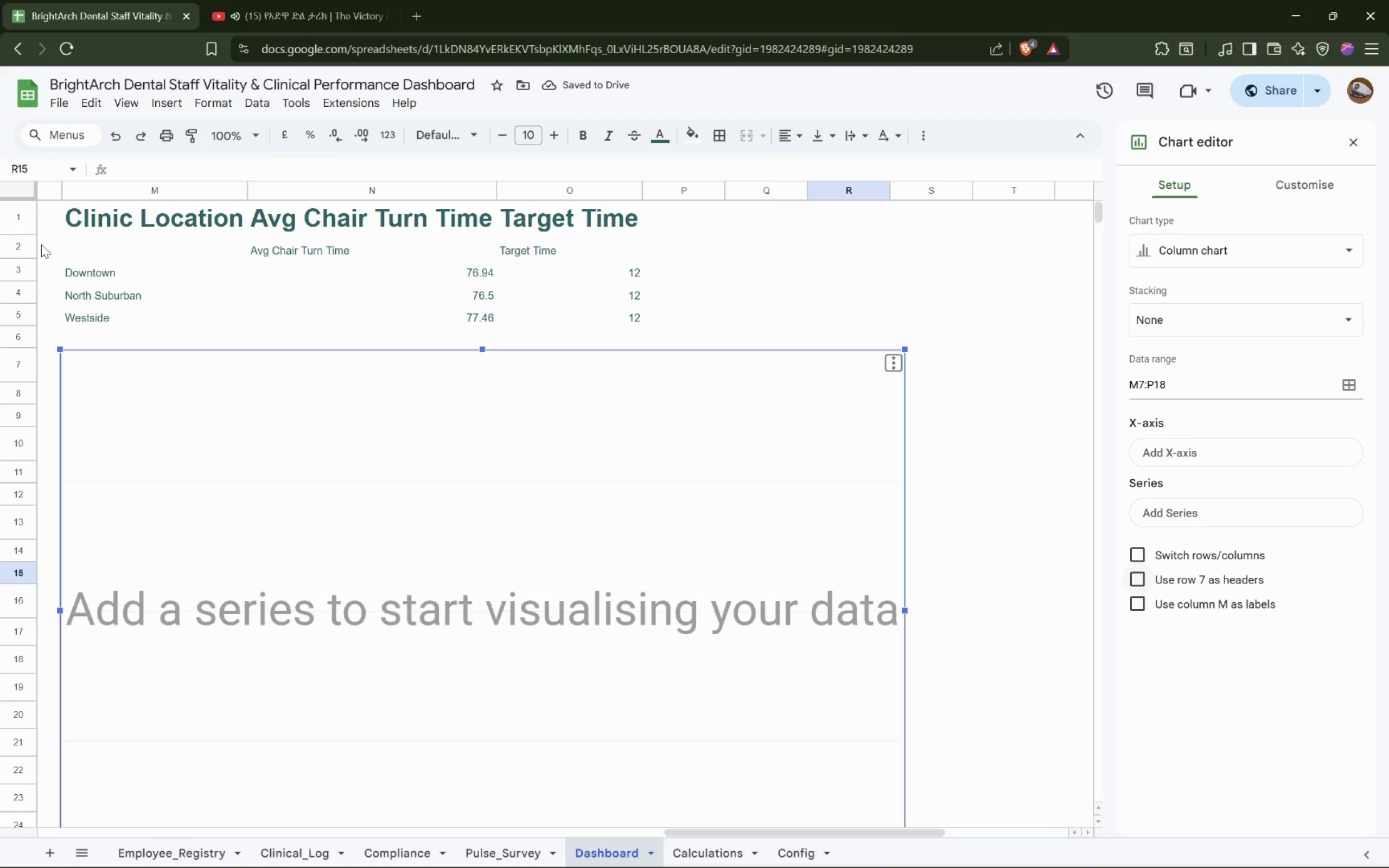 
left_click([157, 244])
 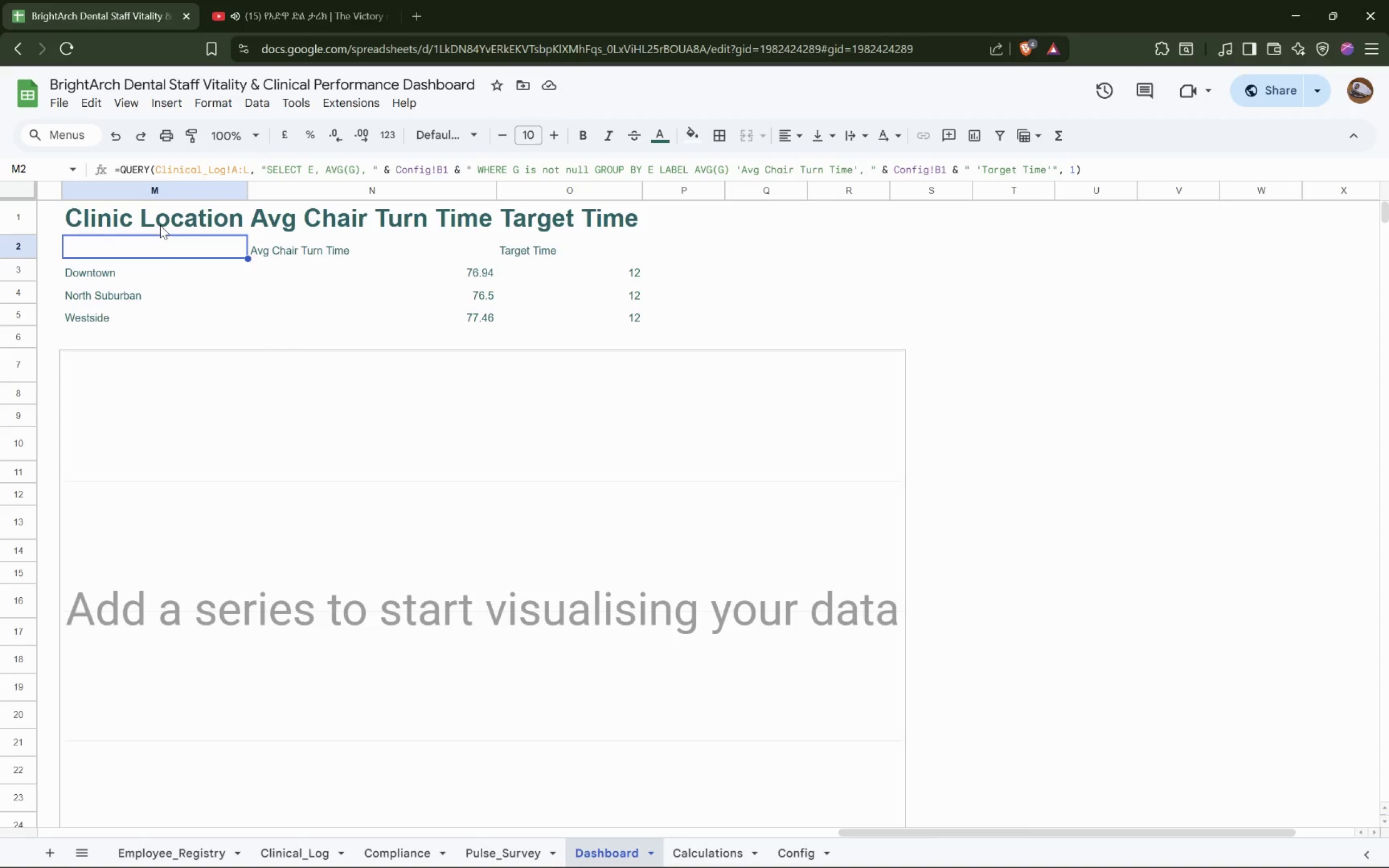 
left_click([170, 218])
 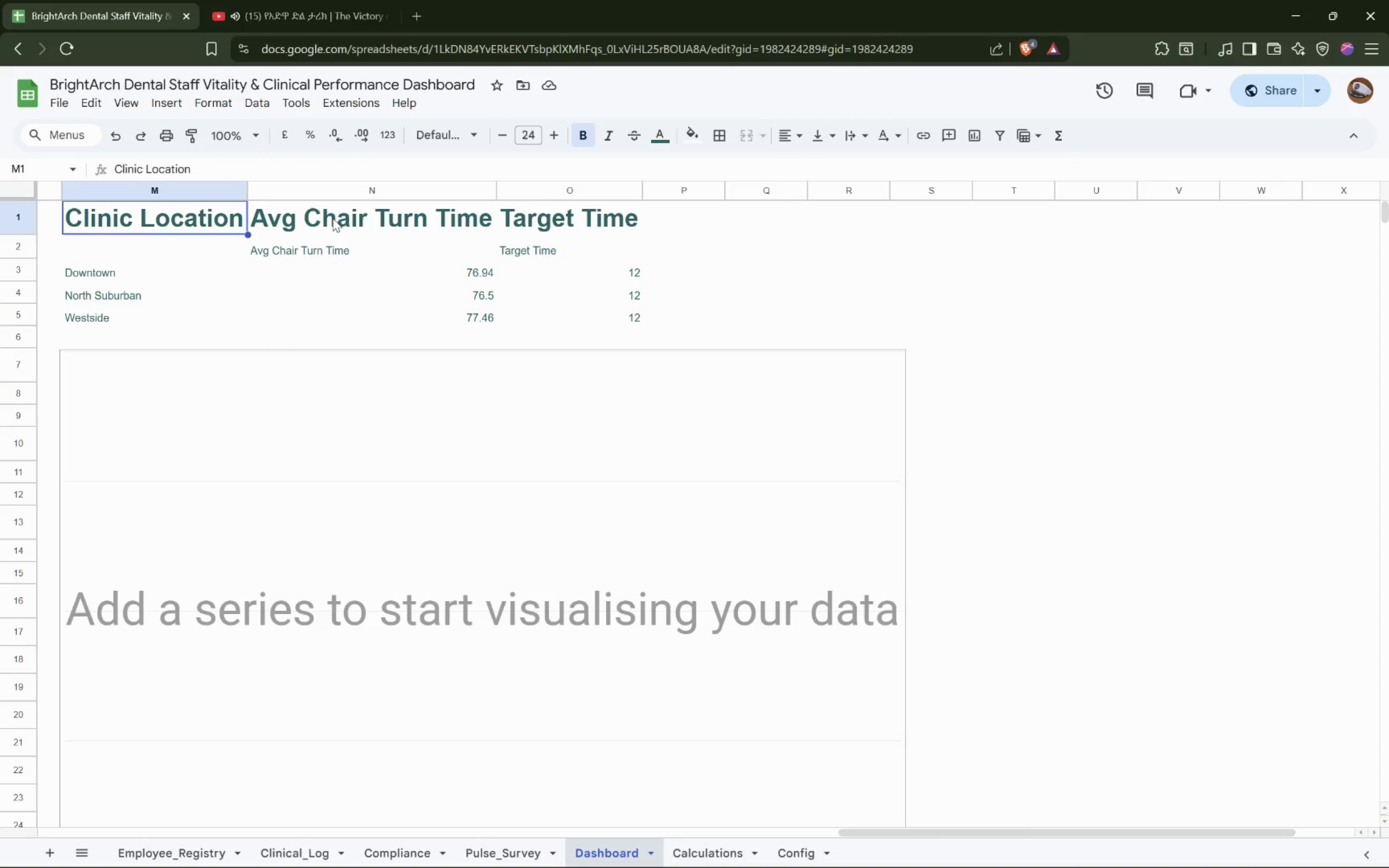 
left_click([333, 218])
 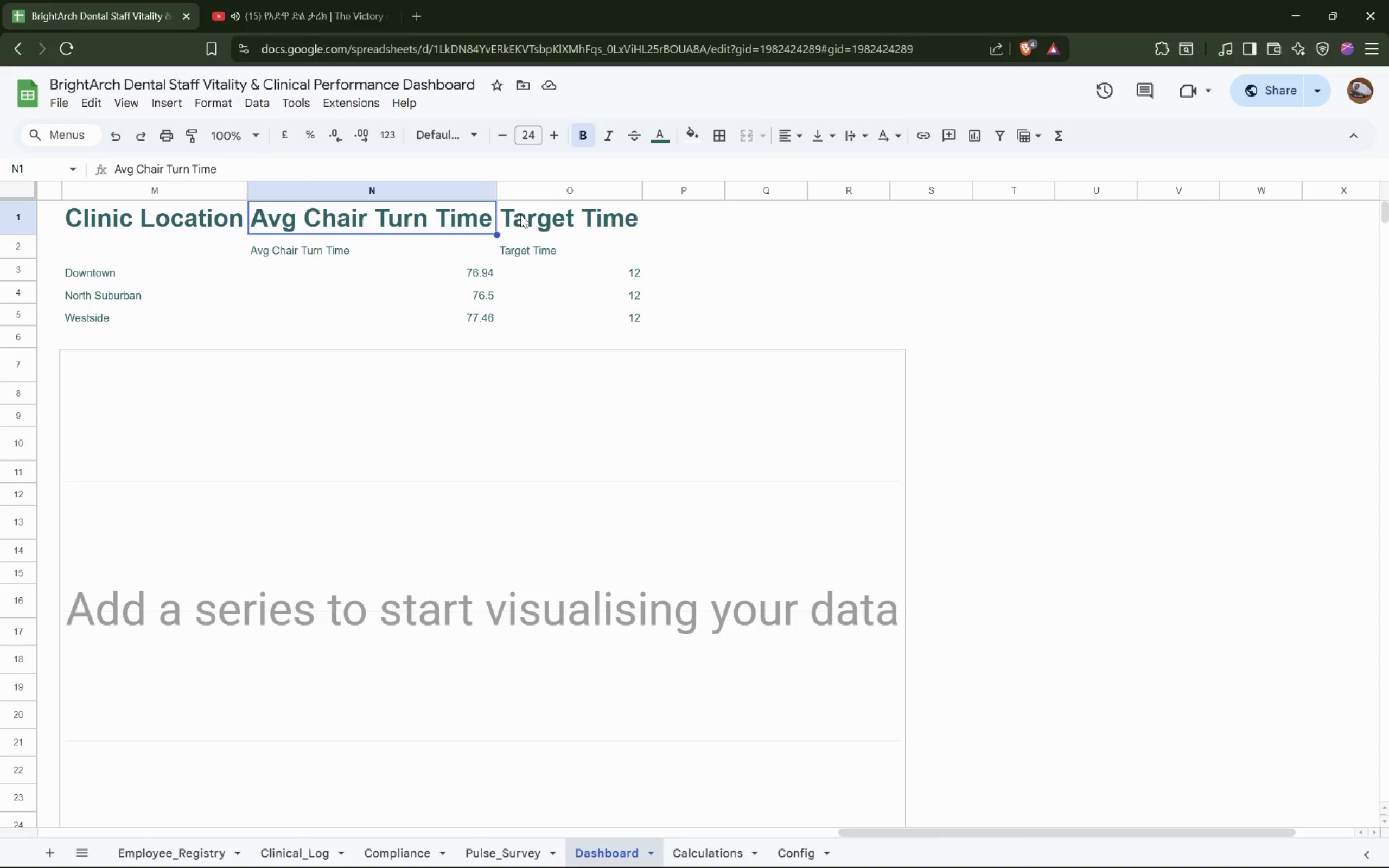 
left_click([550, 215])
 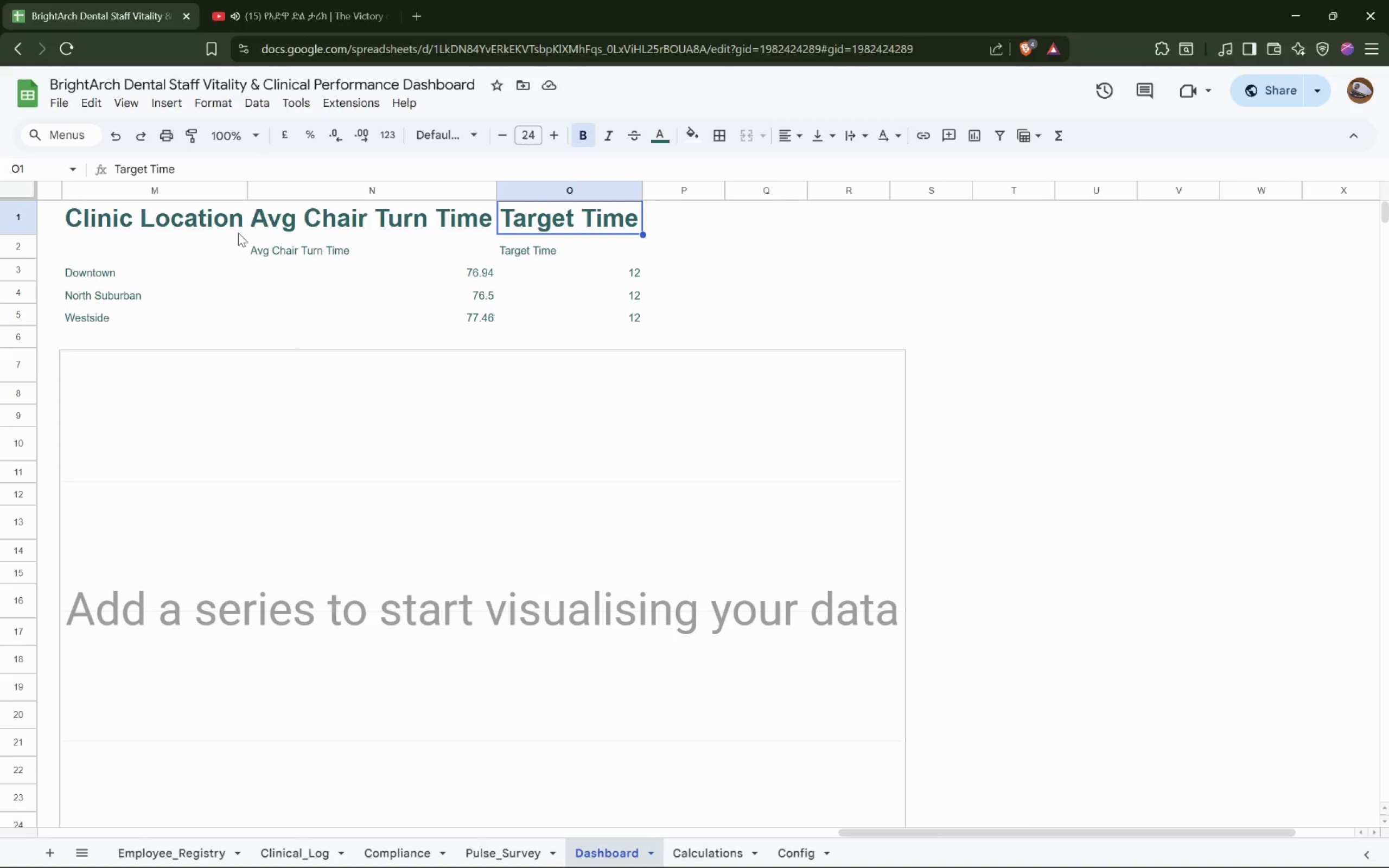 
left_click([171, 220])
 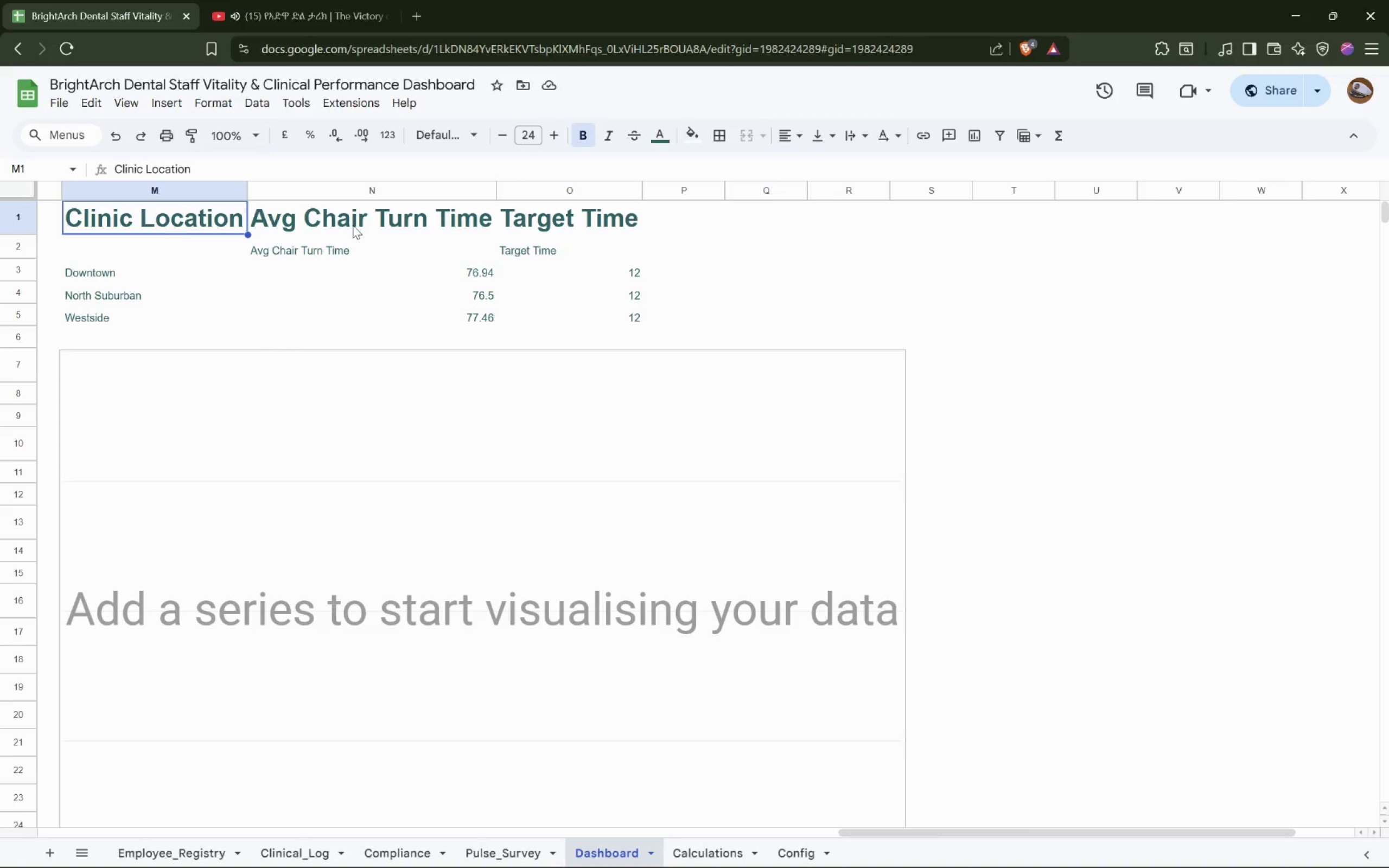 
left_click([352, 224])
 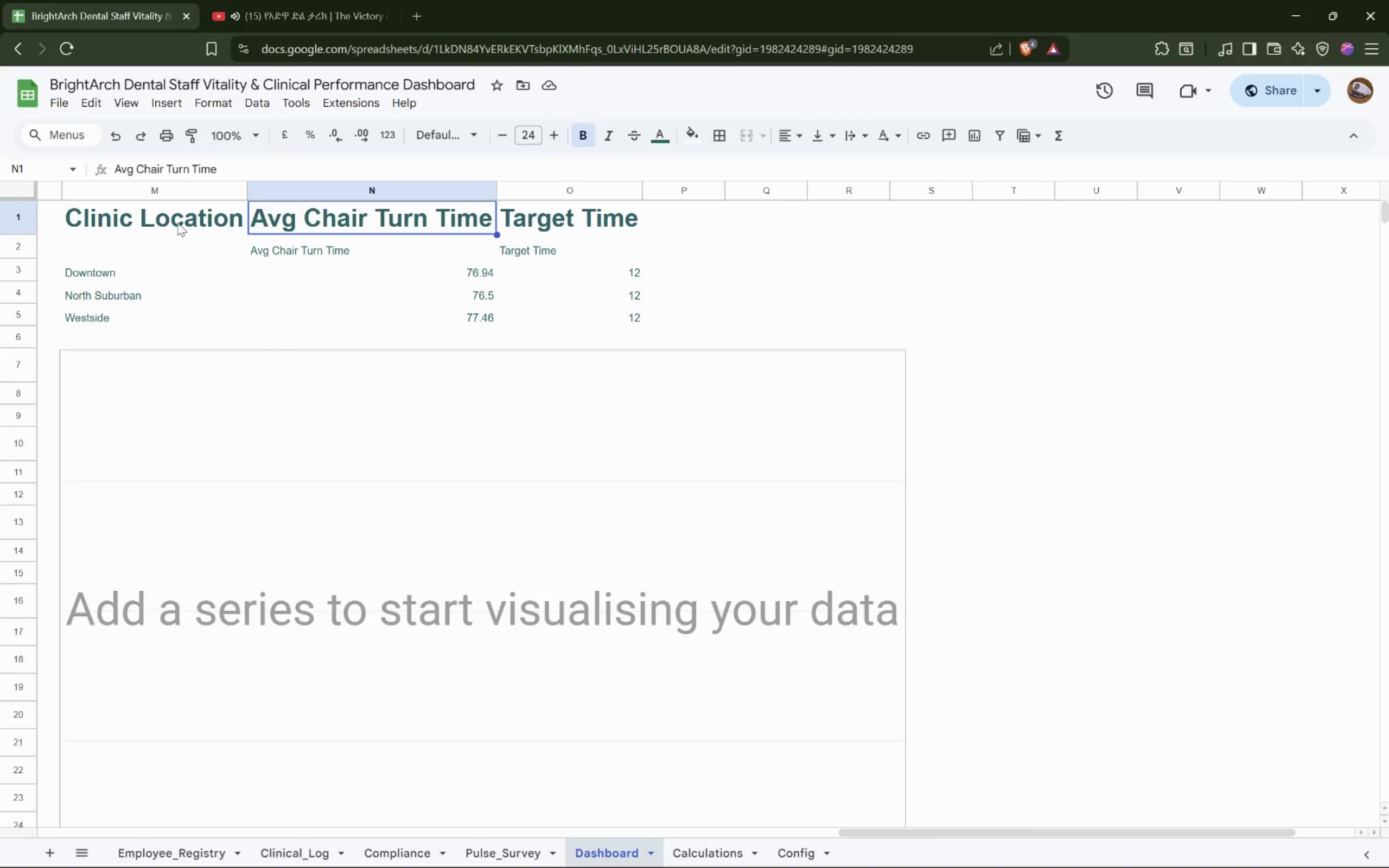 
left_click([181, 222])
 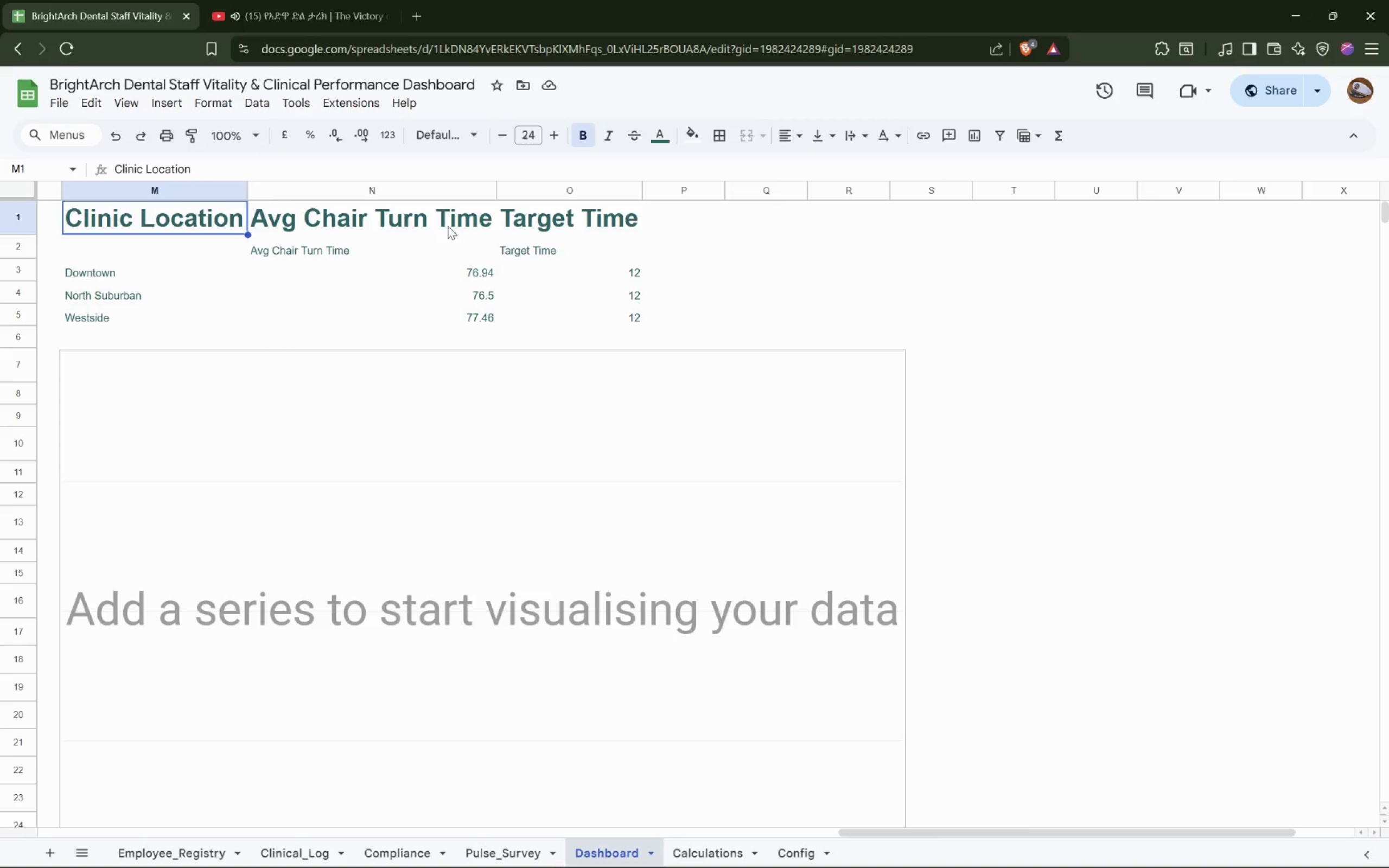 
hold_key(key=ShiftLeft, duration=0.52)
left_click([565, 221])
 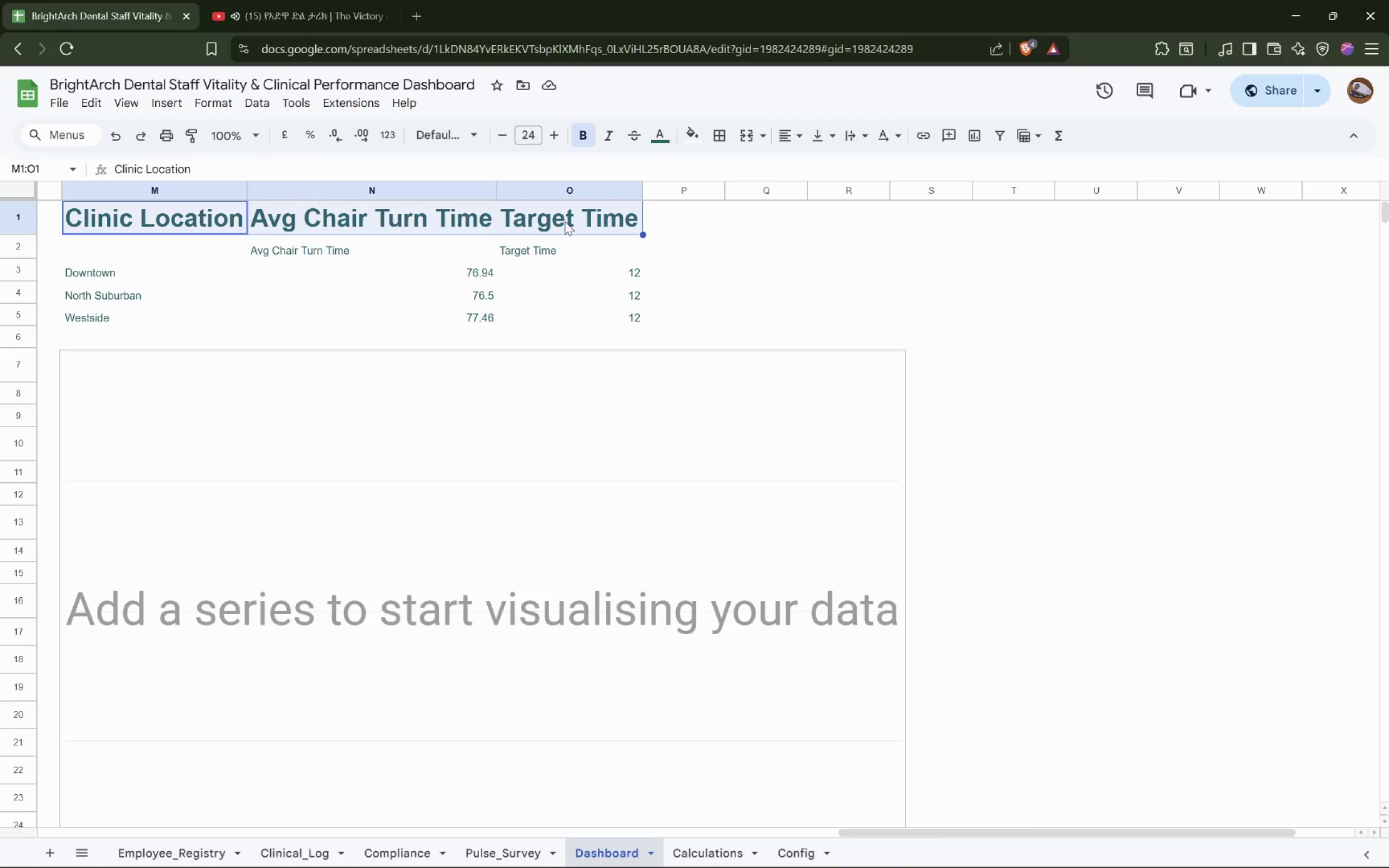 
hold_key(key=ShiftLeft, duration=2.12)
 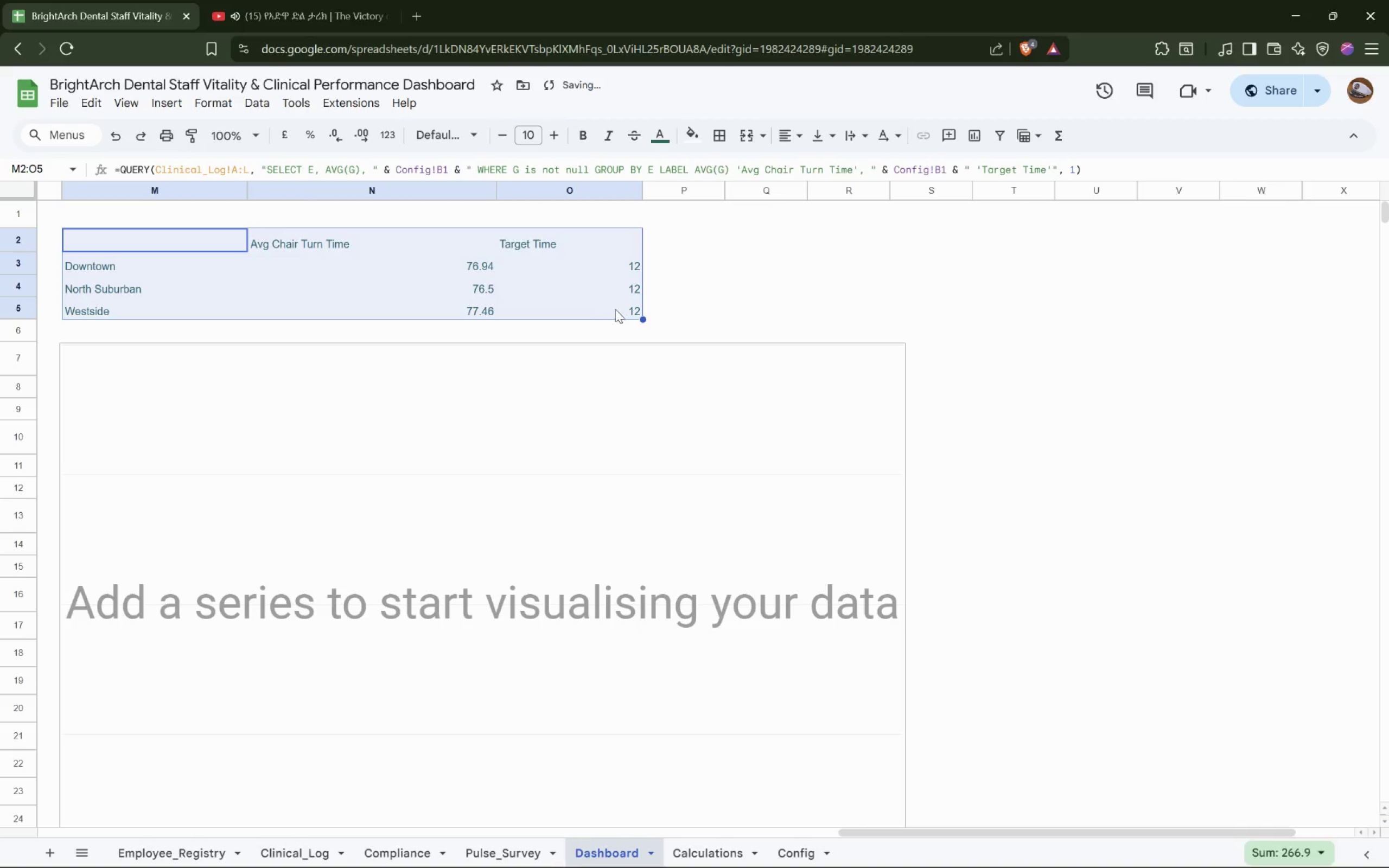 
key(Delete)
 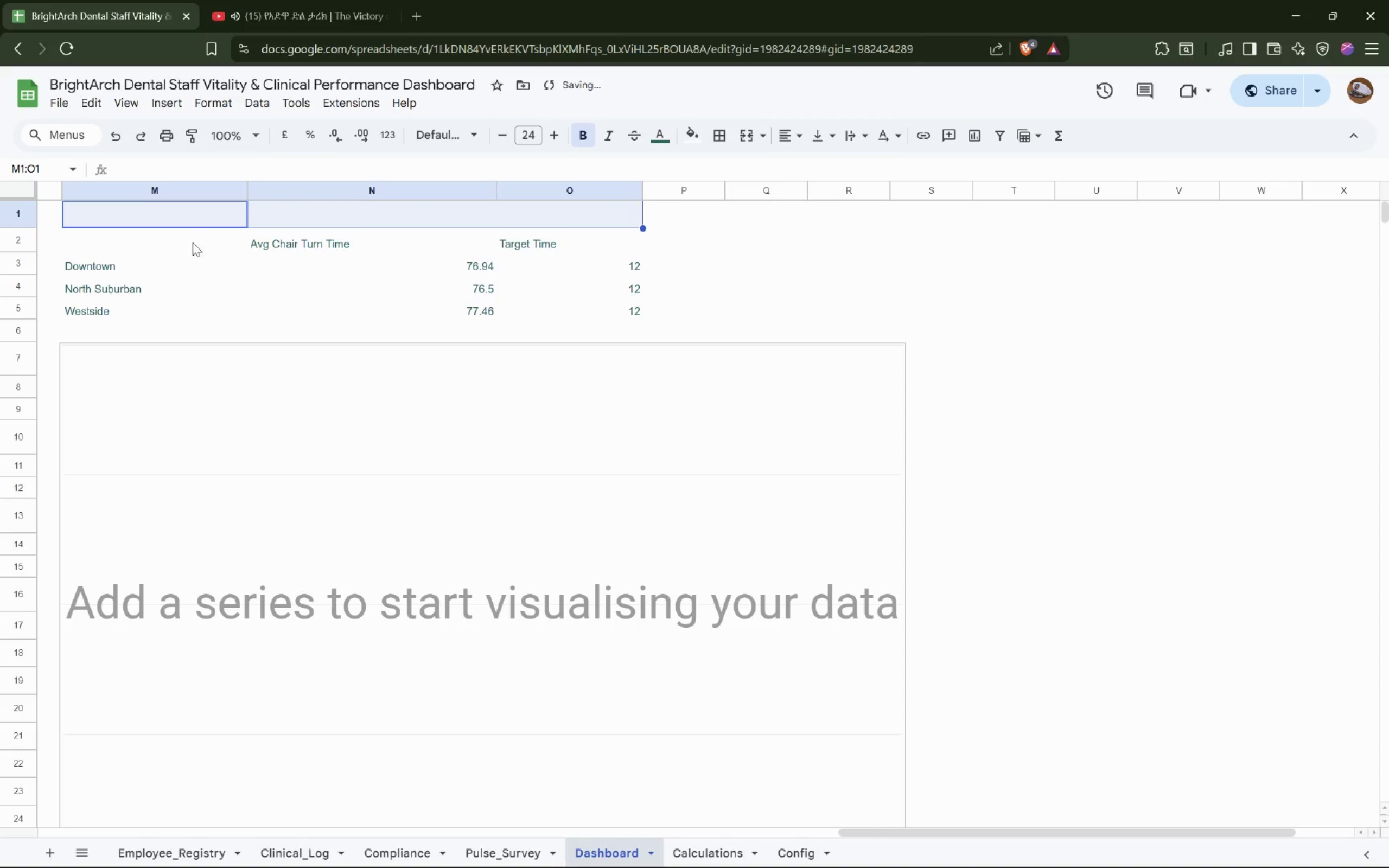 
left_click([192, 242])
 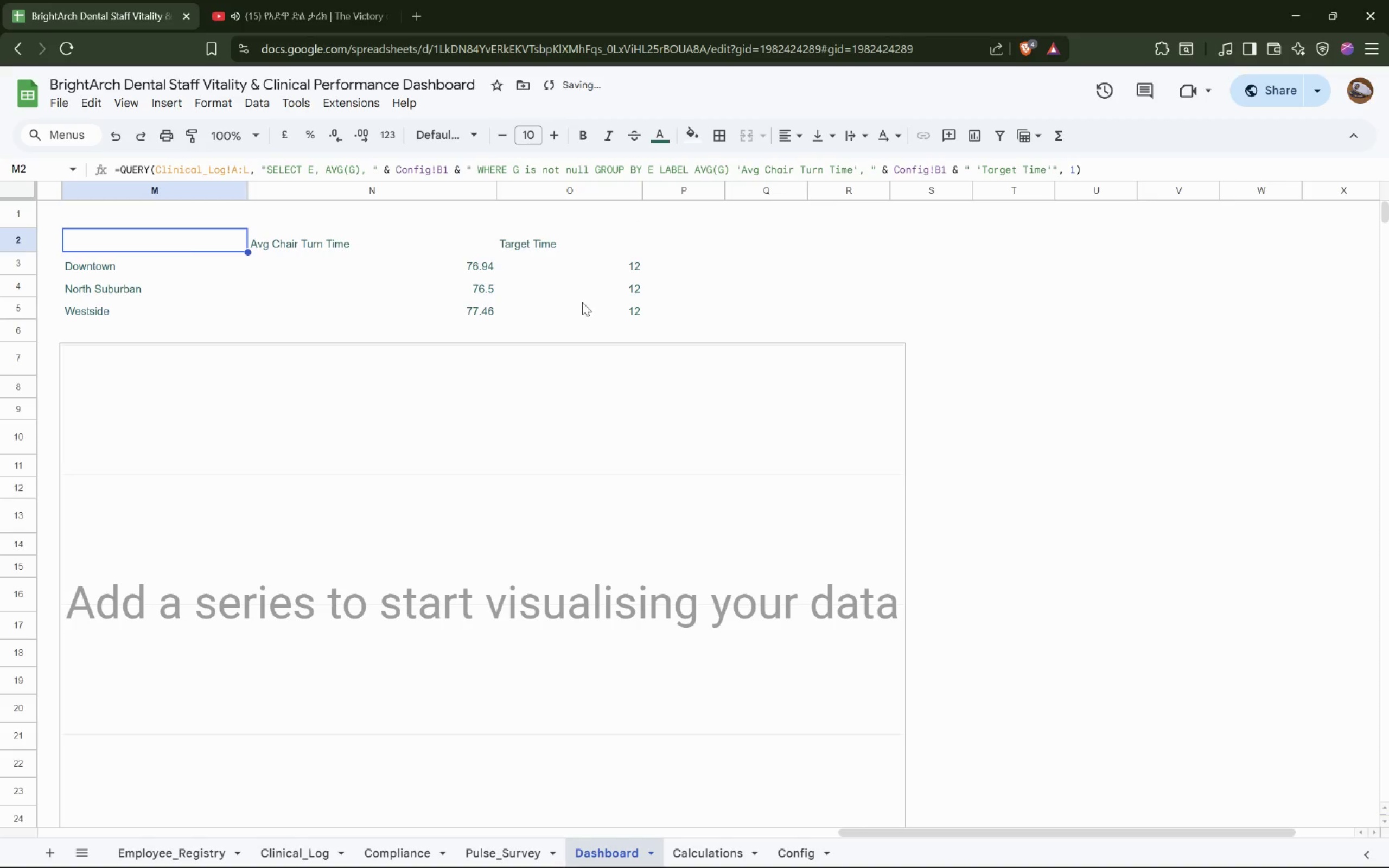 
hold_key(key=ShiftLeft, duration=0.5)
left_click([618, 311])
 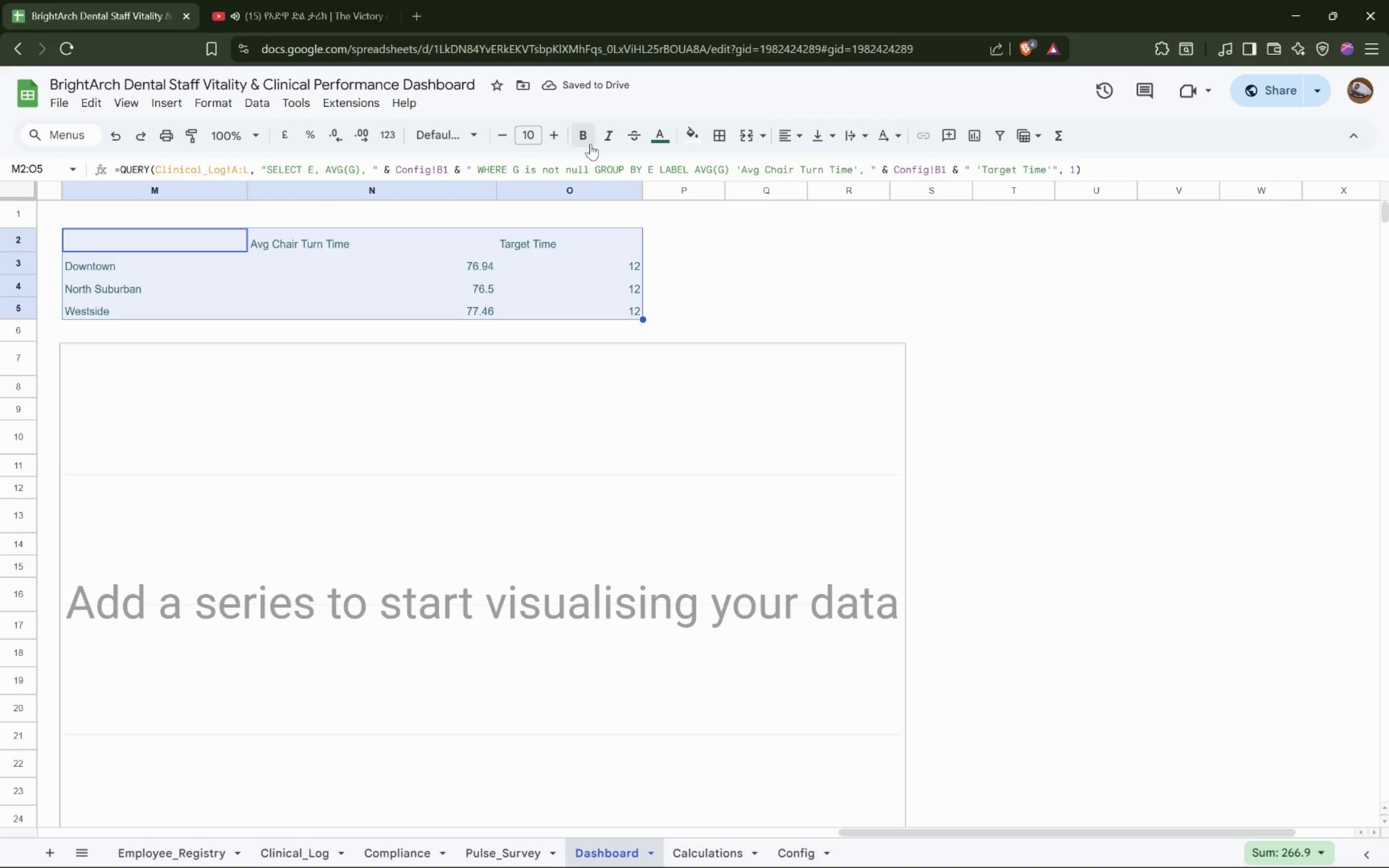 
left_click([578, 138])
 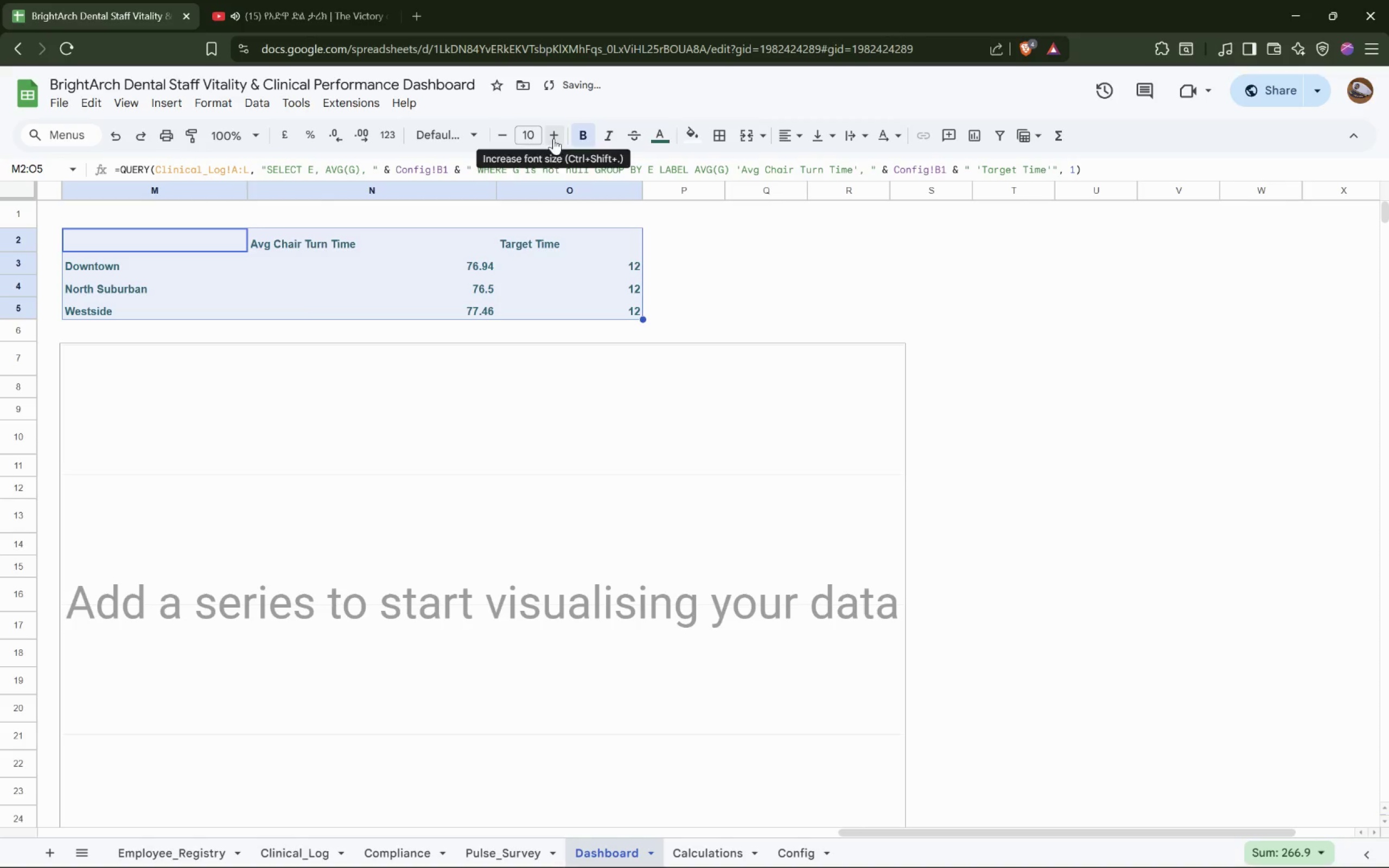 
double_click([553, 138])
 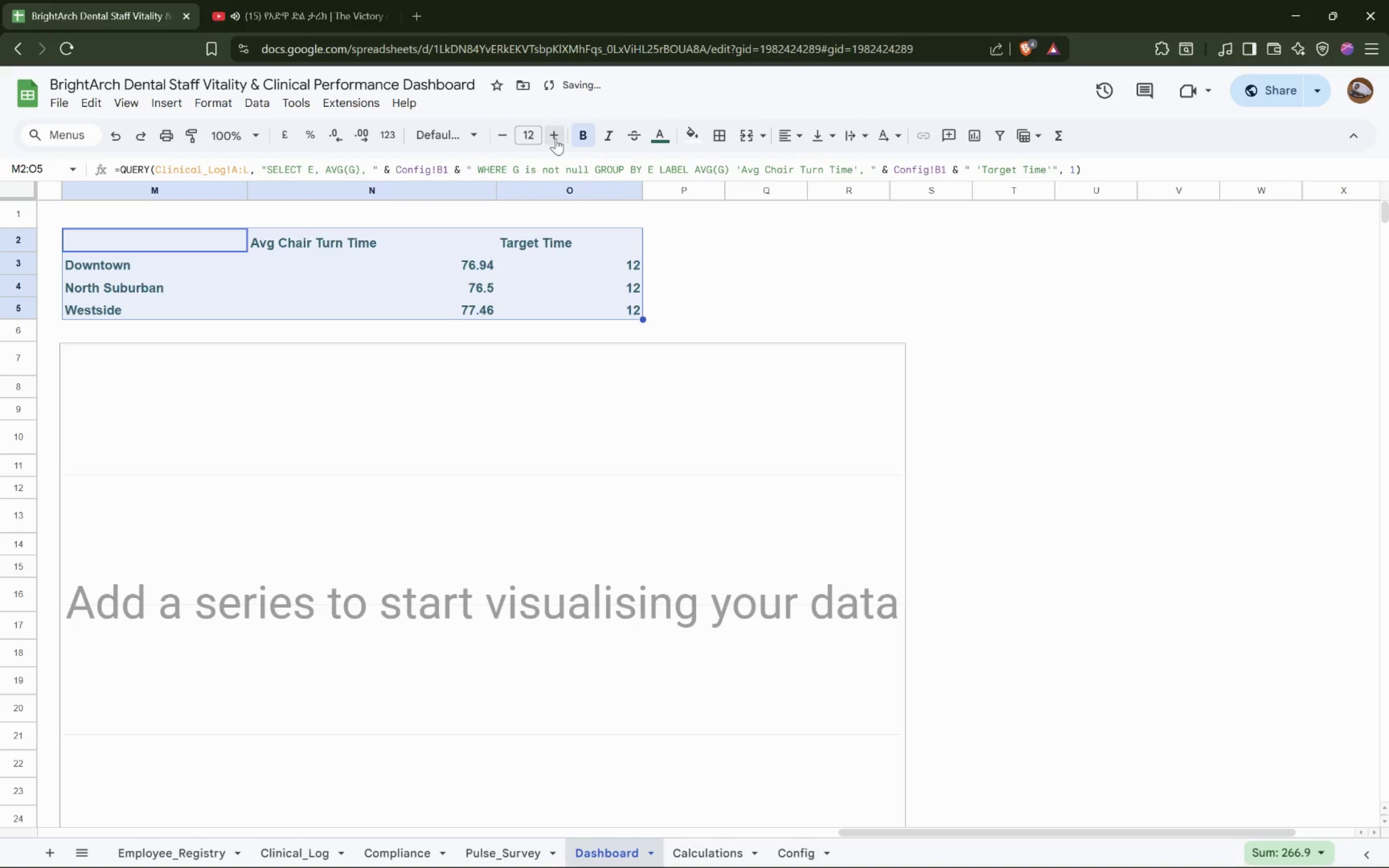 
triple_click([556, 138])
 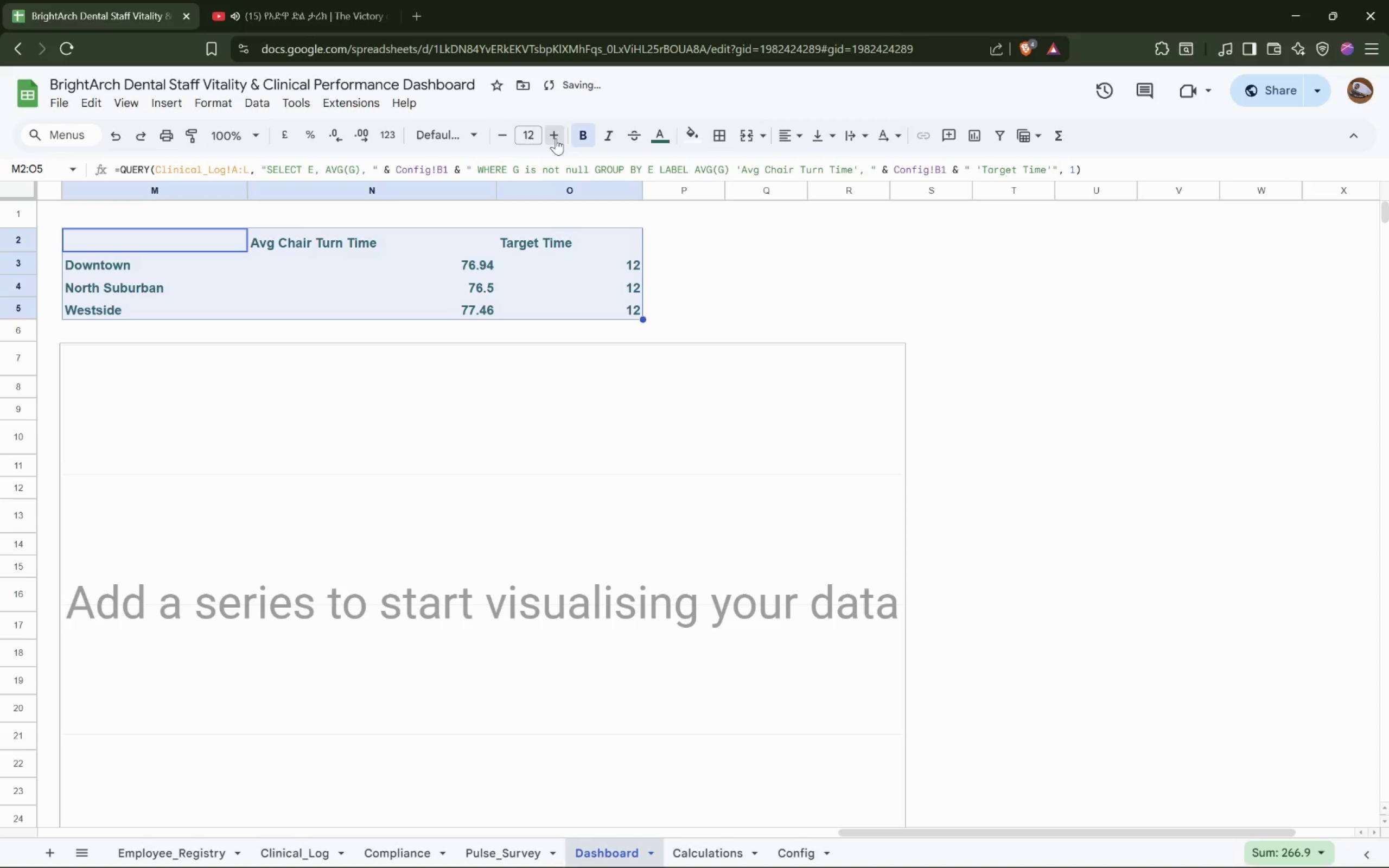 
triple_click([556, 138])
 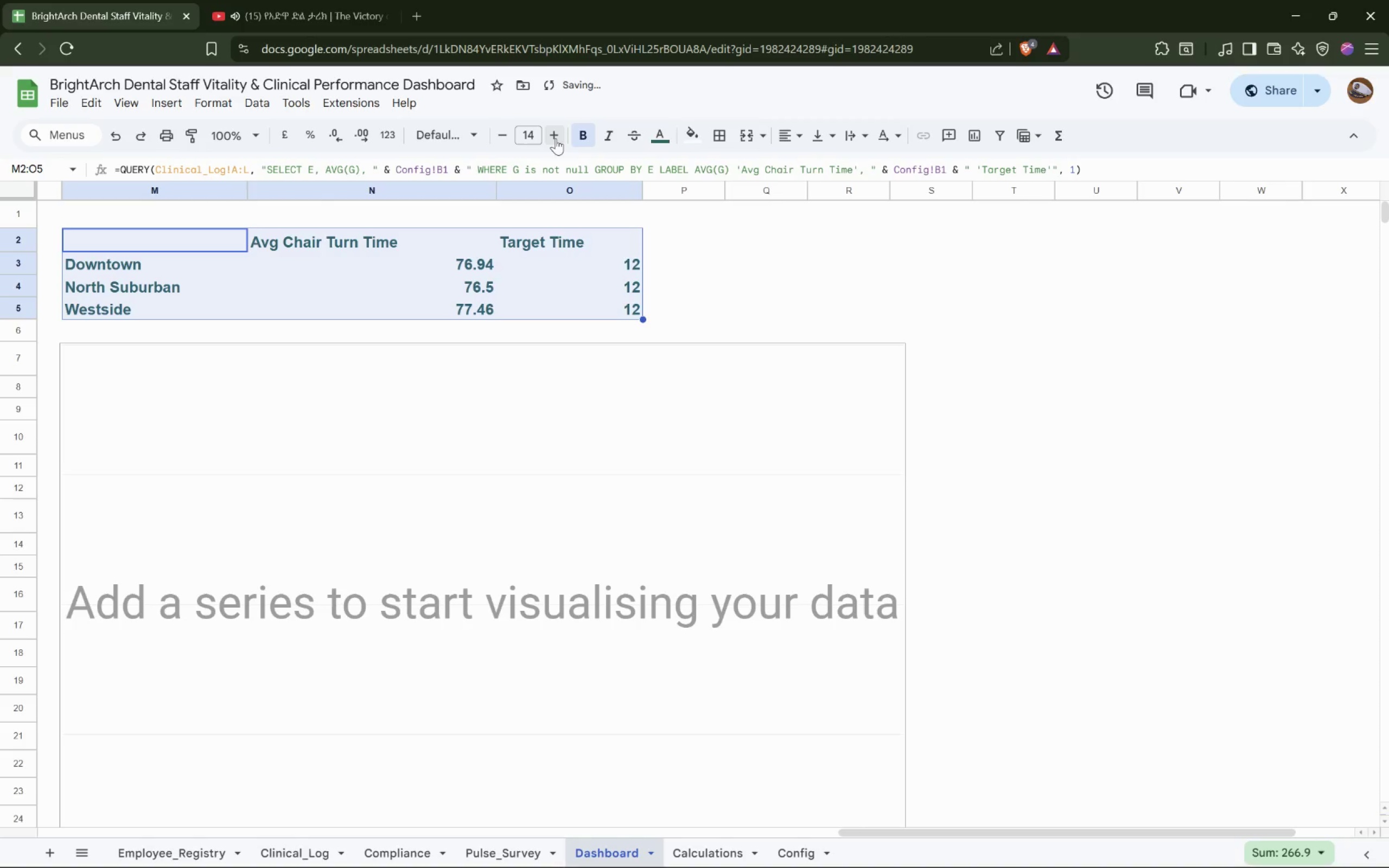 
triple_click([556, 138])
 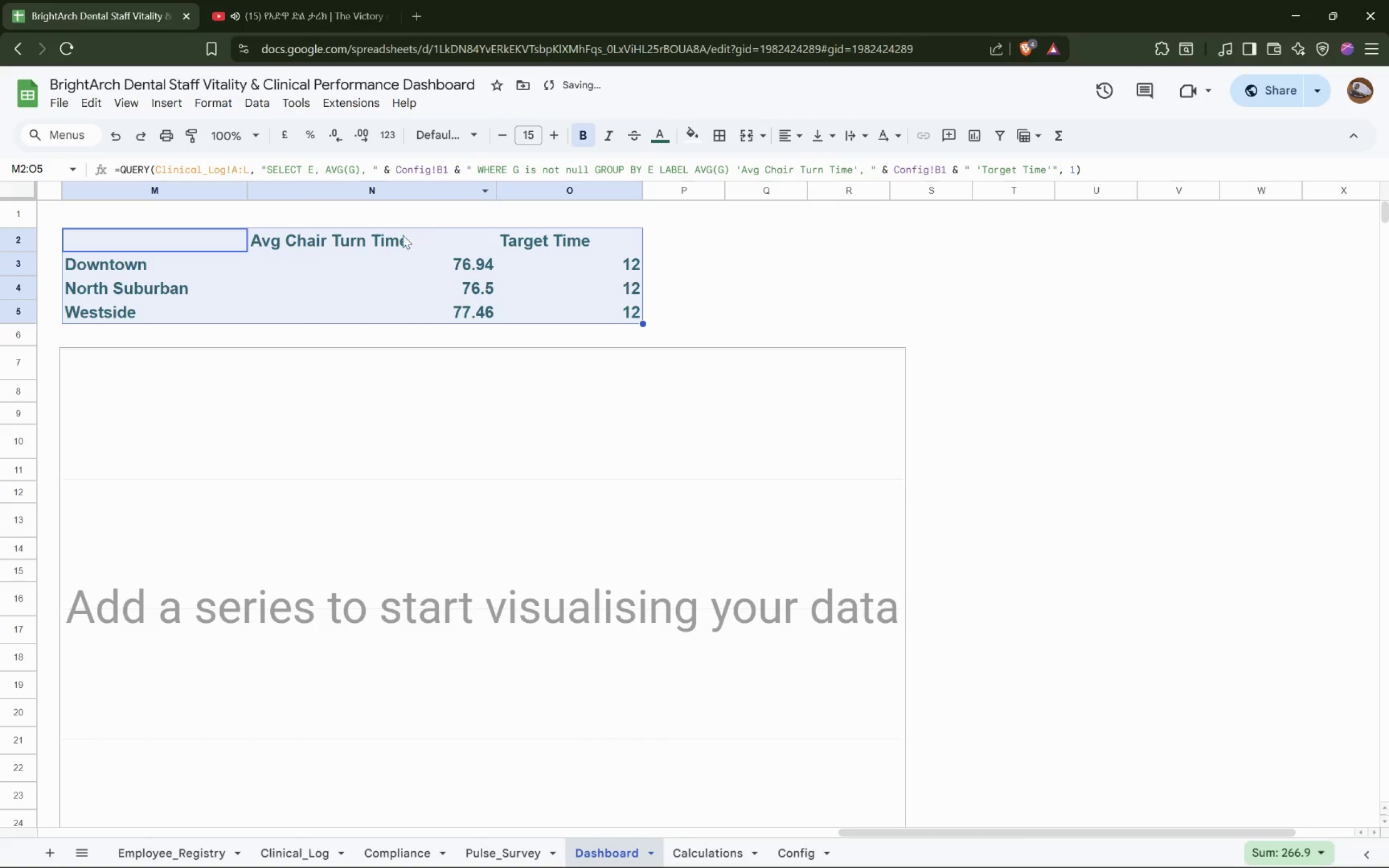 
left_click([393, 237])
 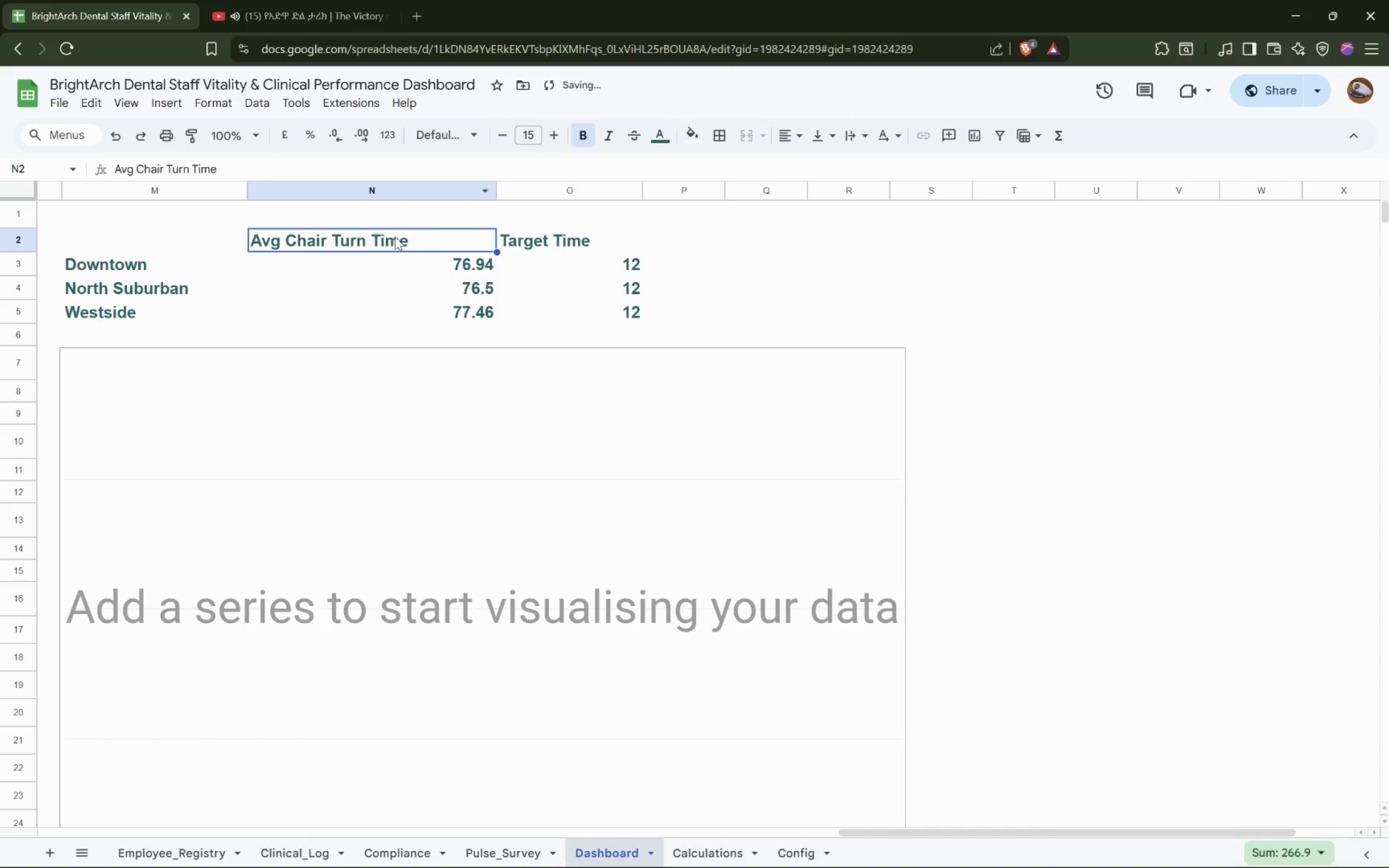 
hold_key(key=ShiftLeft, duration=0.53)
left_click([579, 236])
 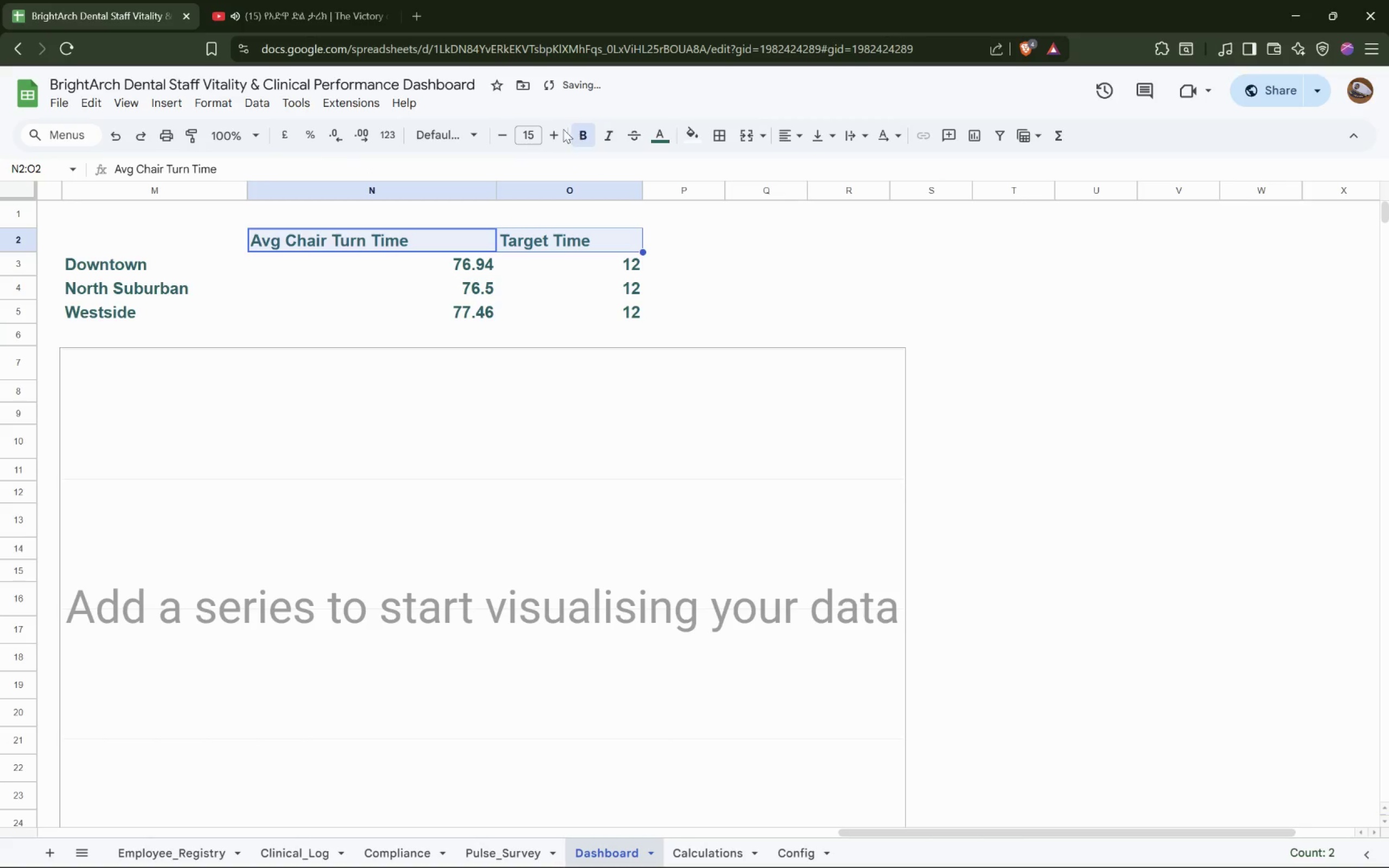 
double_click([560, 130])
 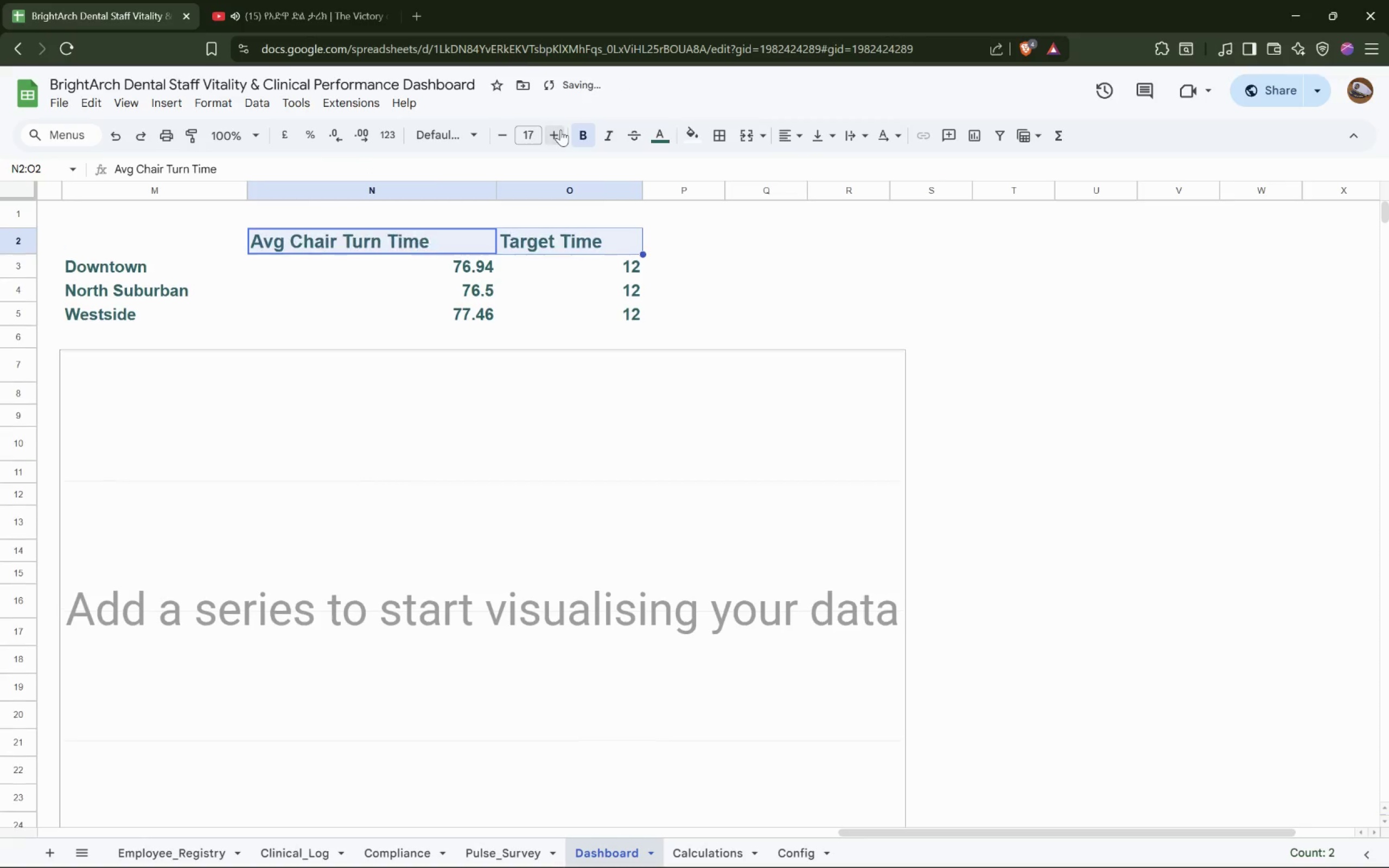 
triple_click([560, 130])
 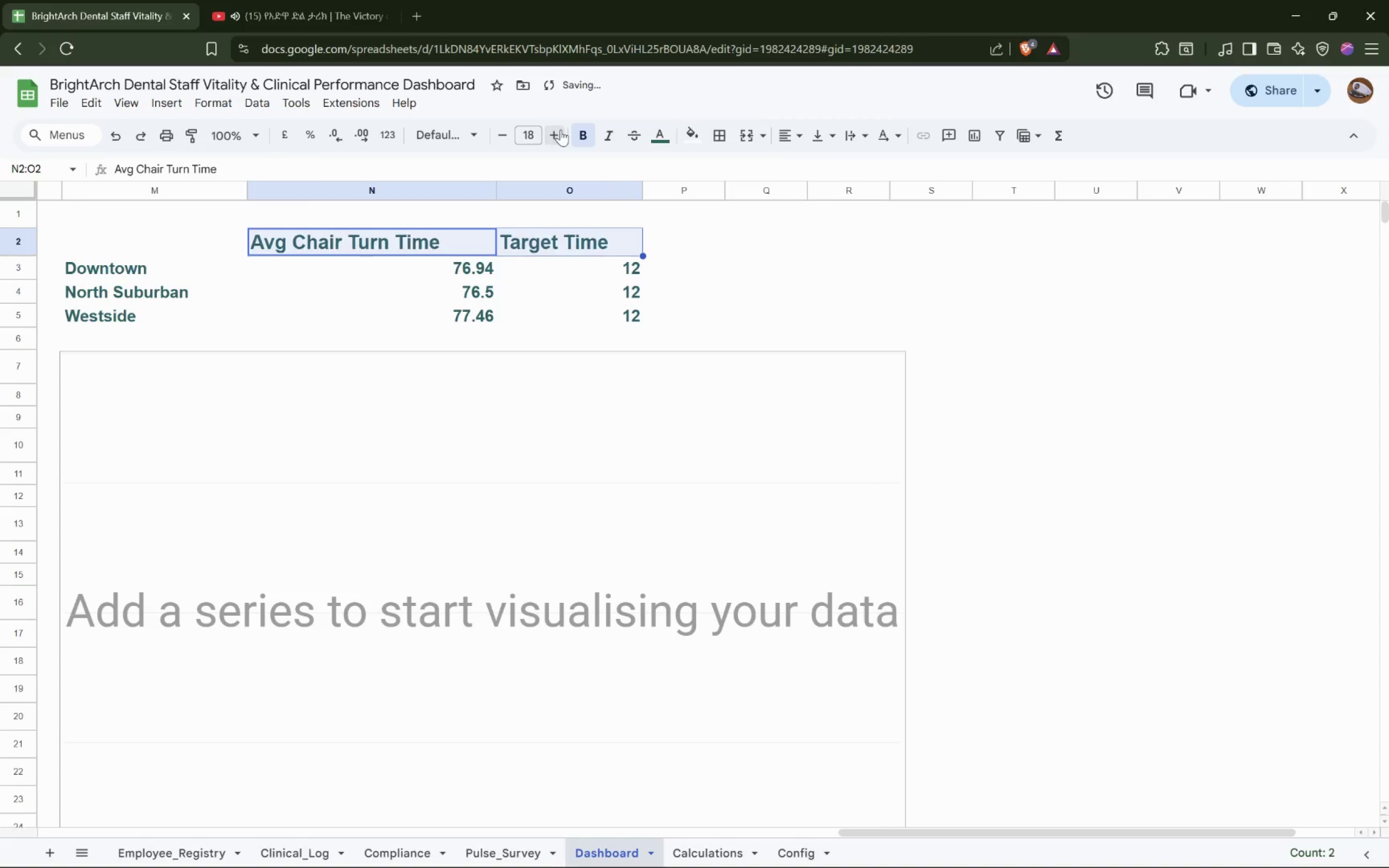 
triple_click([560, 130])
 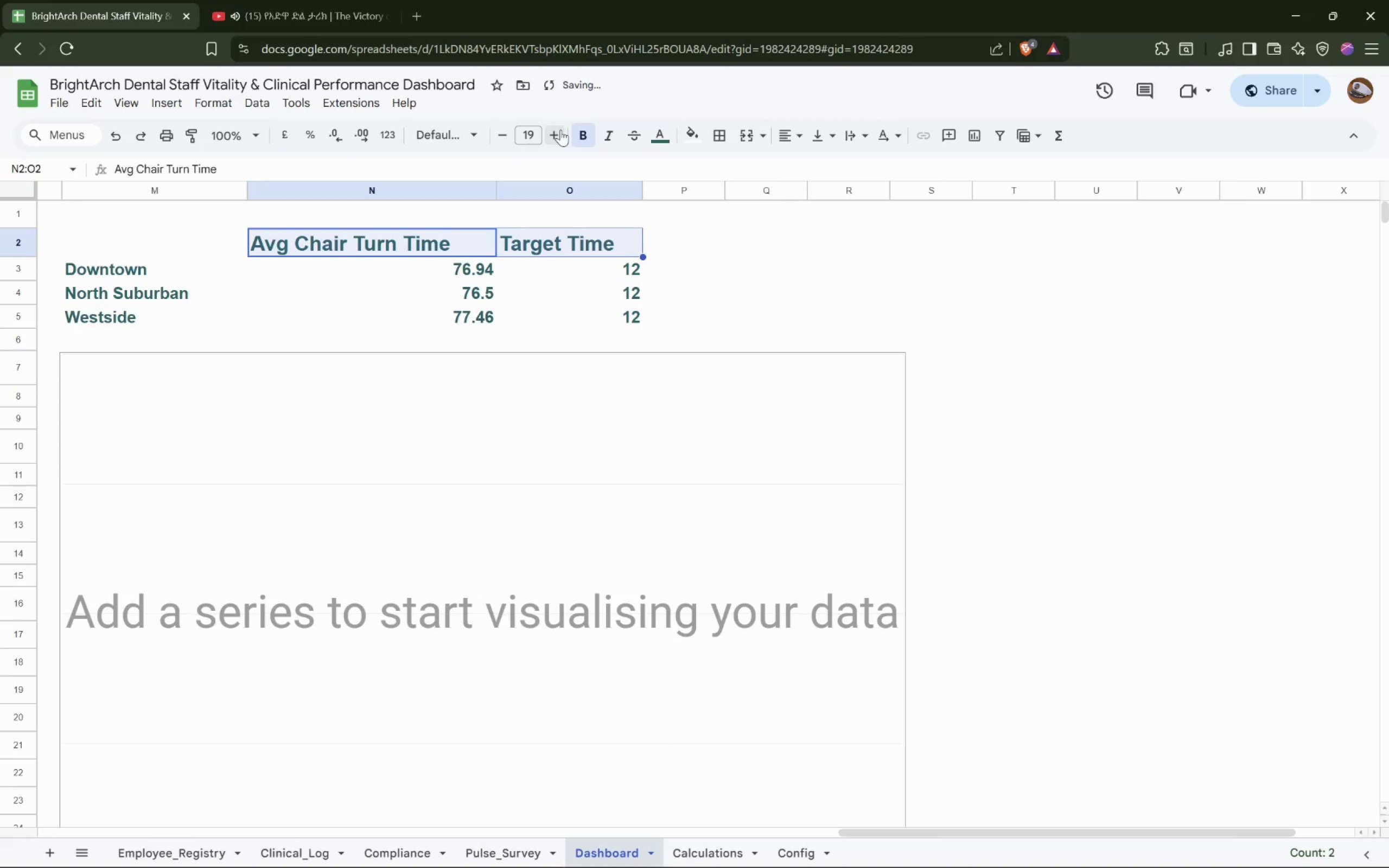 
triple_click([560, 130])
 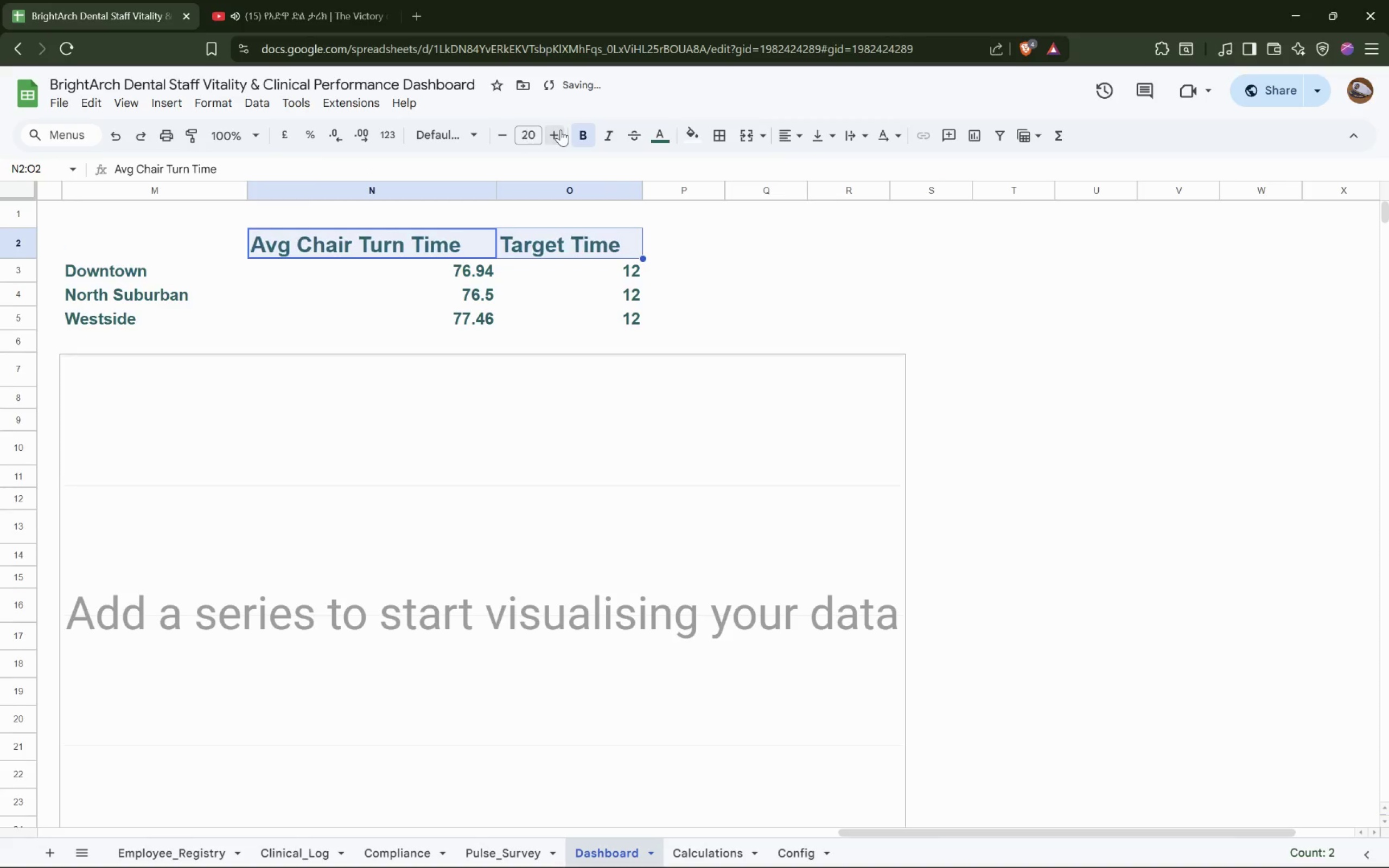 
triple_click([560, 130])
 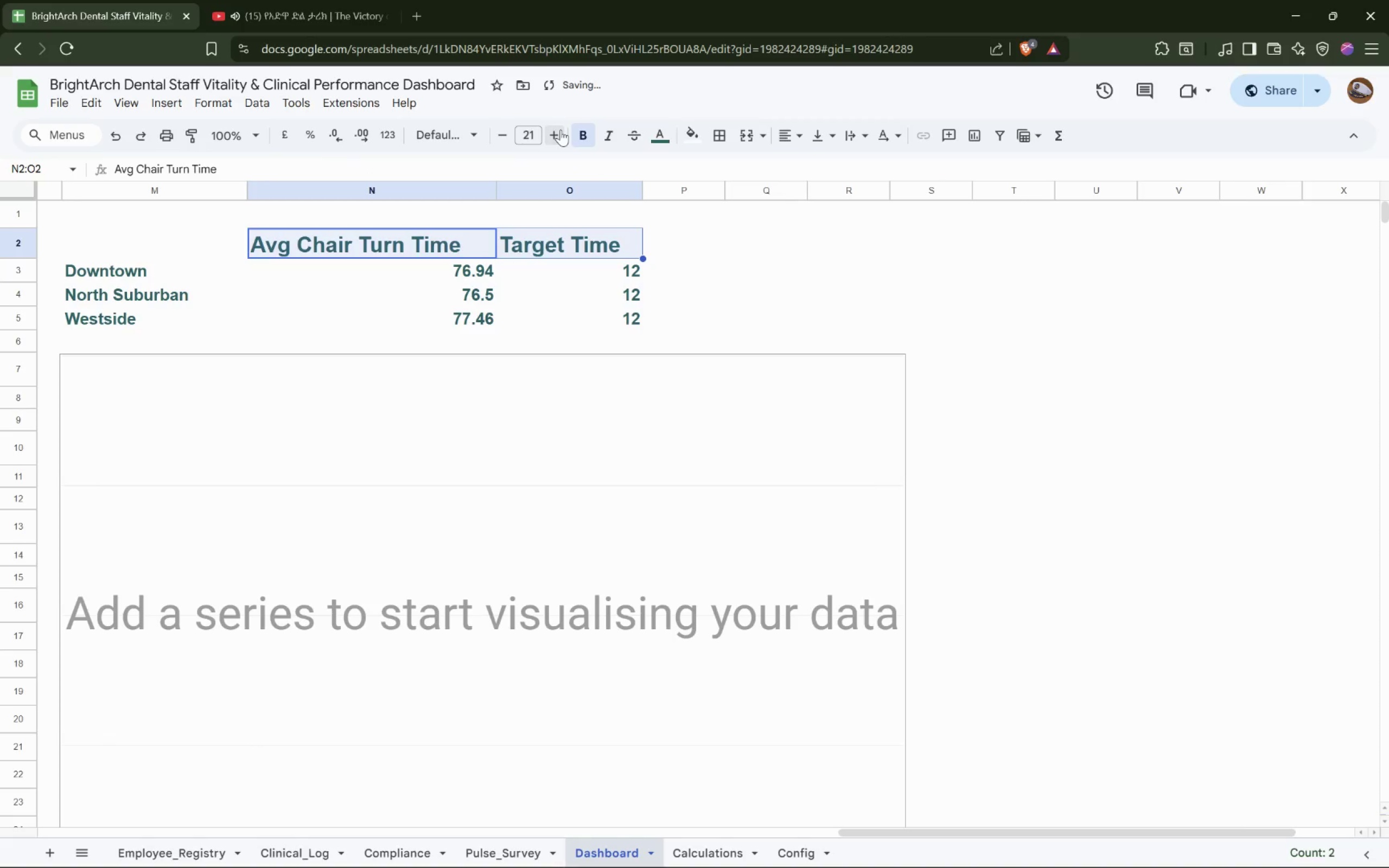 
triple_click([560, 130])
 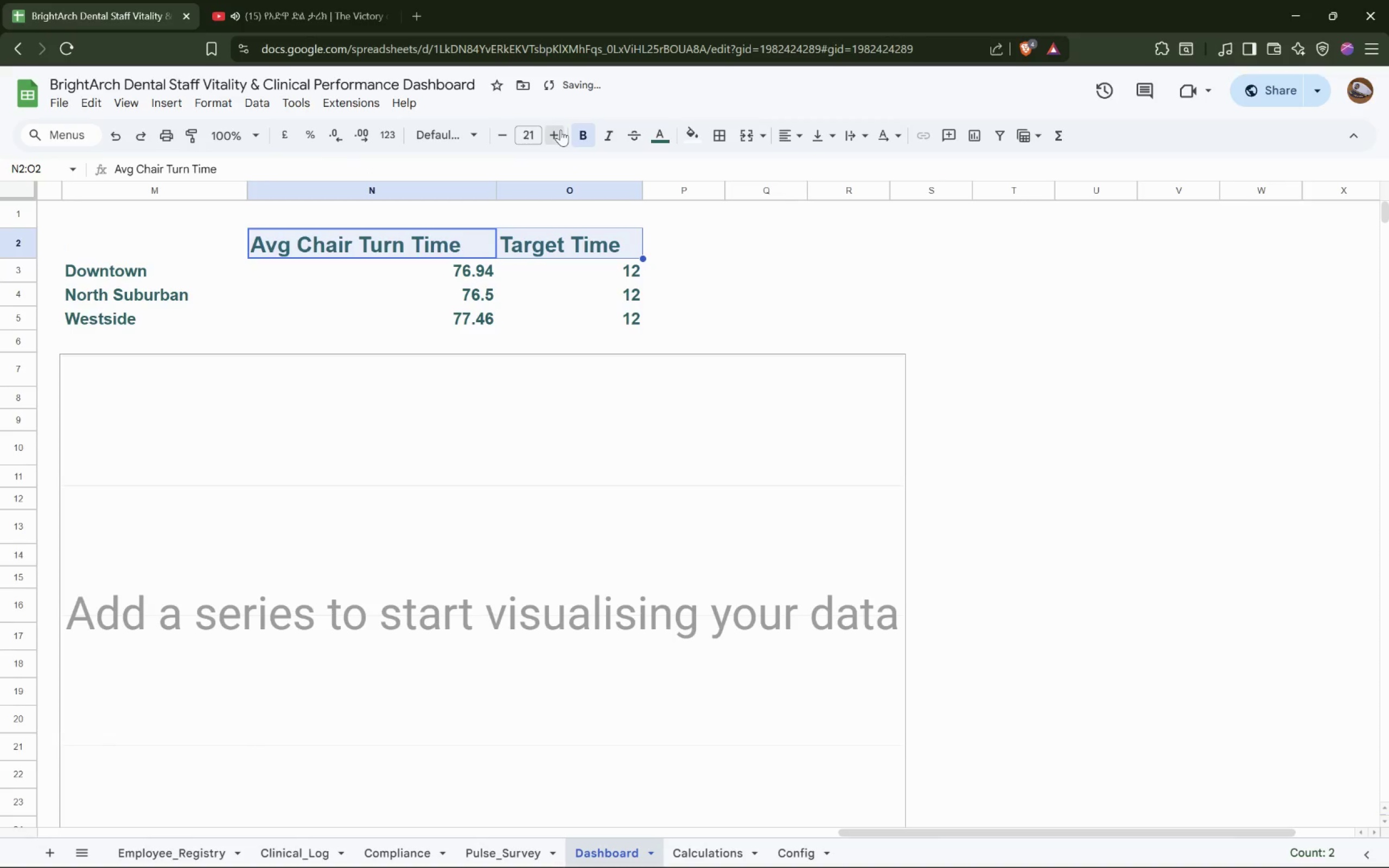 
triple_click([560, 130])
 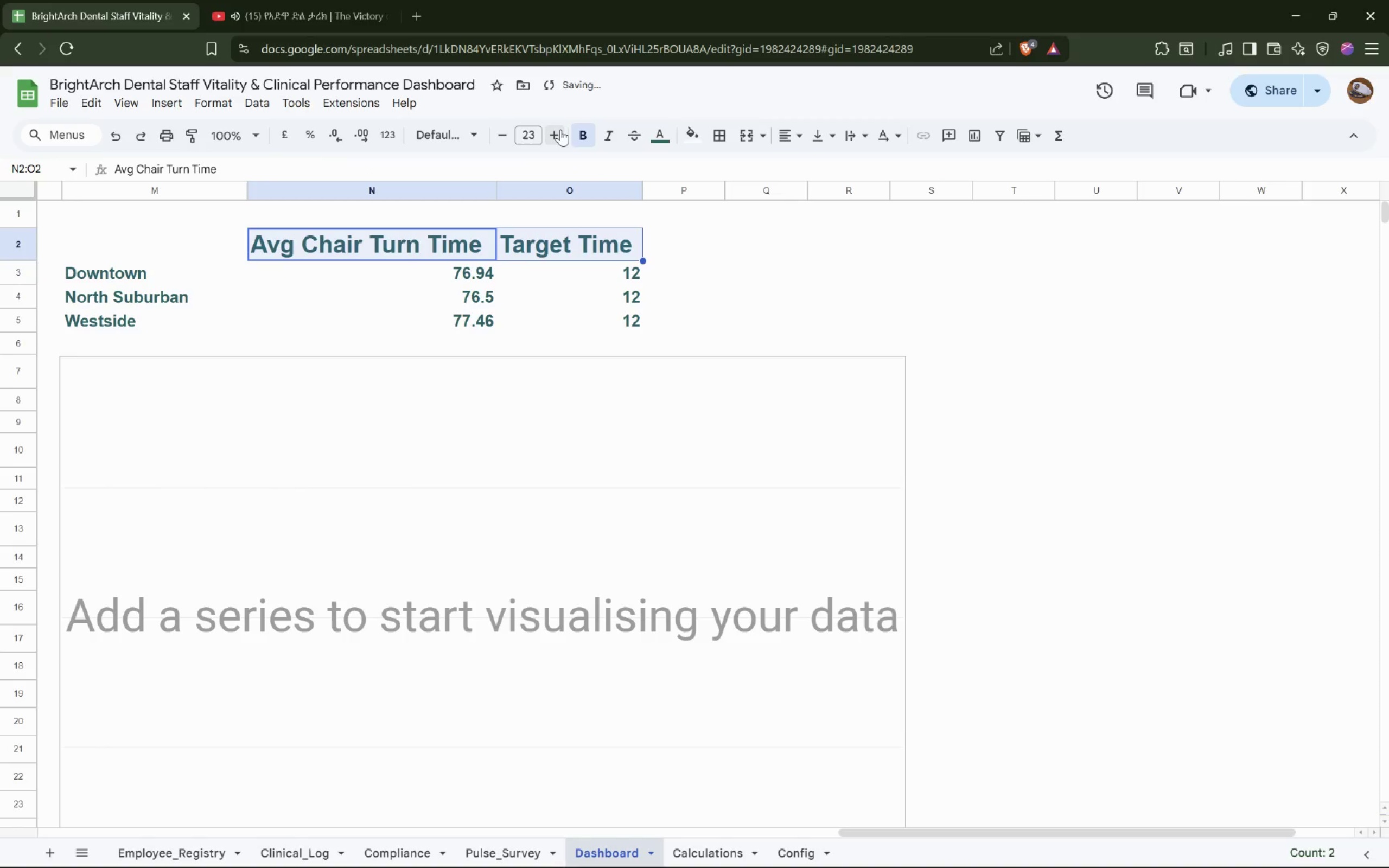 
left_click([560, 130])
 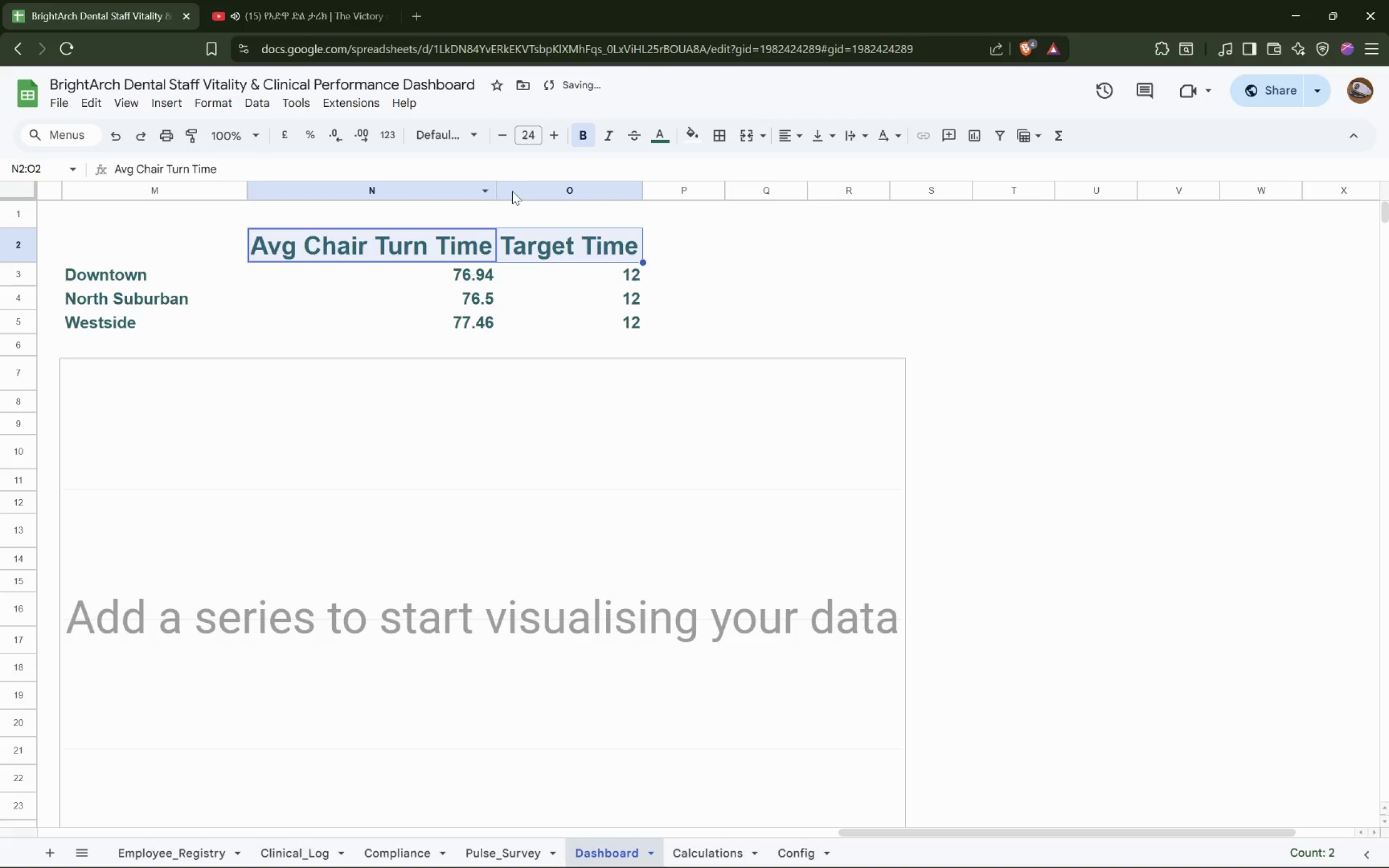 
left_click([495, 193])
 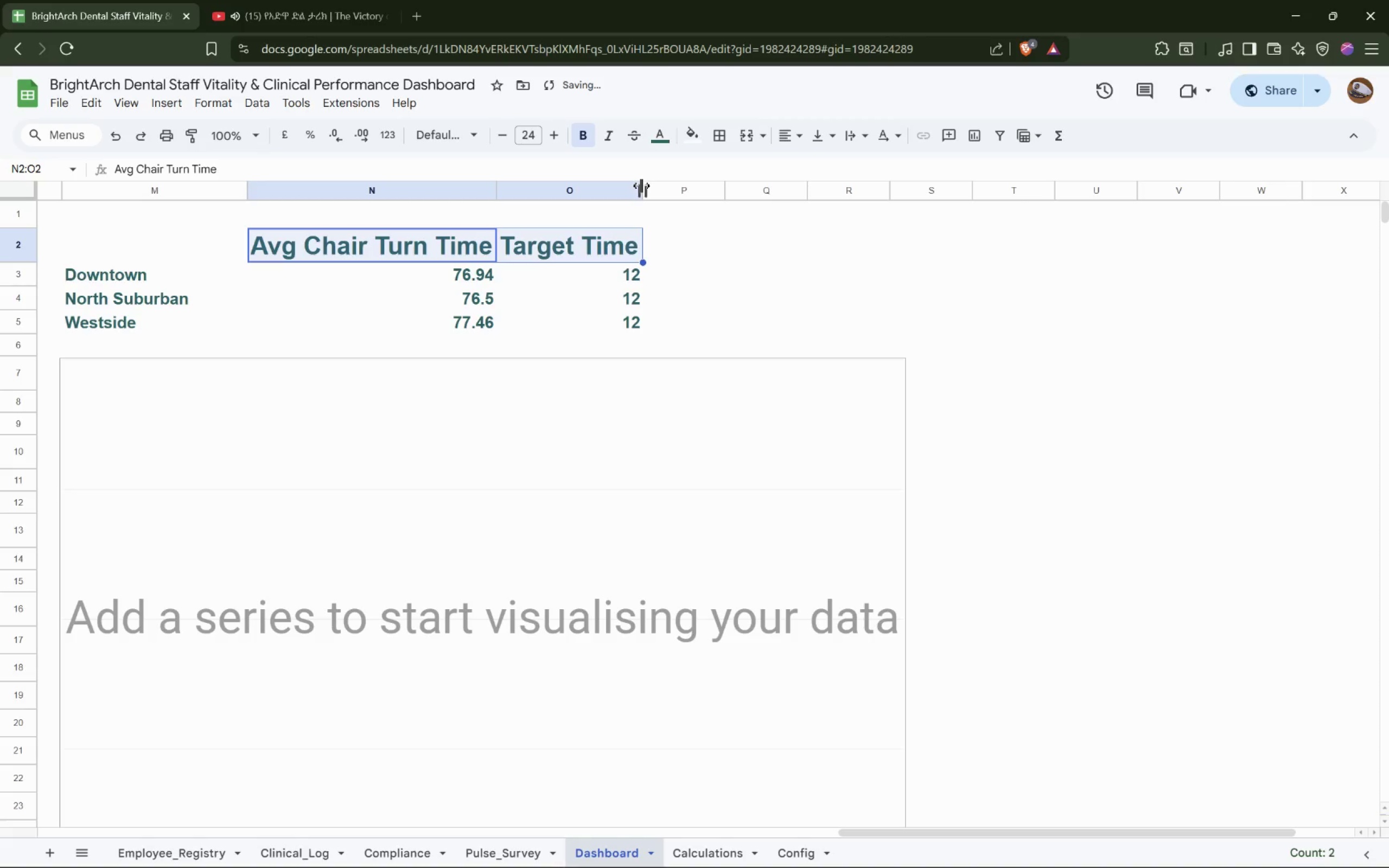 
double_click([641, 186])
 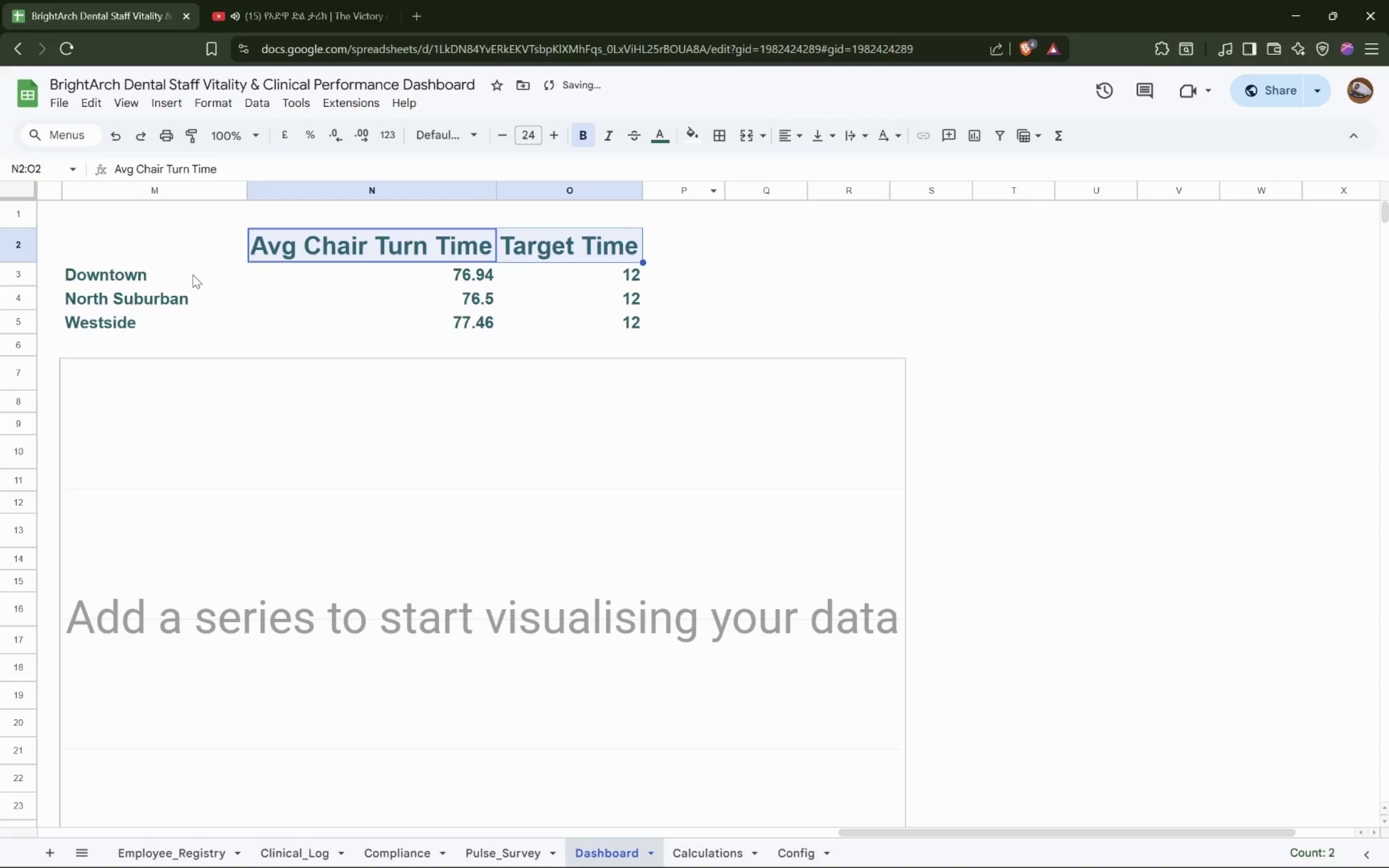 
left_click([157, 253])
 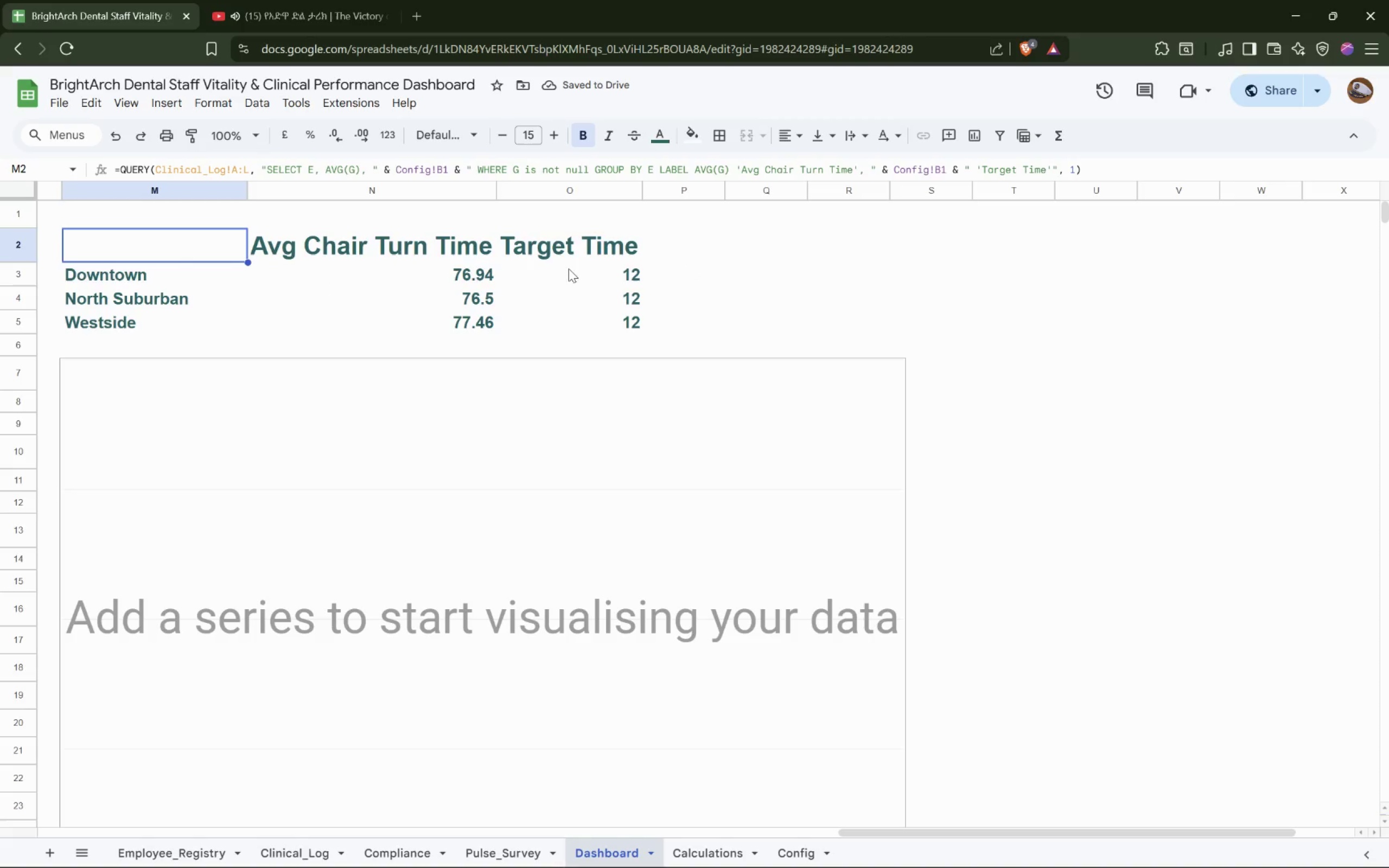 
hold_key(key=ShiftLeft, duration=0.42)
 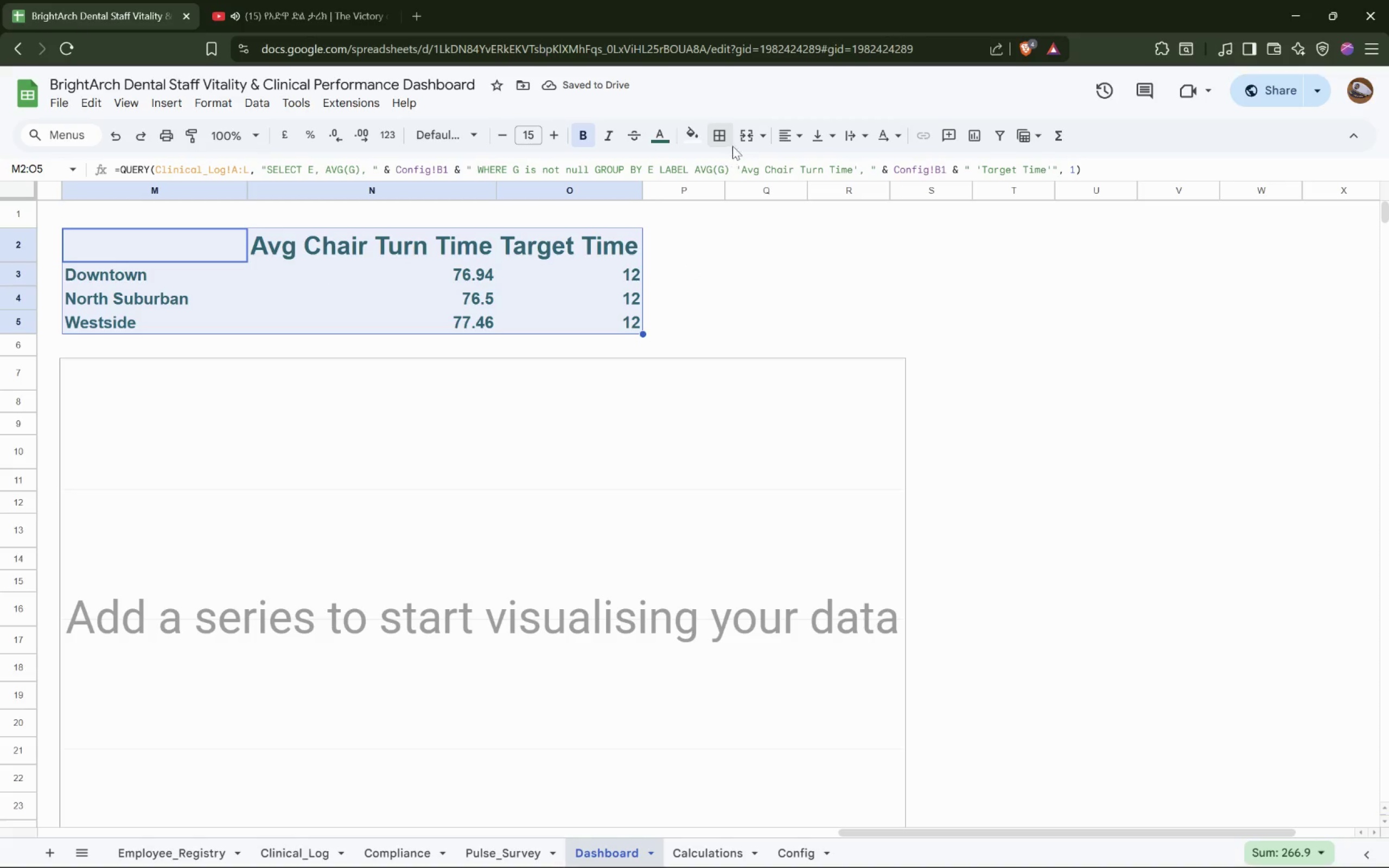 
left_click([790, 141])
 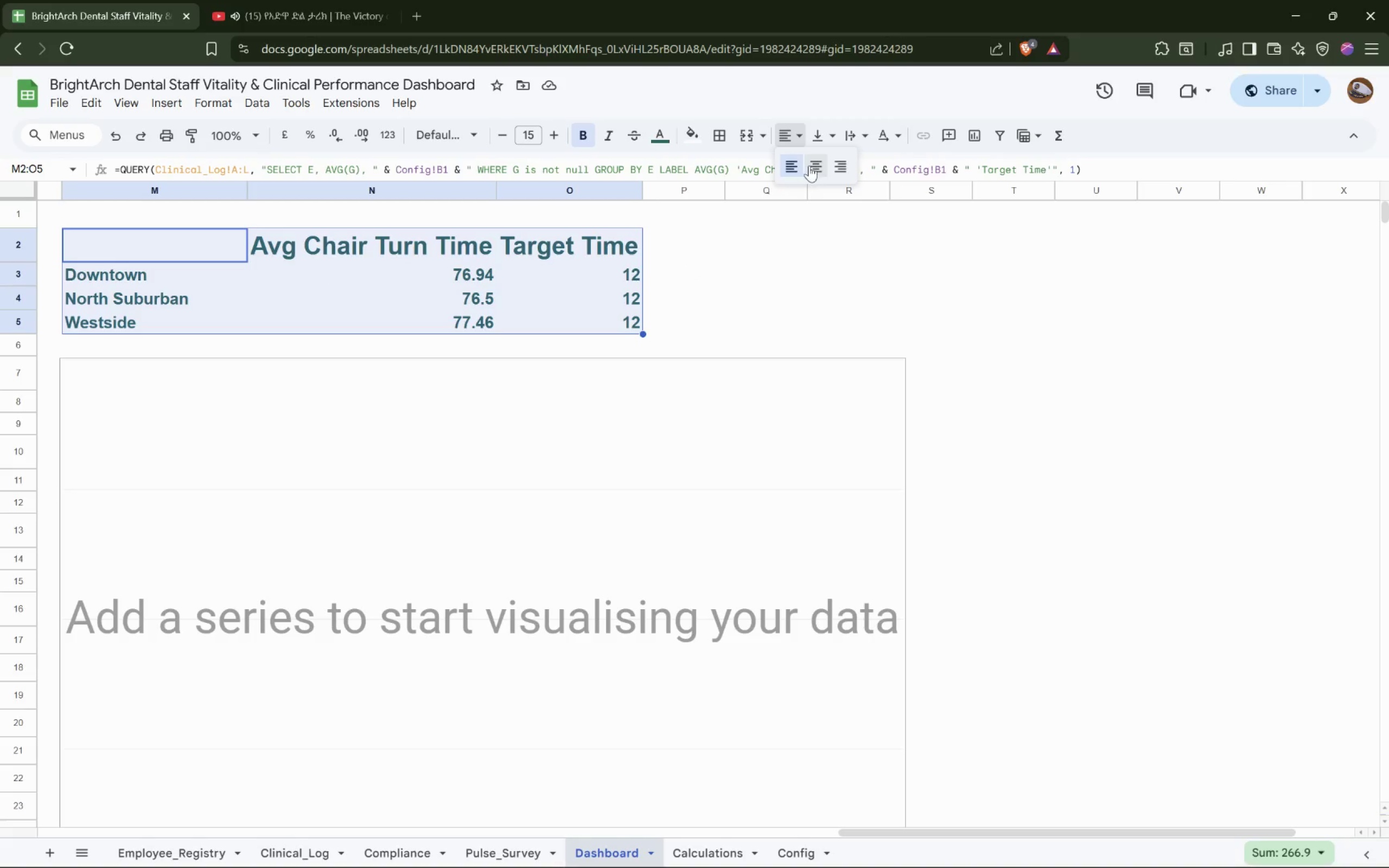 
left_click([811, 166])
 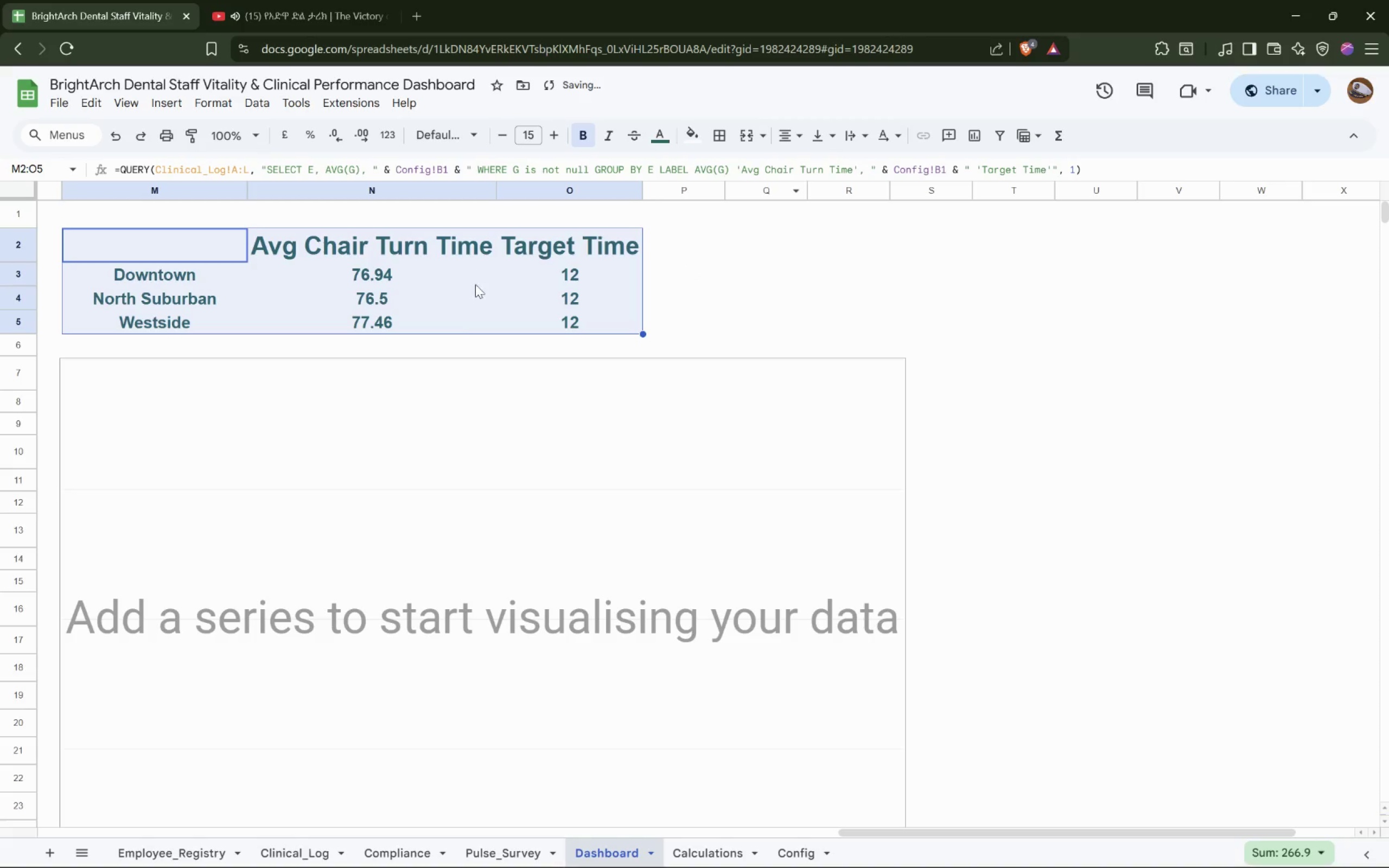 
left_click([478, 296])
 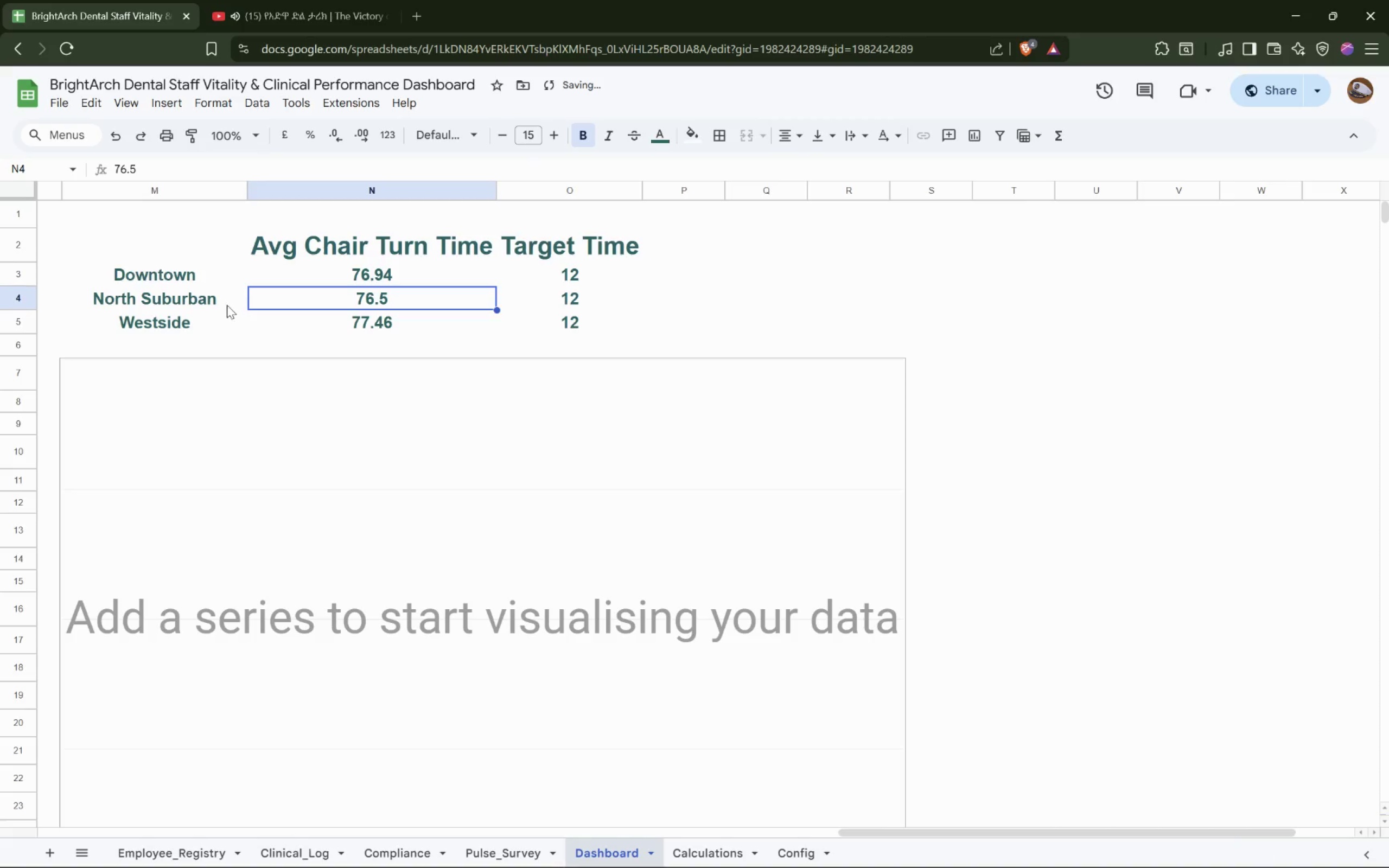 
left_click([204, 282])
 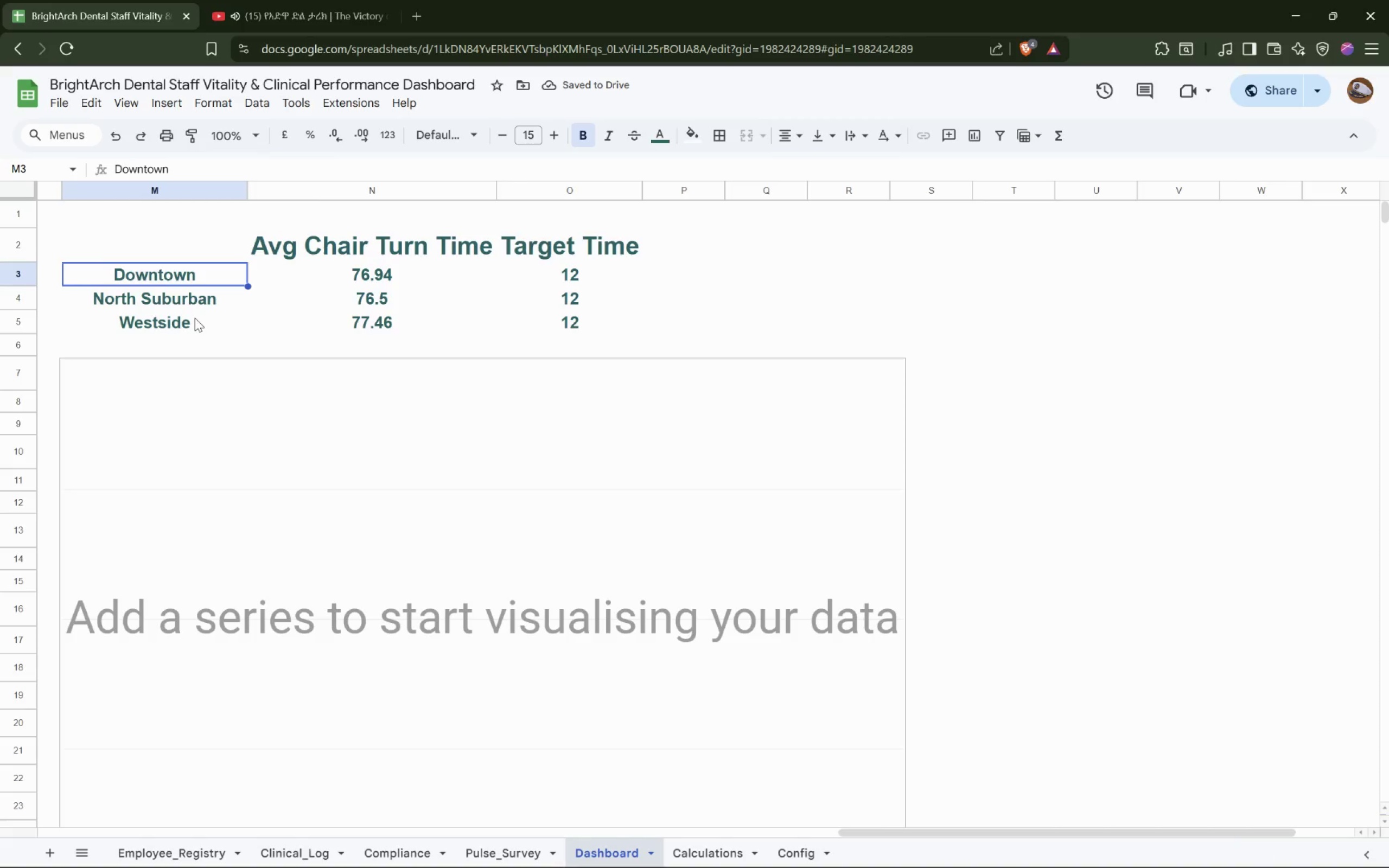 
hold_key(key=ShiftLeft, duration=1.0)
left_click([199, 326])
 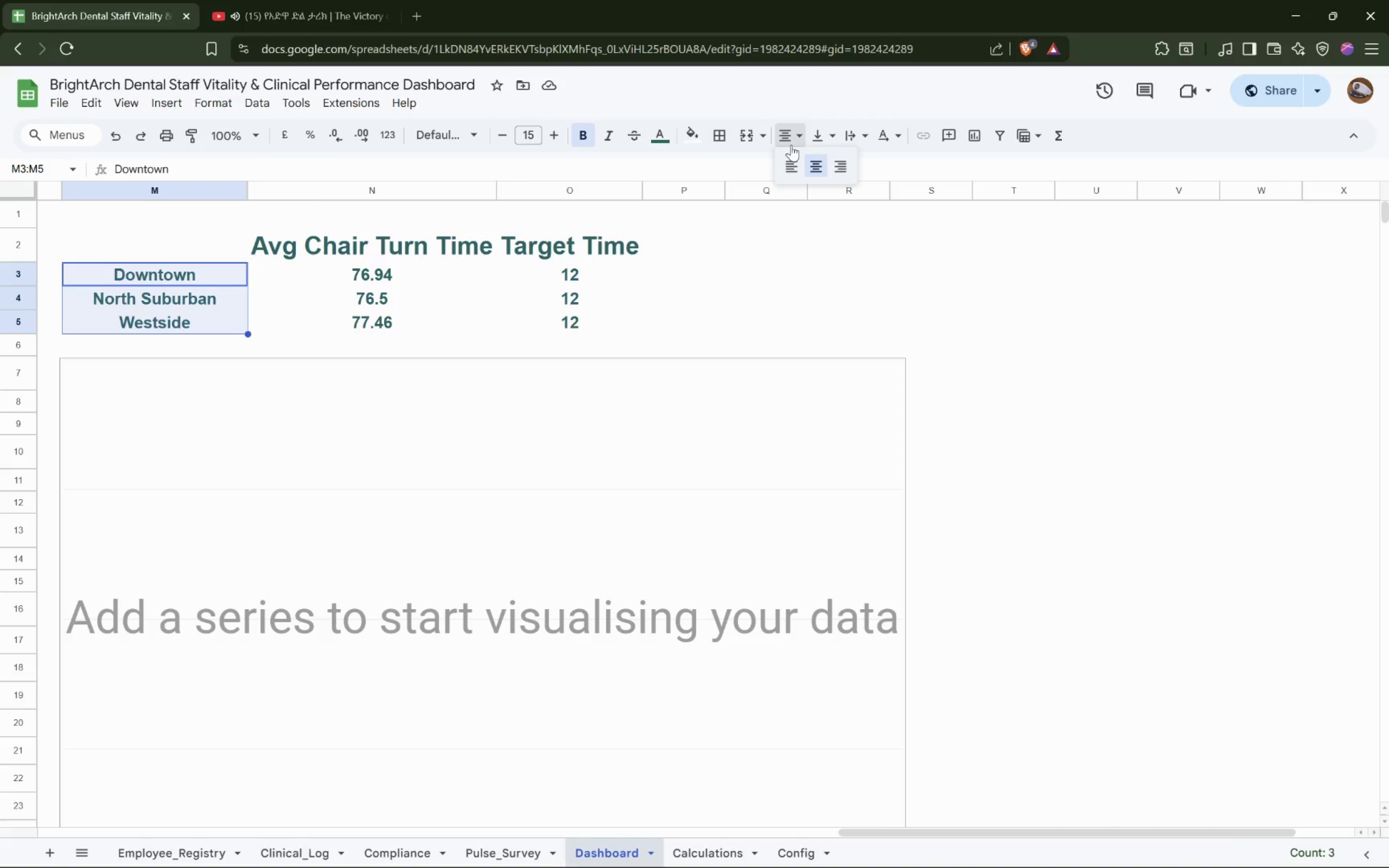 
double_click([792, 170])
 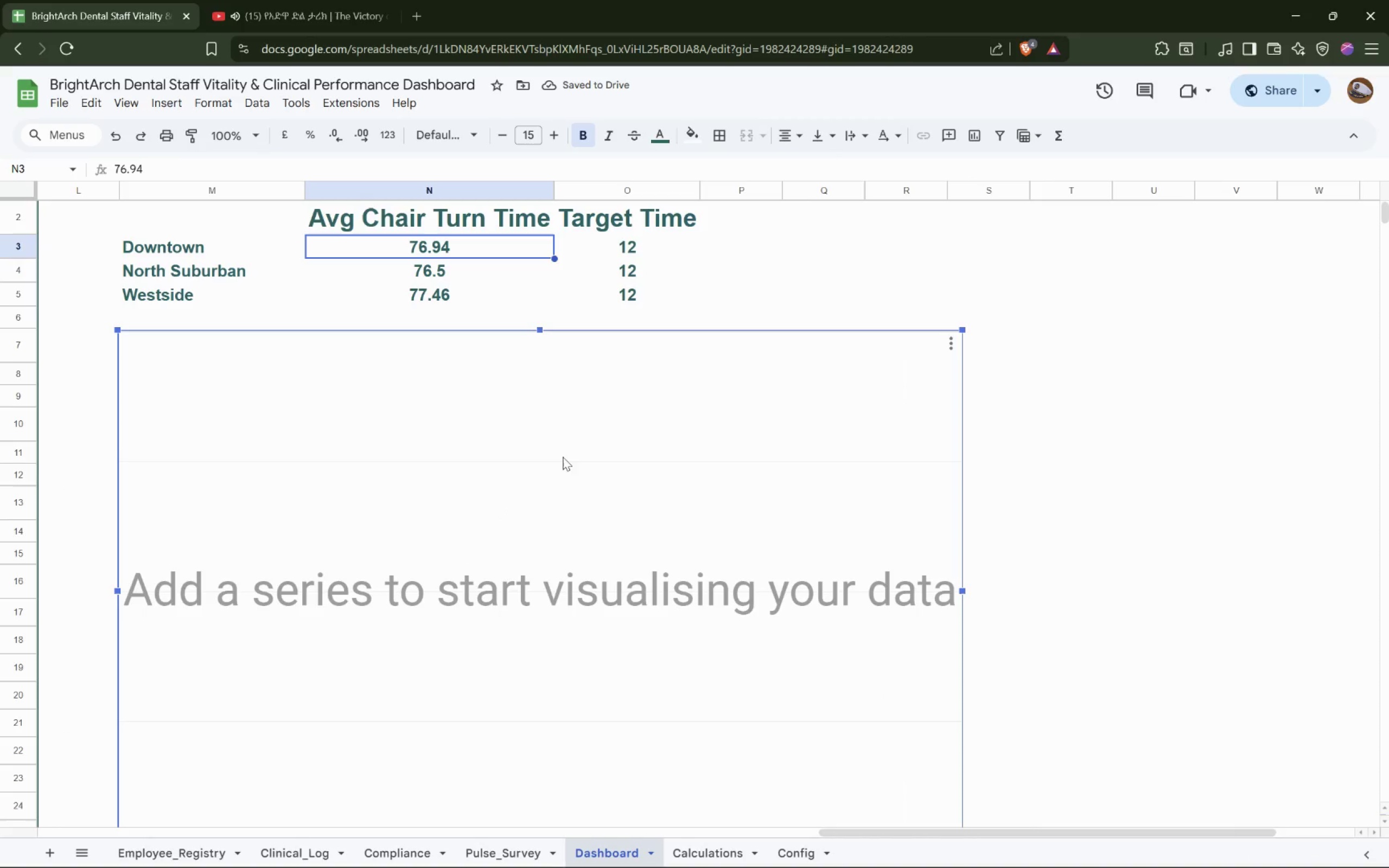 
left_click([957, 342])
 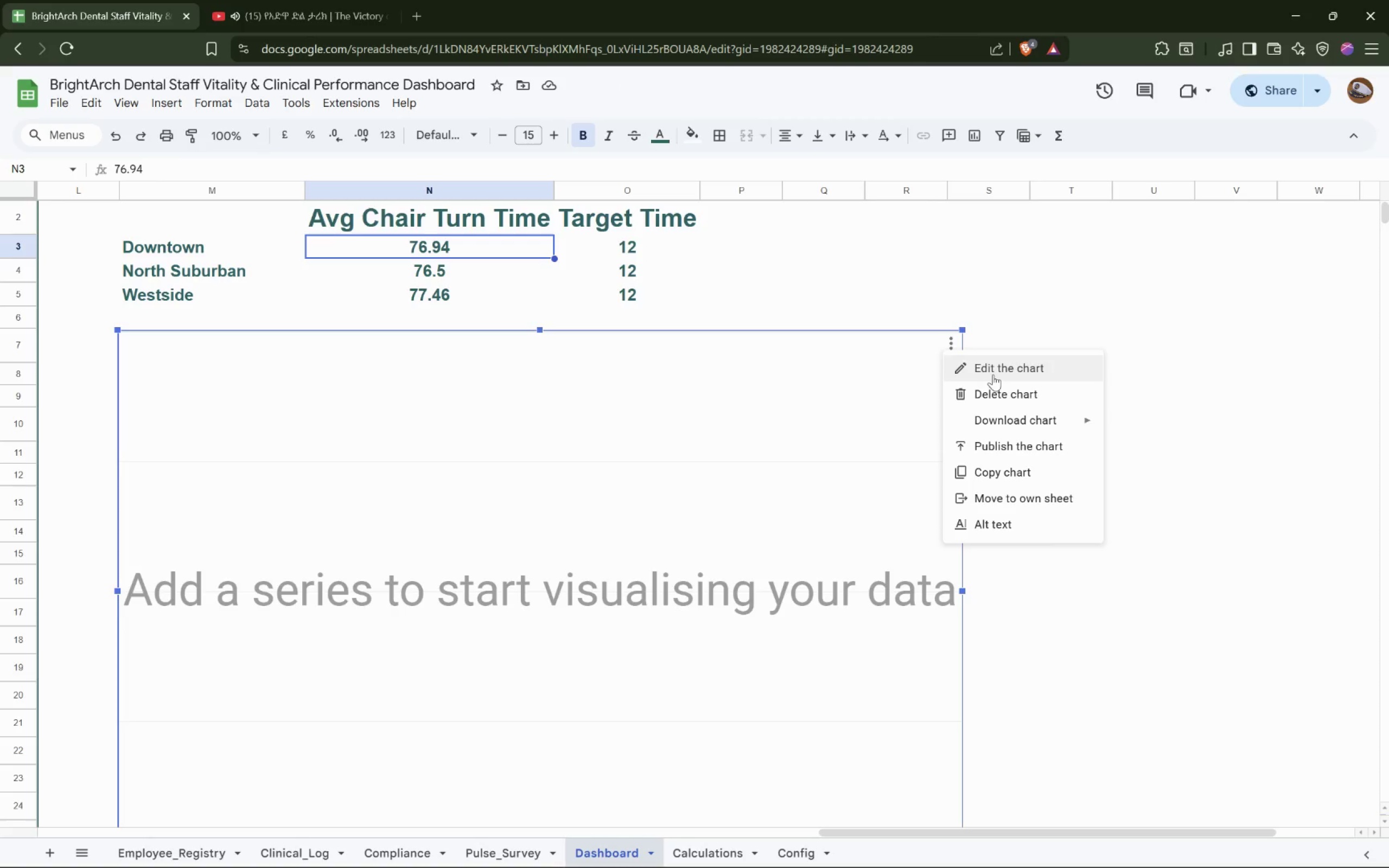 
left_click([994, 374])
 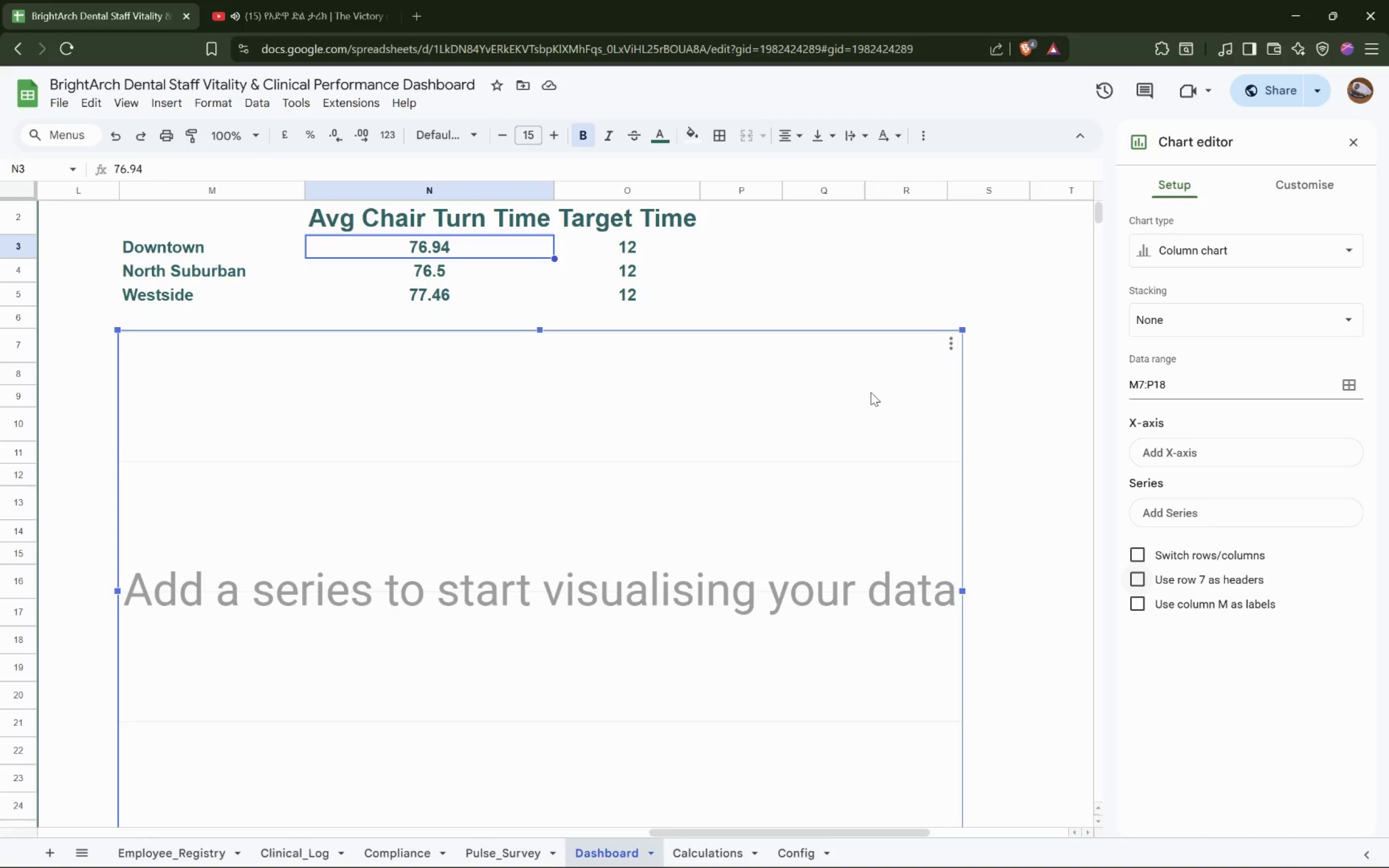 
hold_key(key=ShiftLeft, duration=0.33)
scroll: coordinate [871, 392], scroll_direction: down, amount: 1.0
 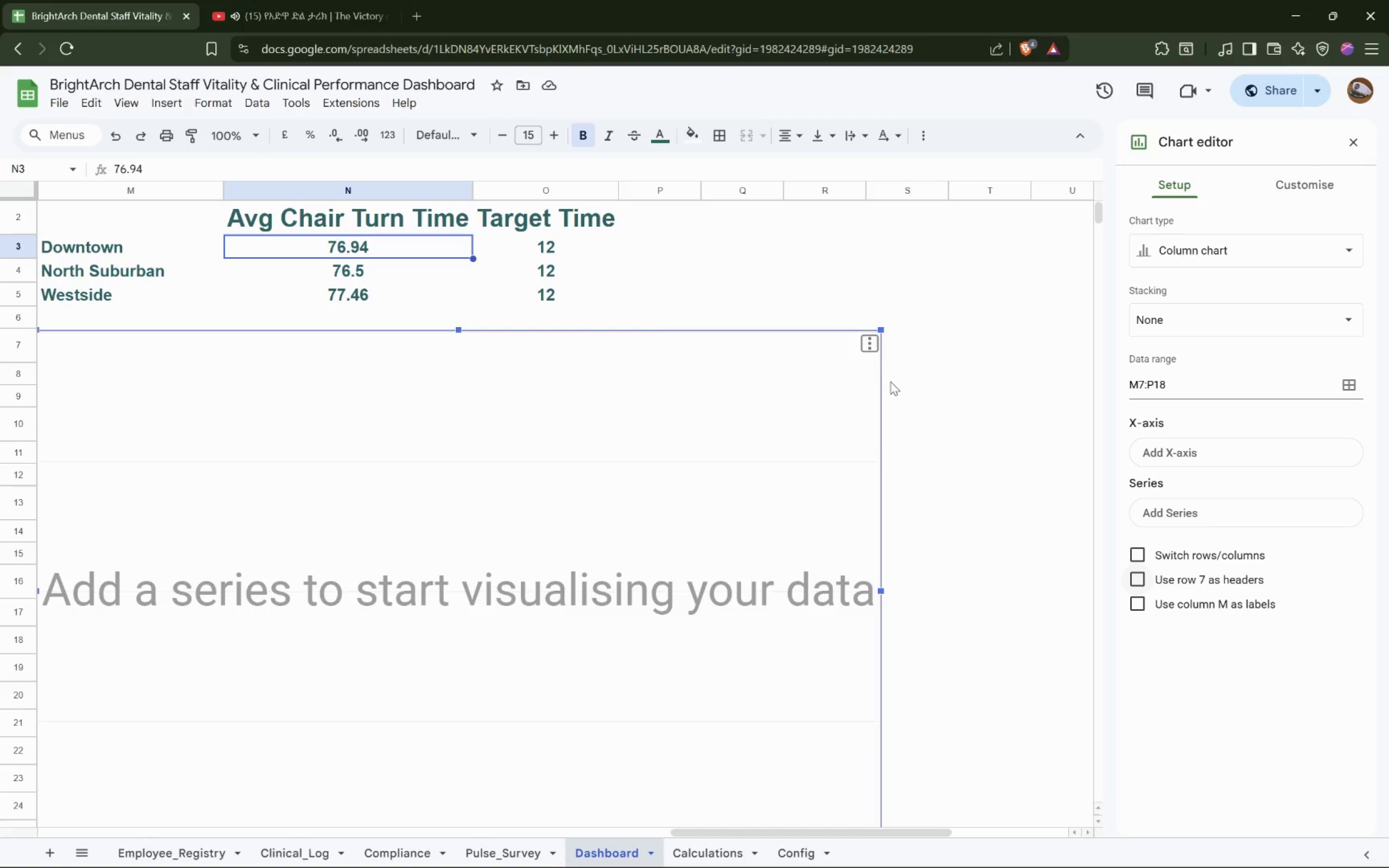 
wait(15.36)
 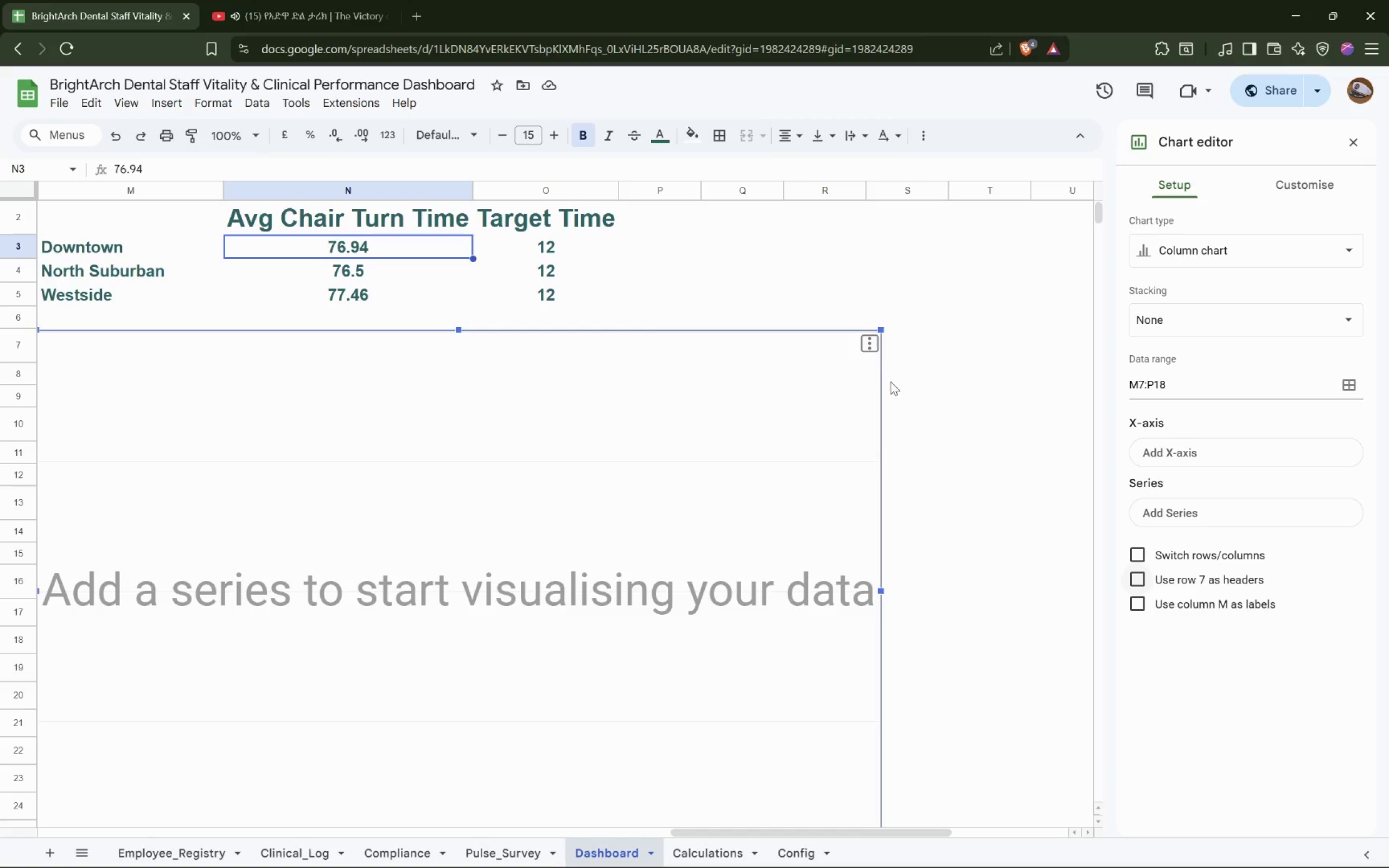 
left_click([1237, 238])
 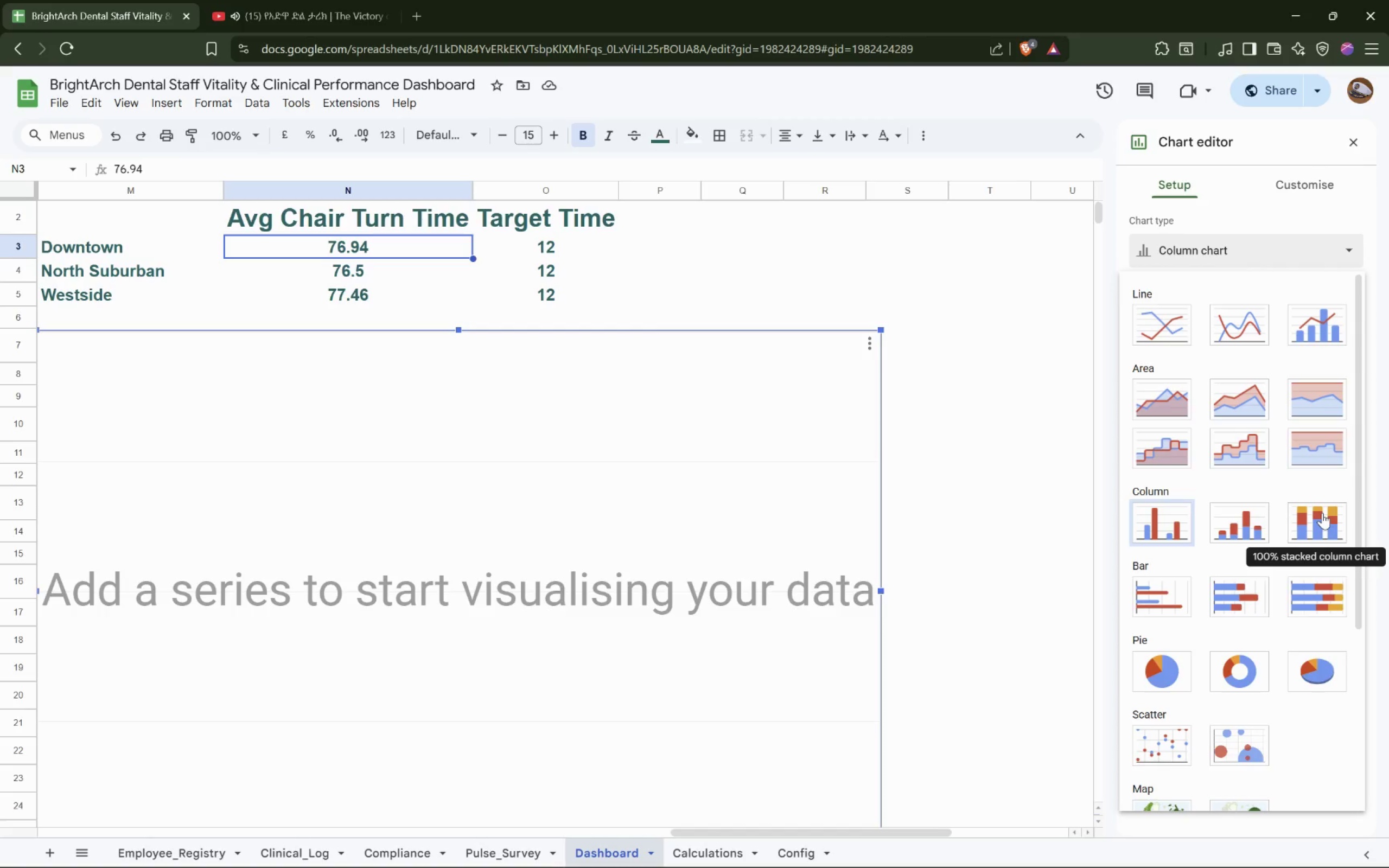 
wait(6.98)
 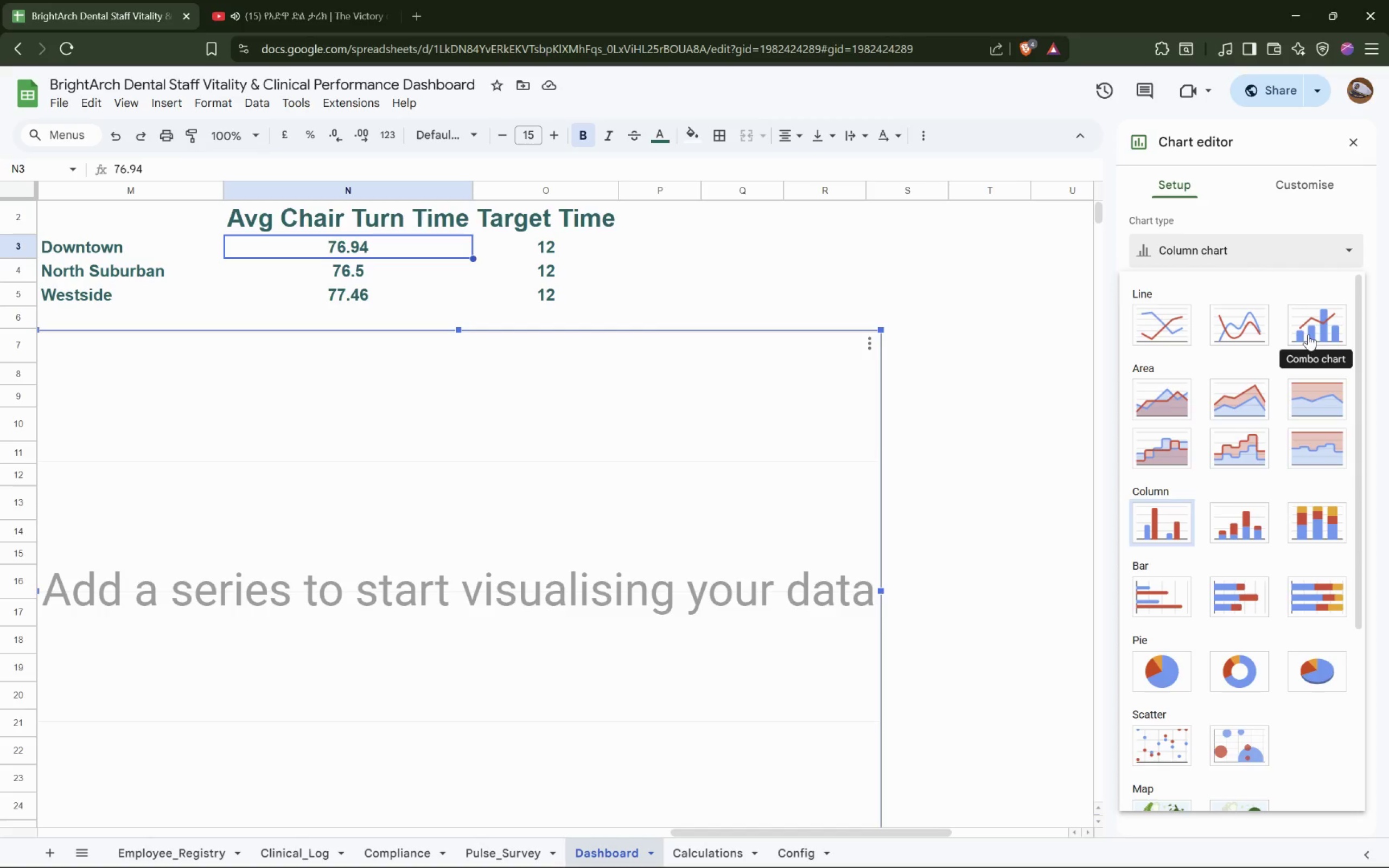 
mouse_move([1304, 592])
 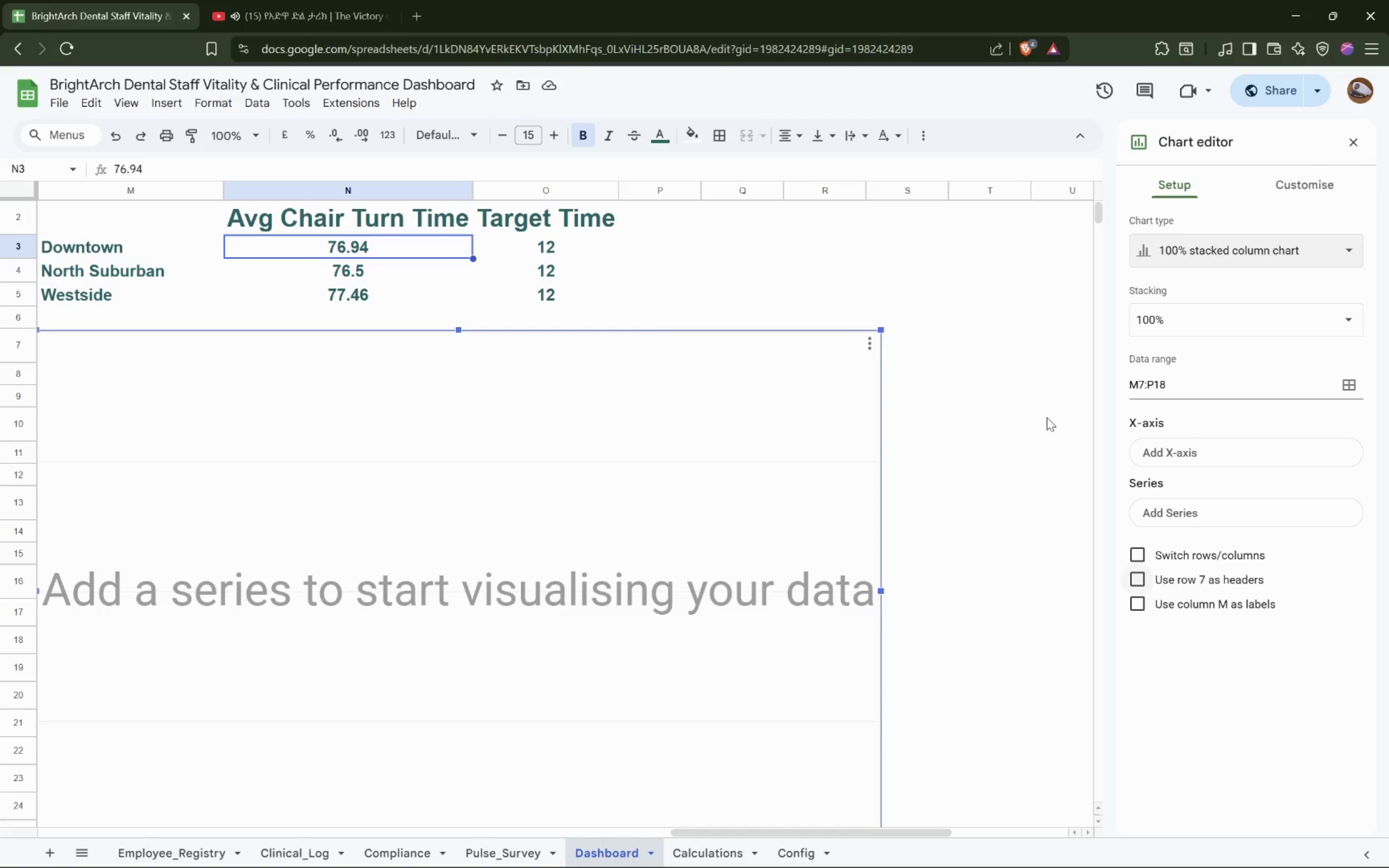 
wait(14.7)
 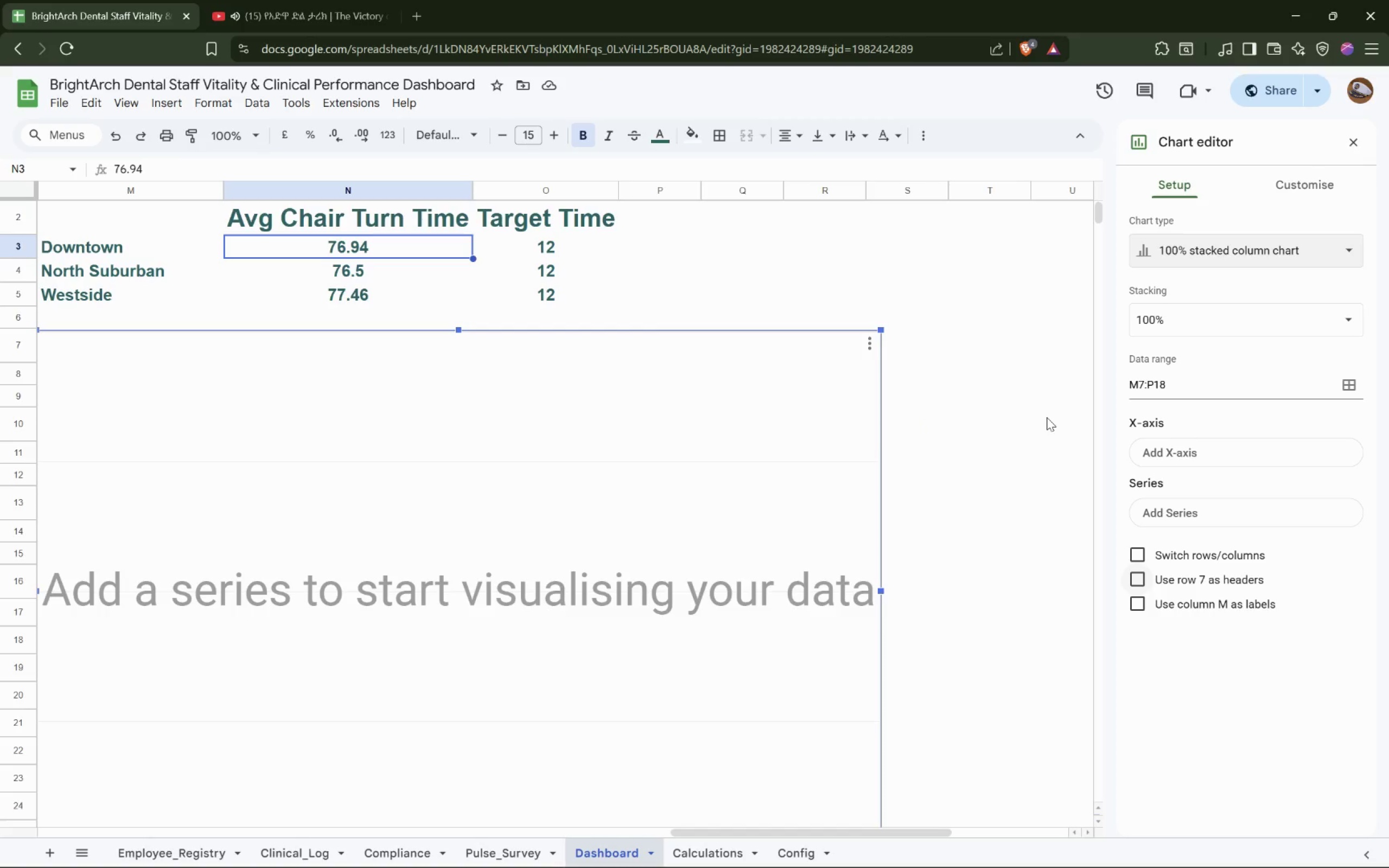 
left_click_drag(start_coordinate=[1195, 388], to_coordinate=[1117, 387])
 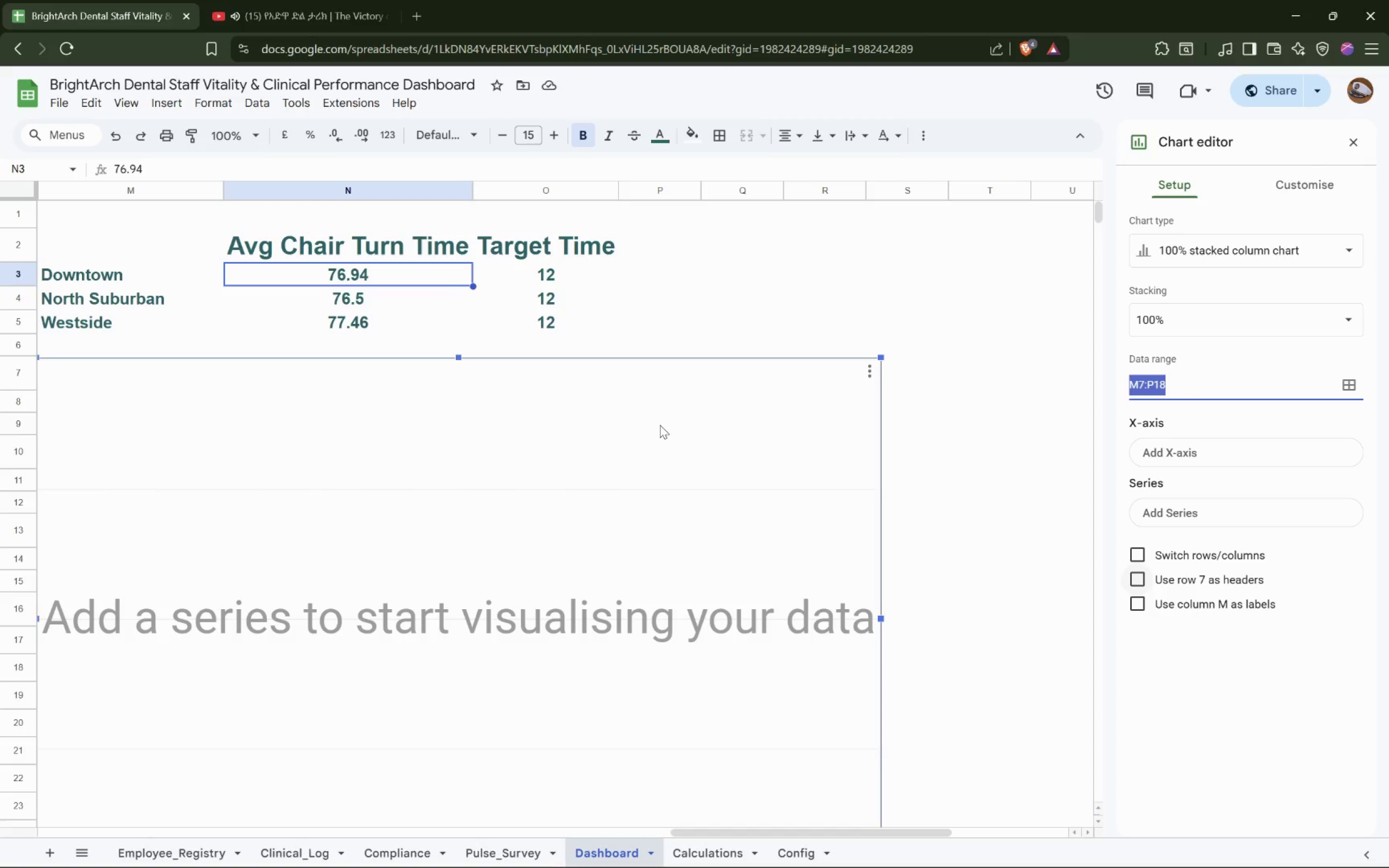 
wait(6.95)
 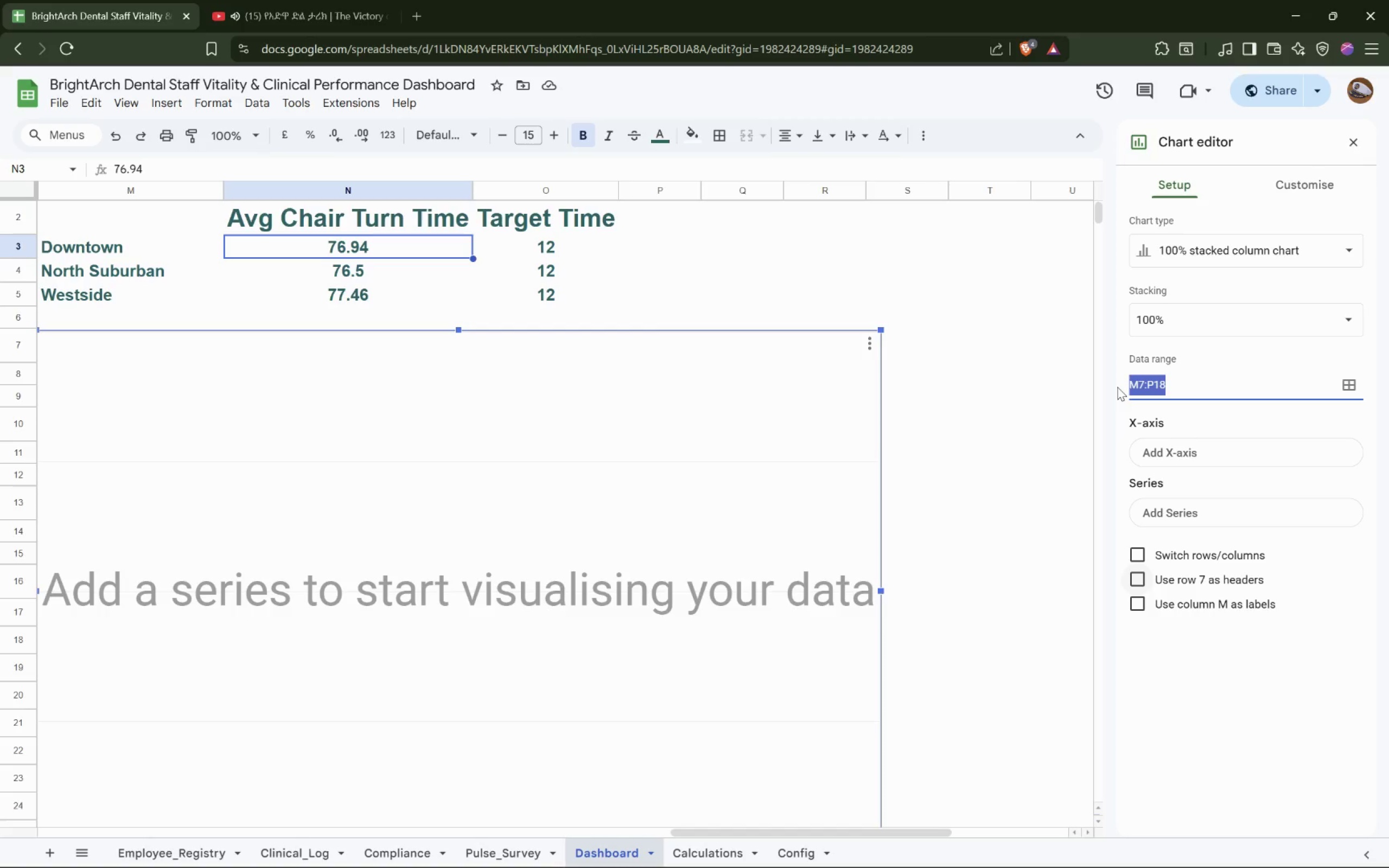 
type(N3:05)
 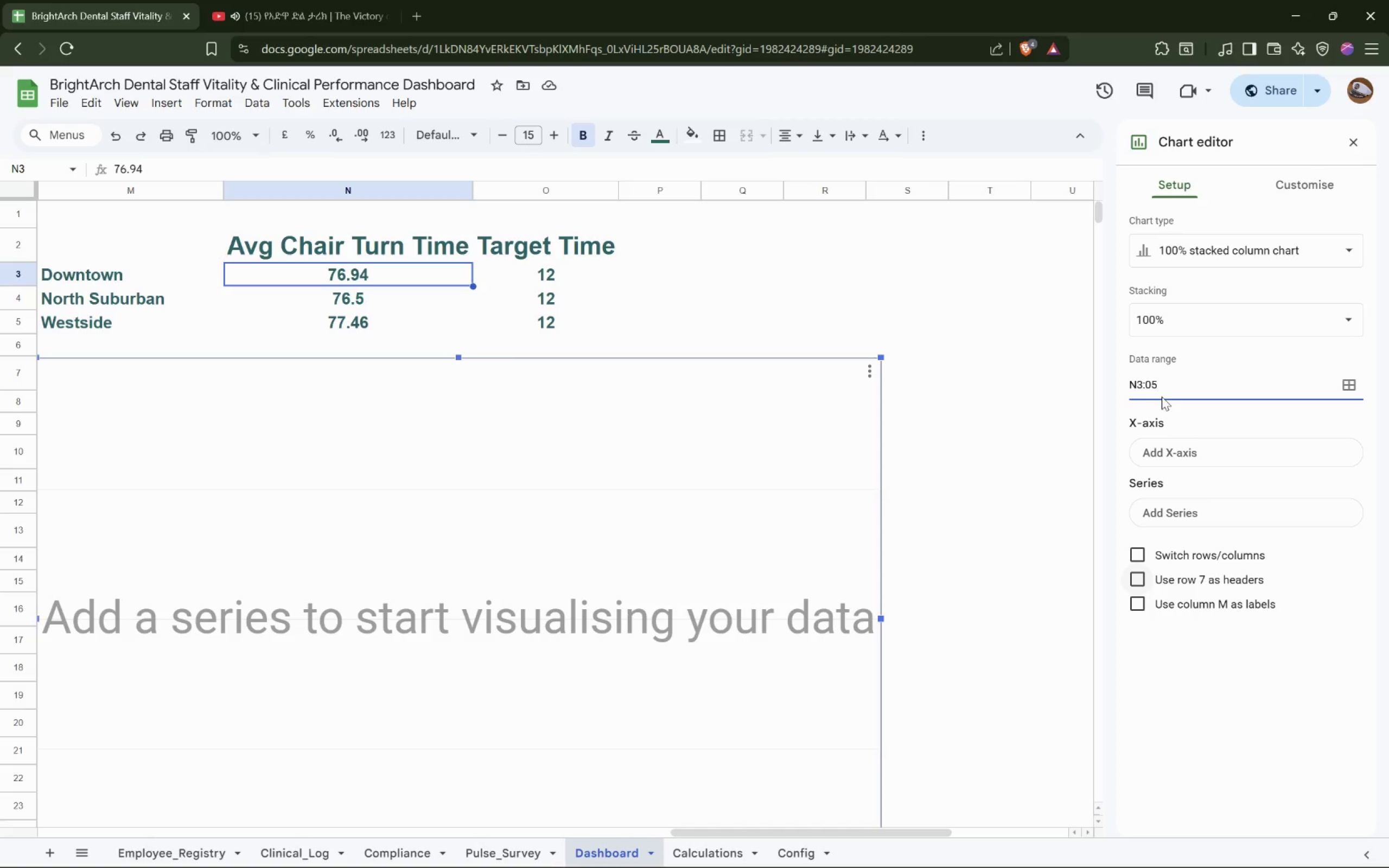 
key(Enter)
 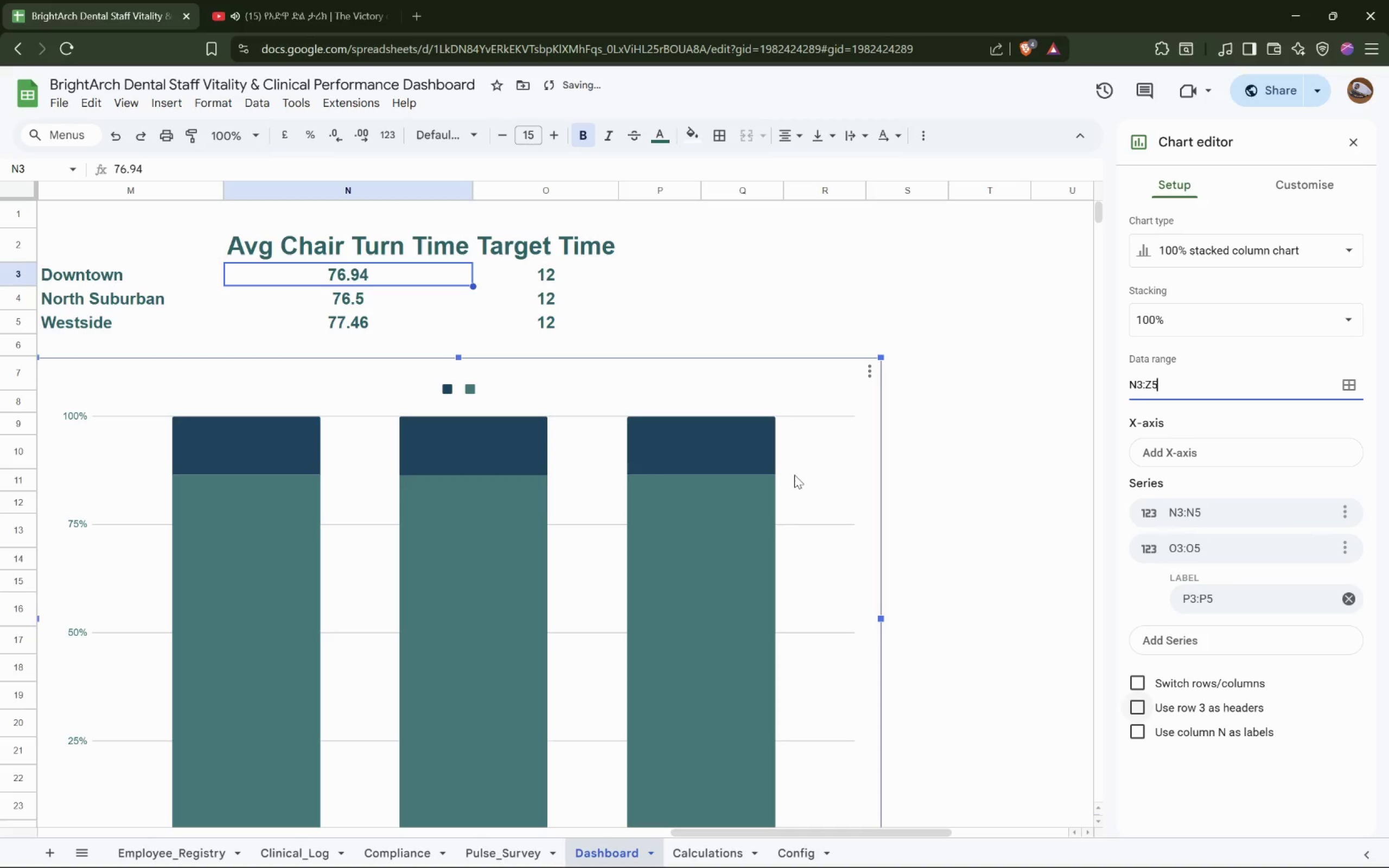 
scroll: coordinate [757, 485], scroll_direction: down, amount: 2.0
 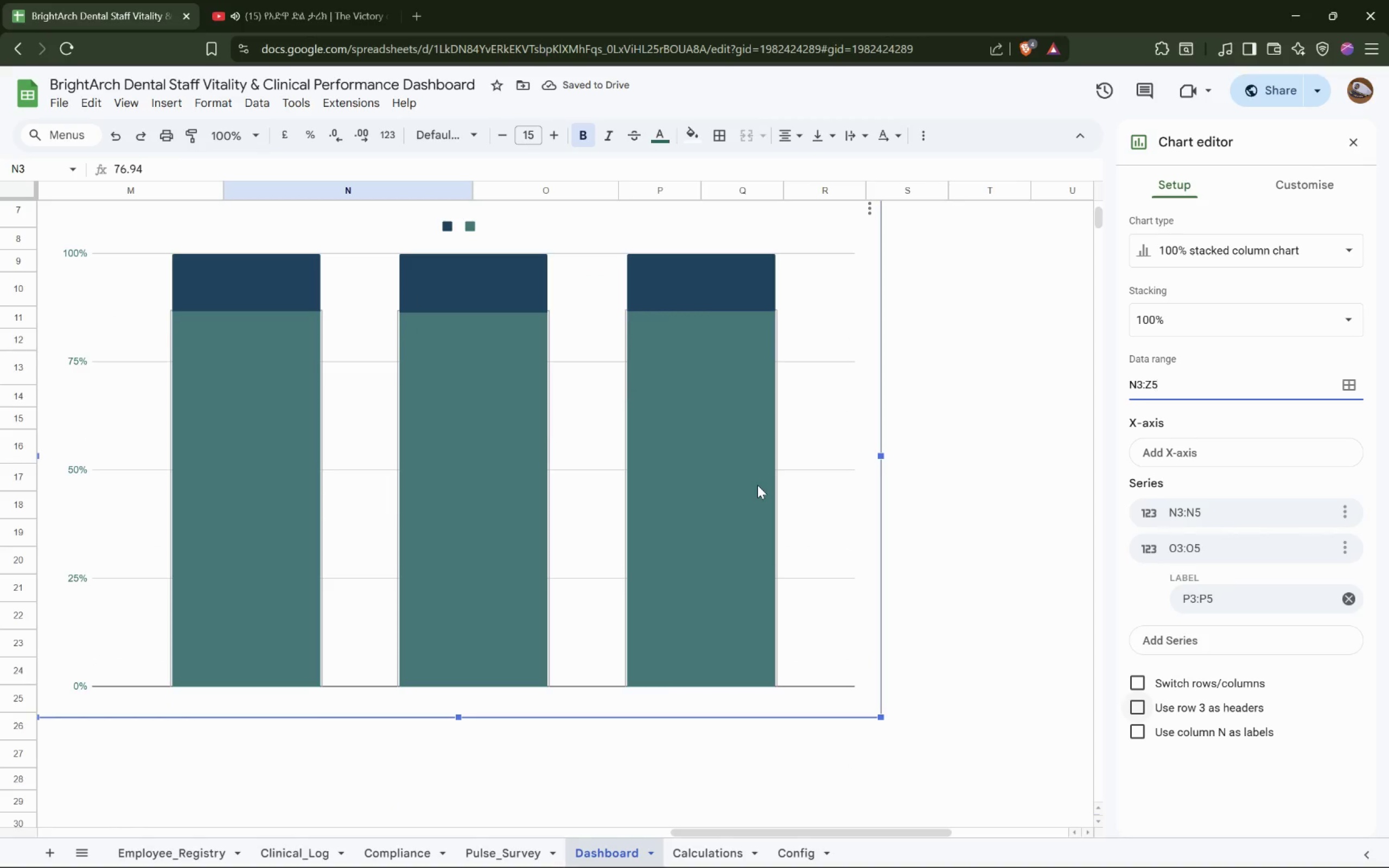 
scroll: coordinate [757, 485], scroll_direction: up, amount: 1.0
 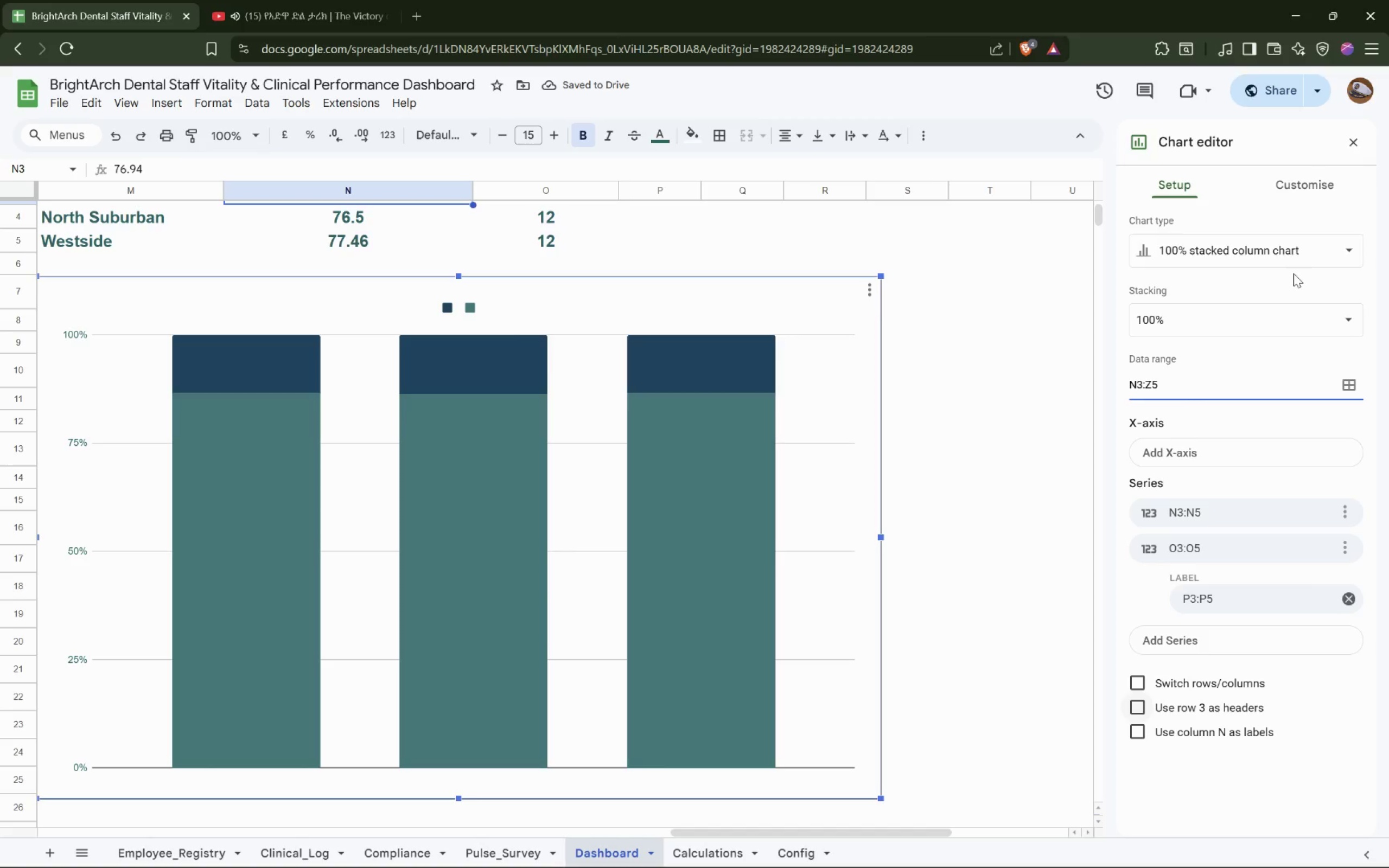 
left_click([1282, 247])
 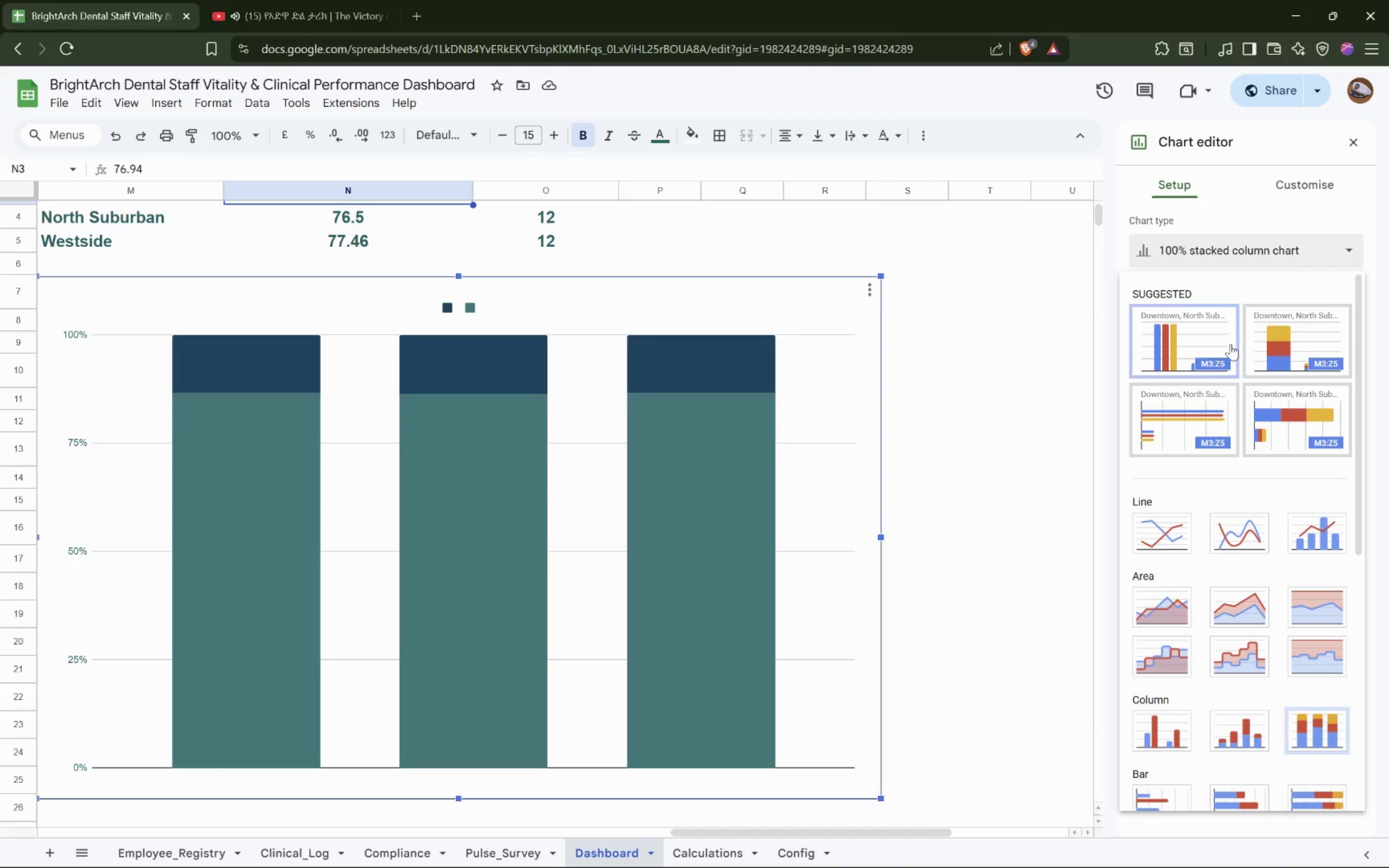 
scroll: coordinate [1269, 474], scroll_direction: up, amount: 1.0
 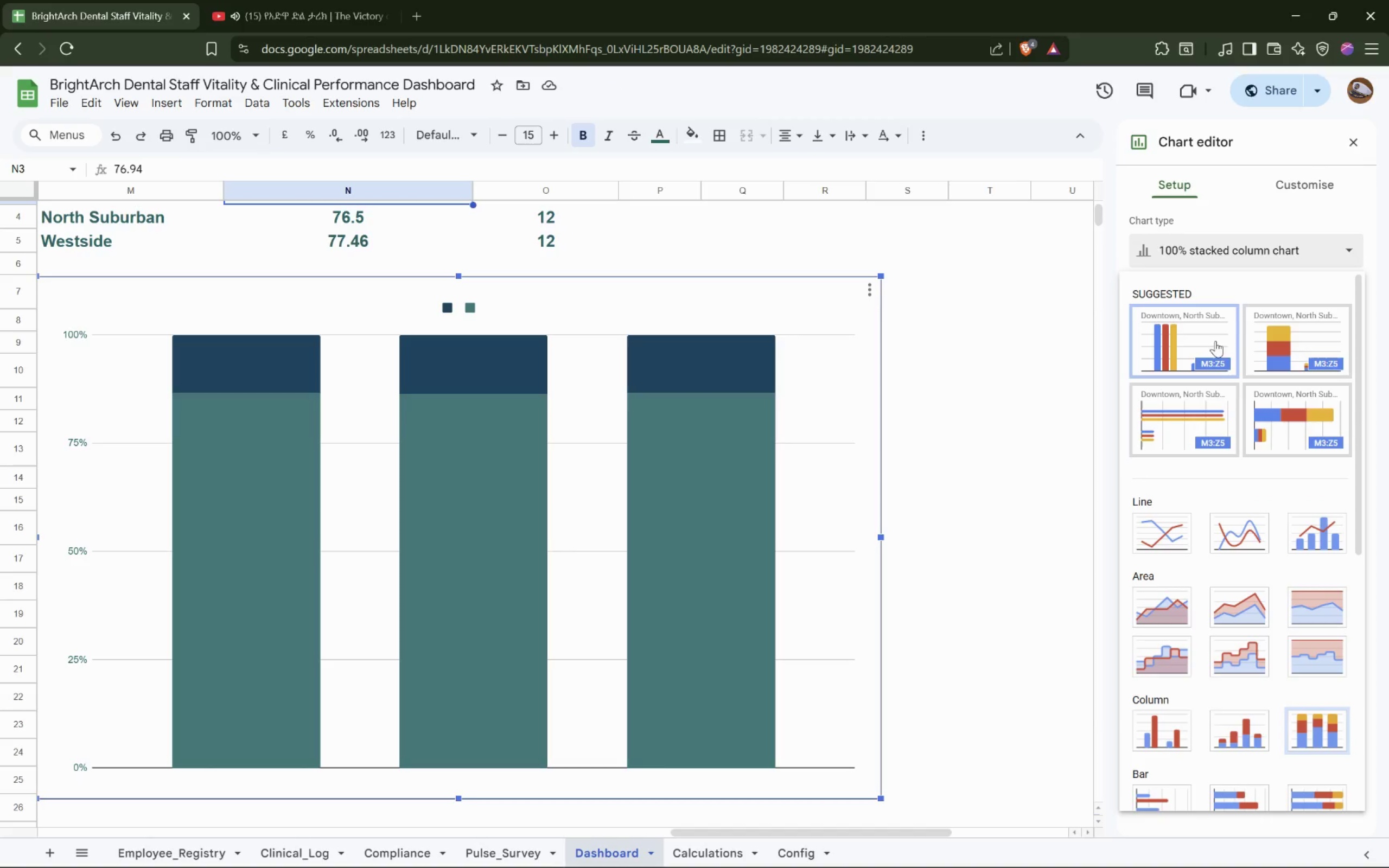 
left_click([1193, 348])
 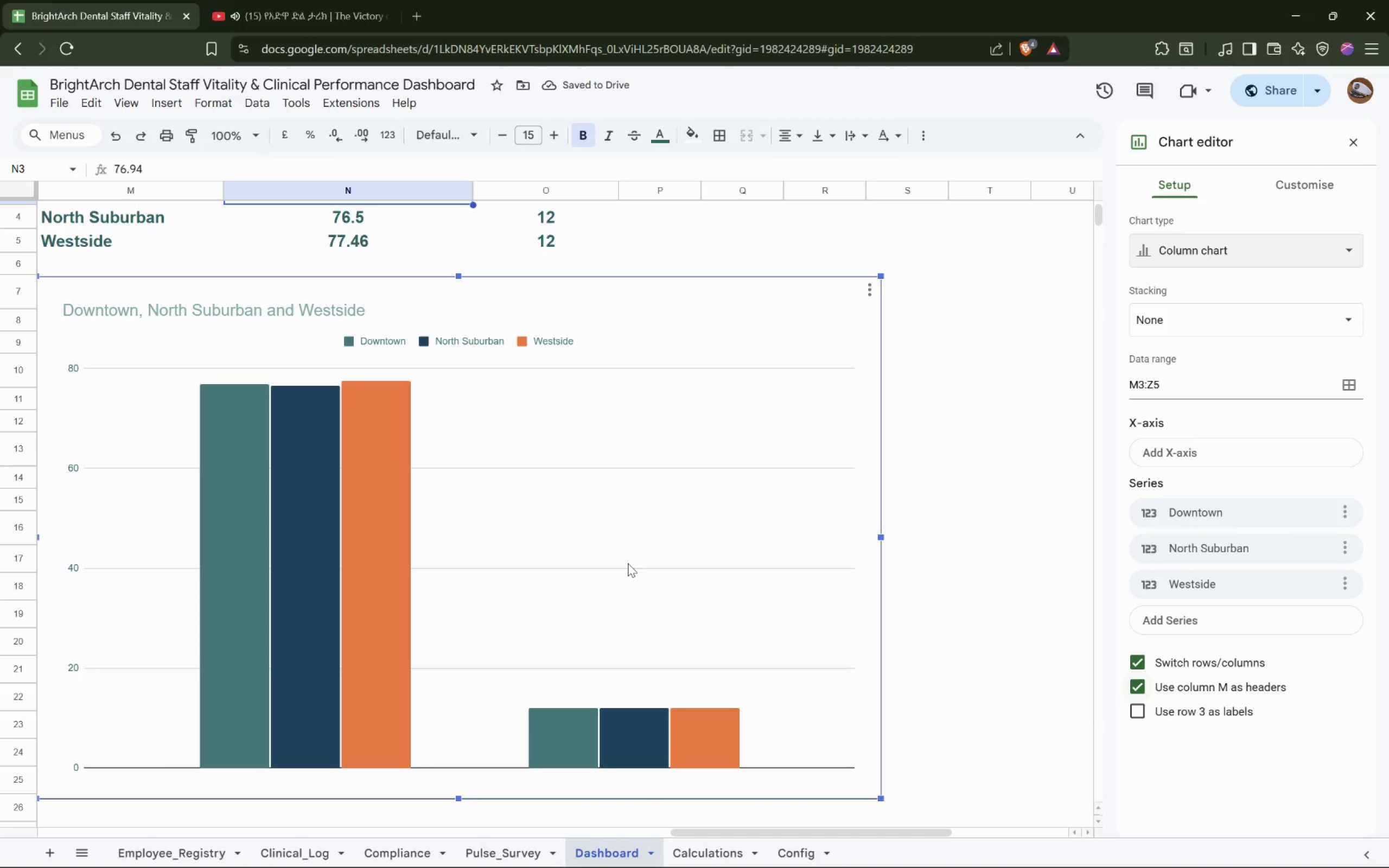 
wait(6.2)
 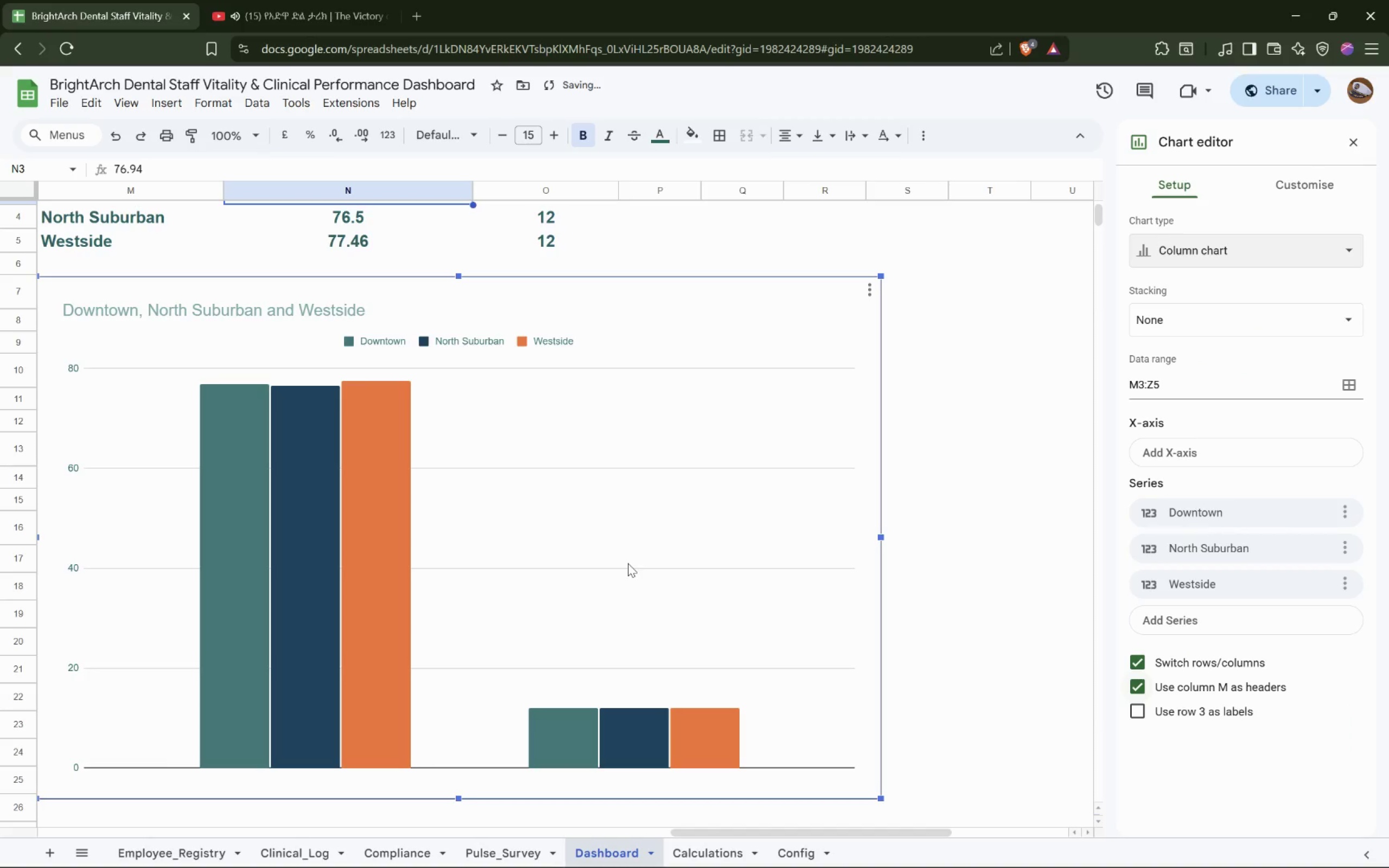 
left_click([1210, 261])
 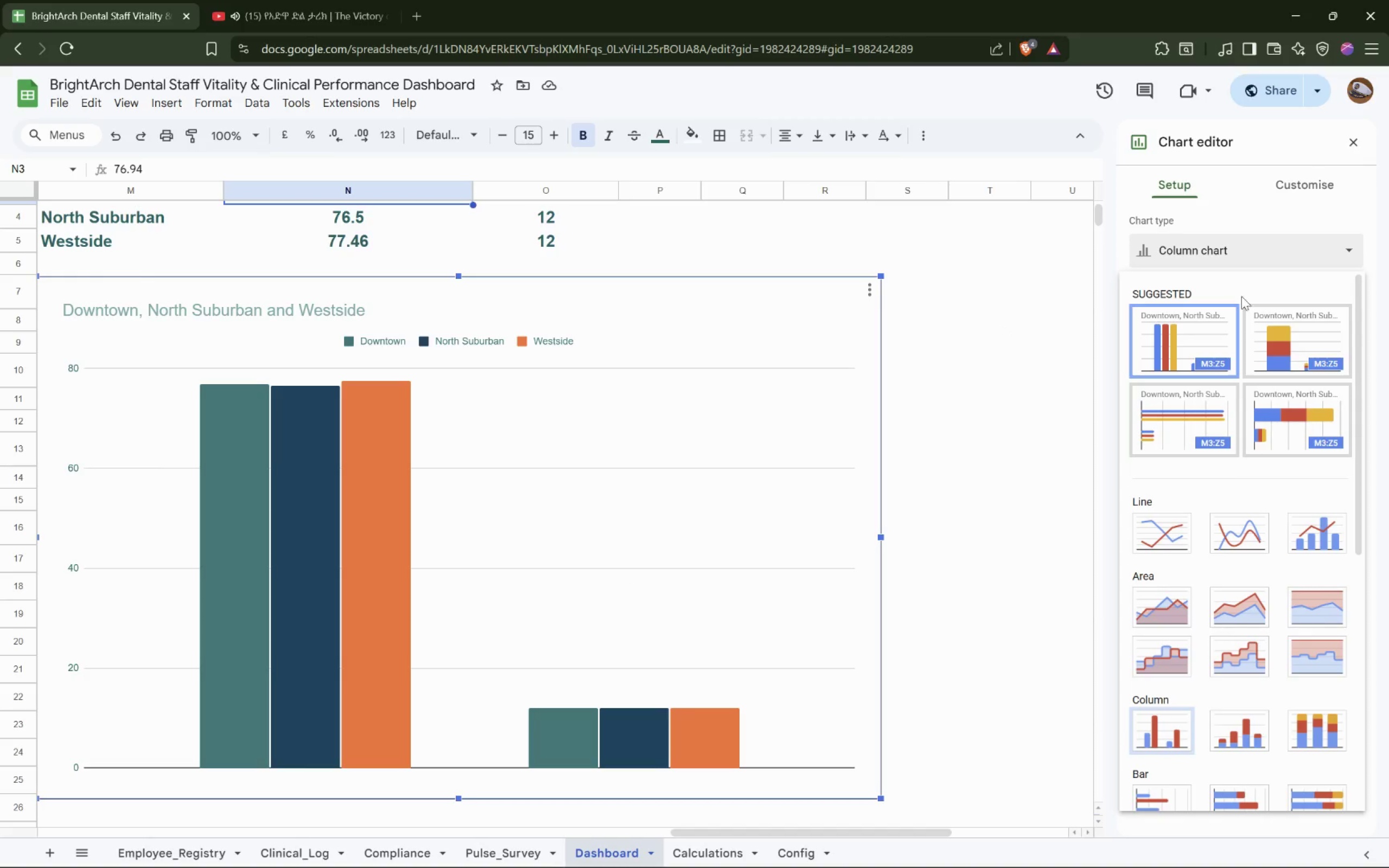 
left_click([1286, 333])
 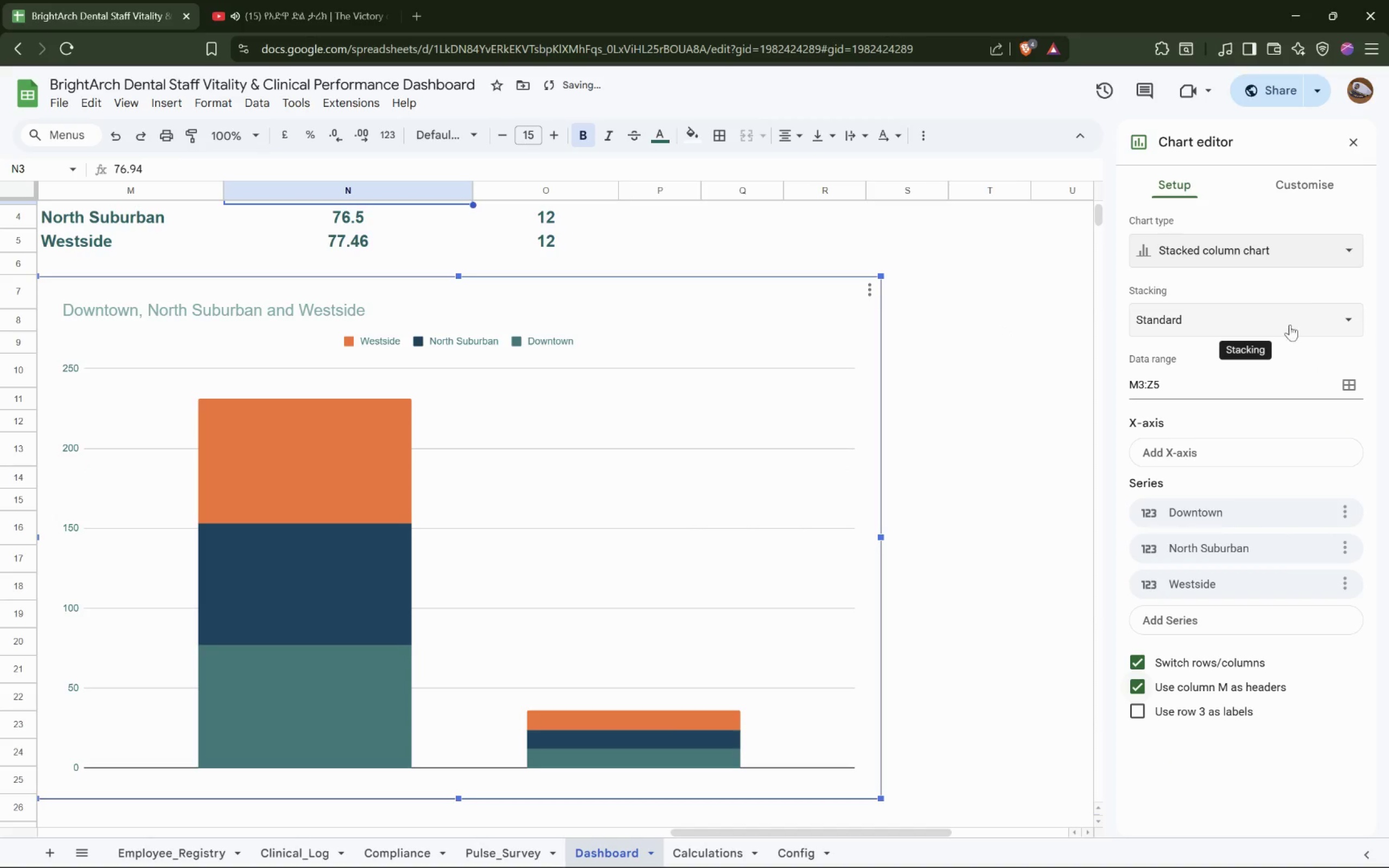 
left_click([1298, 253])
 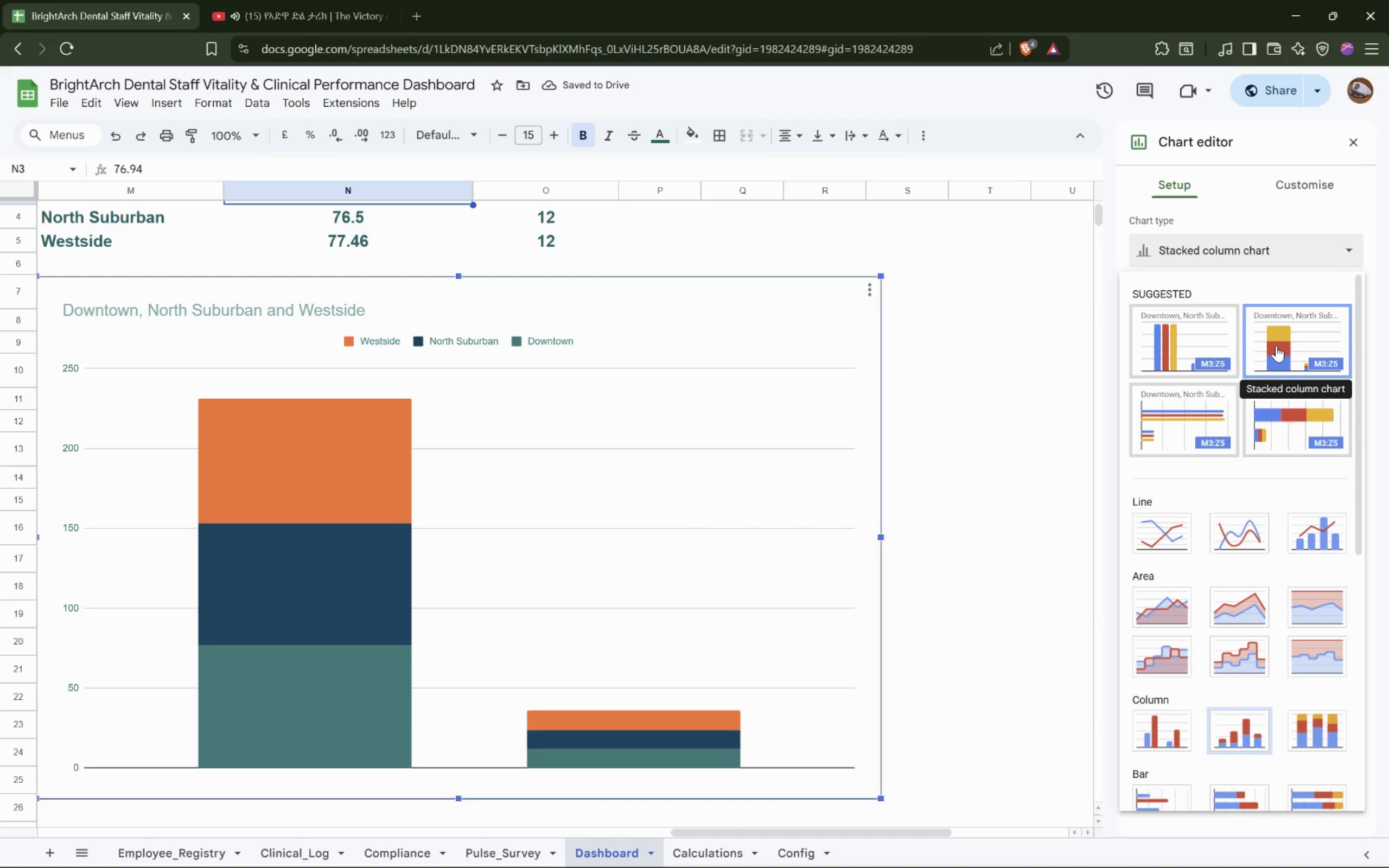 
left_click([1276, 346])
 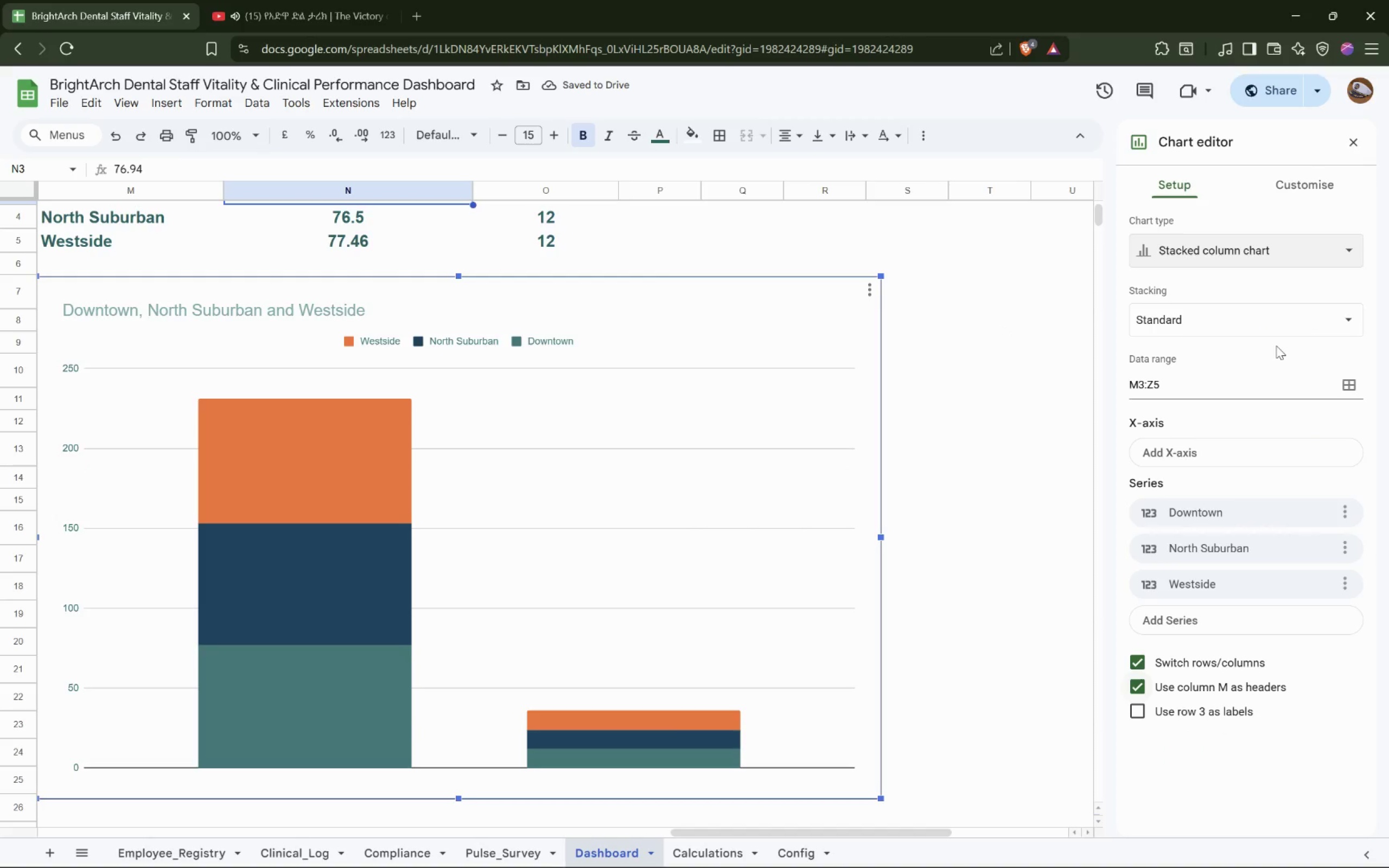 
wait(5.03)
 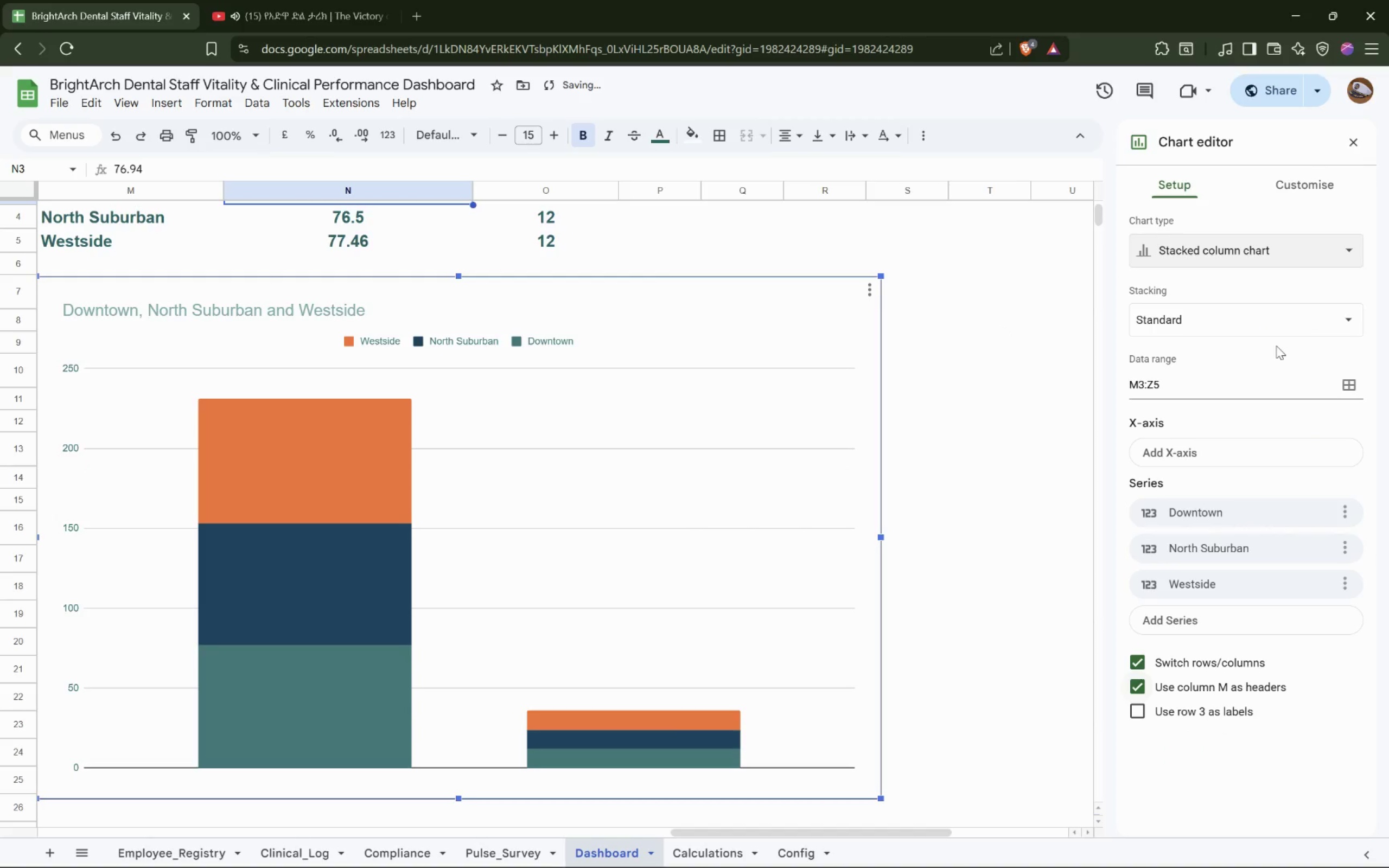 
double_click([1275, 246])
 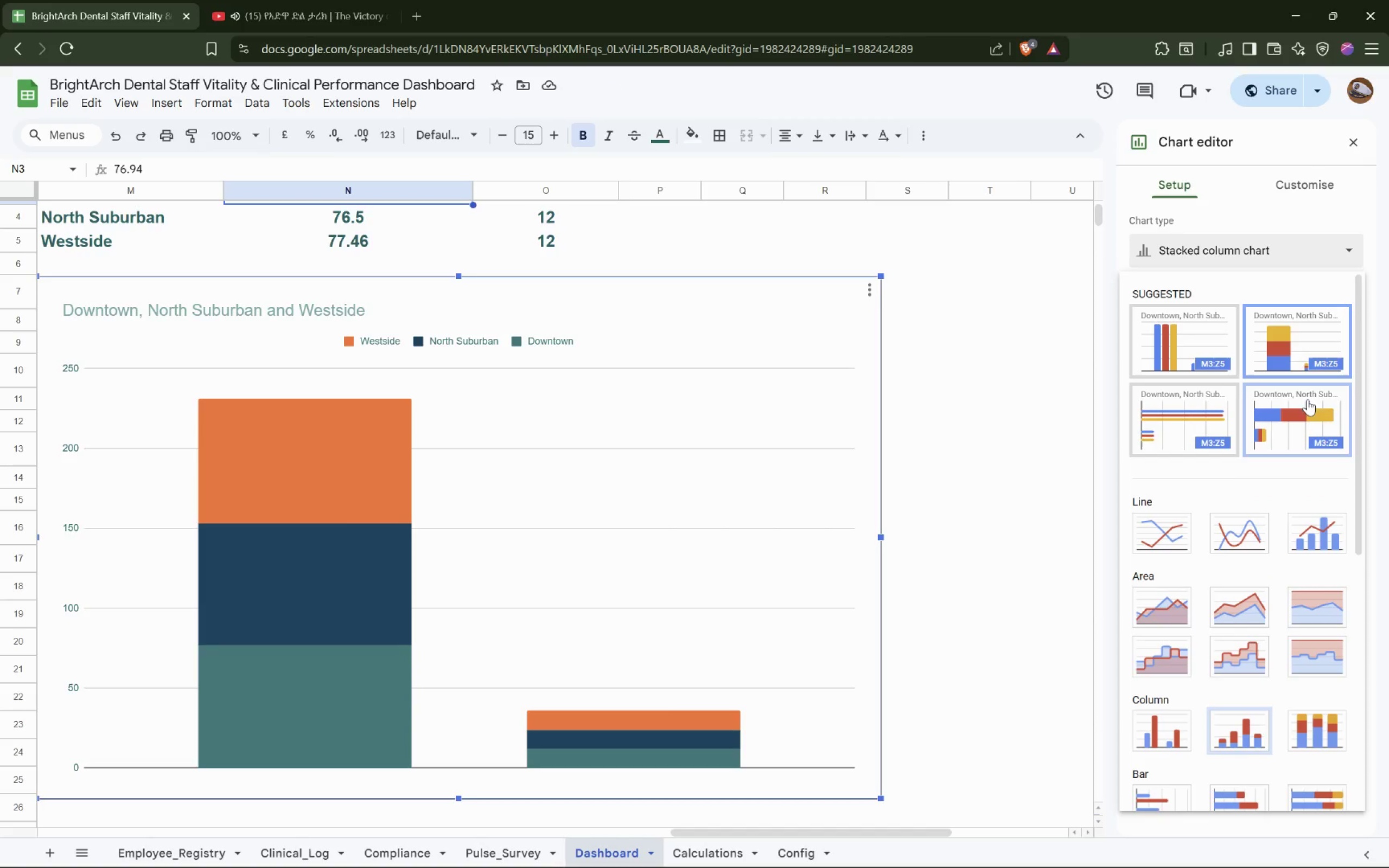 
left_click([1308, 402])
 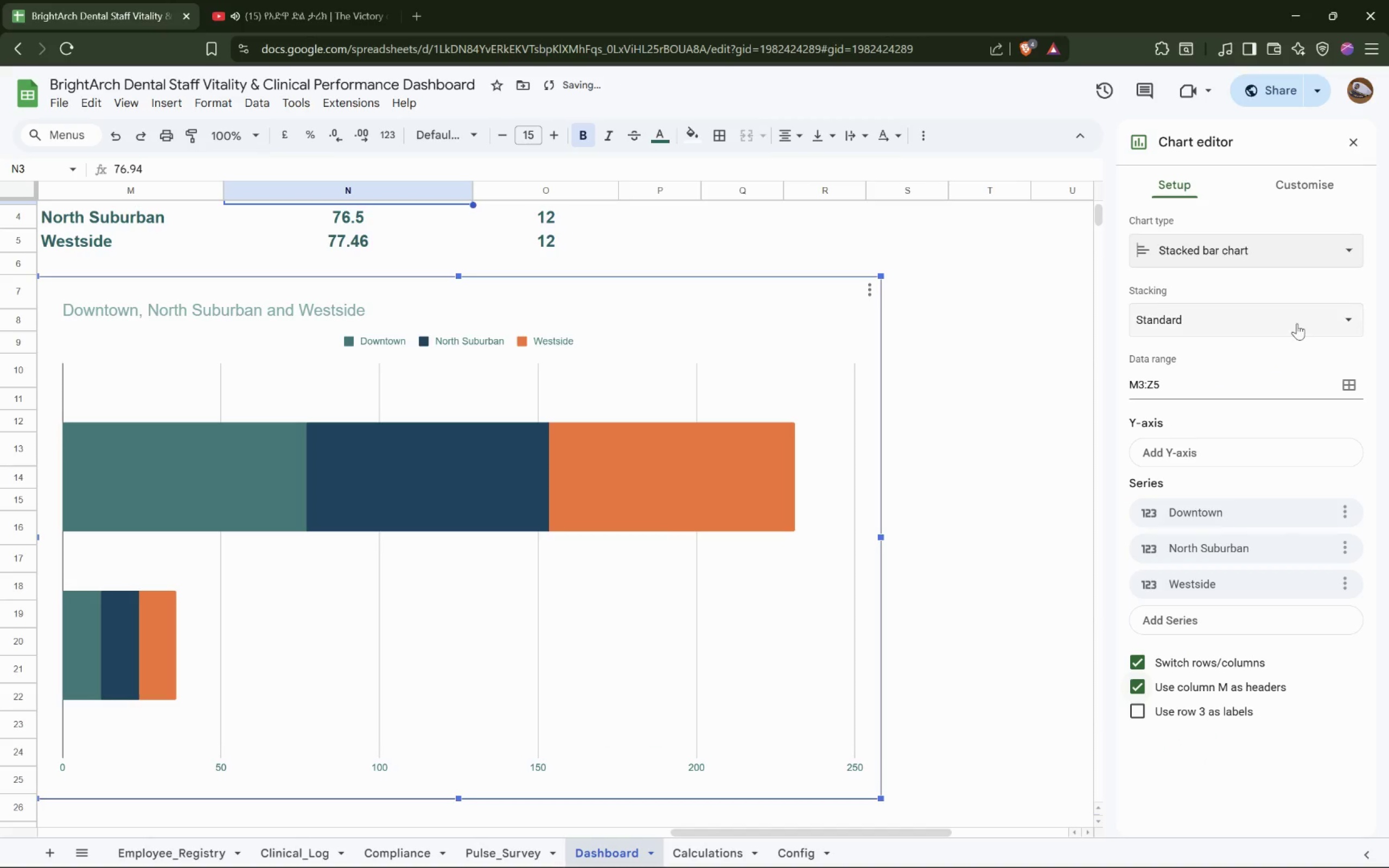 
left_click([1306, 310])
 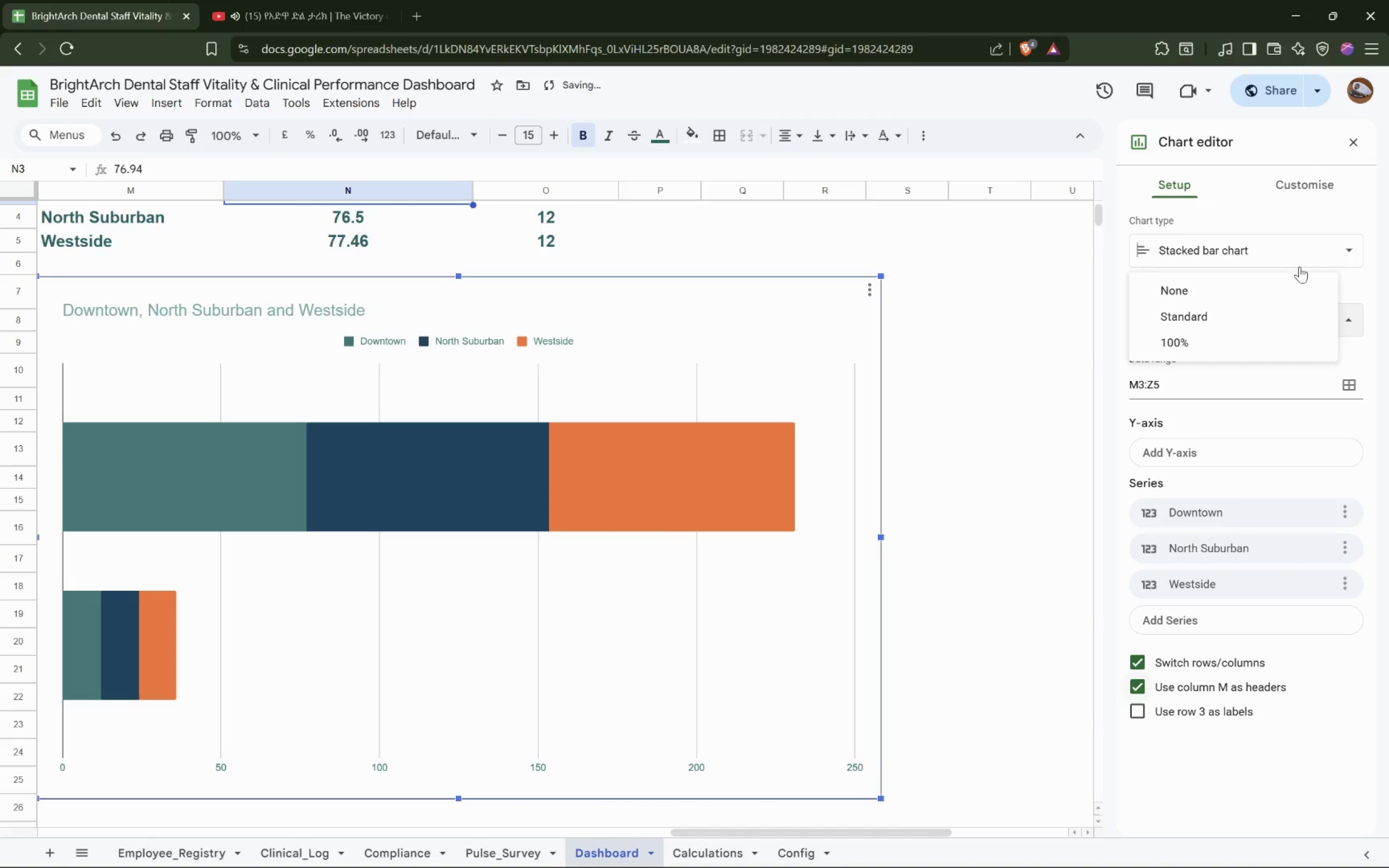 
left_click([1299, 253])
 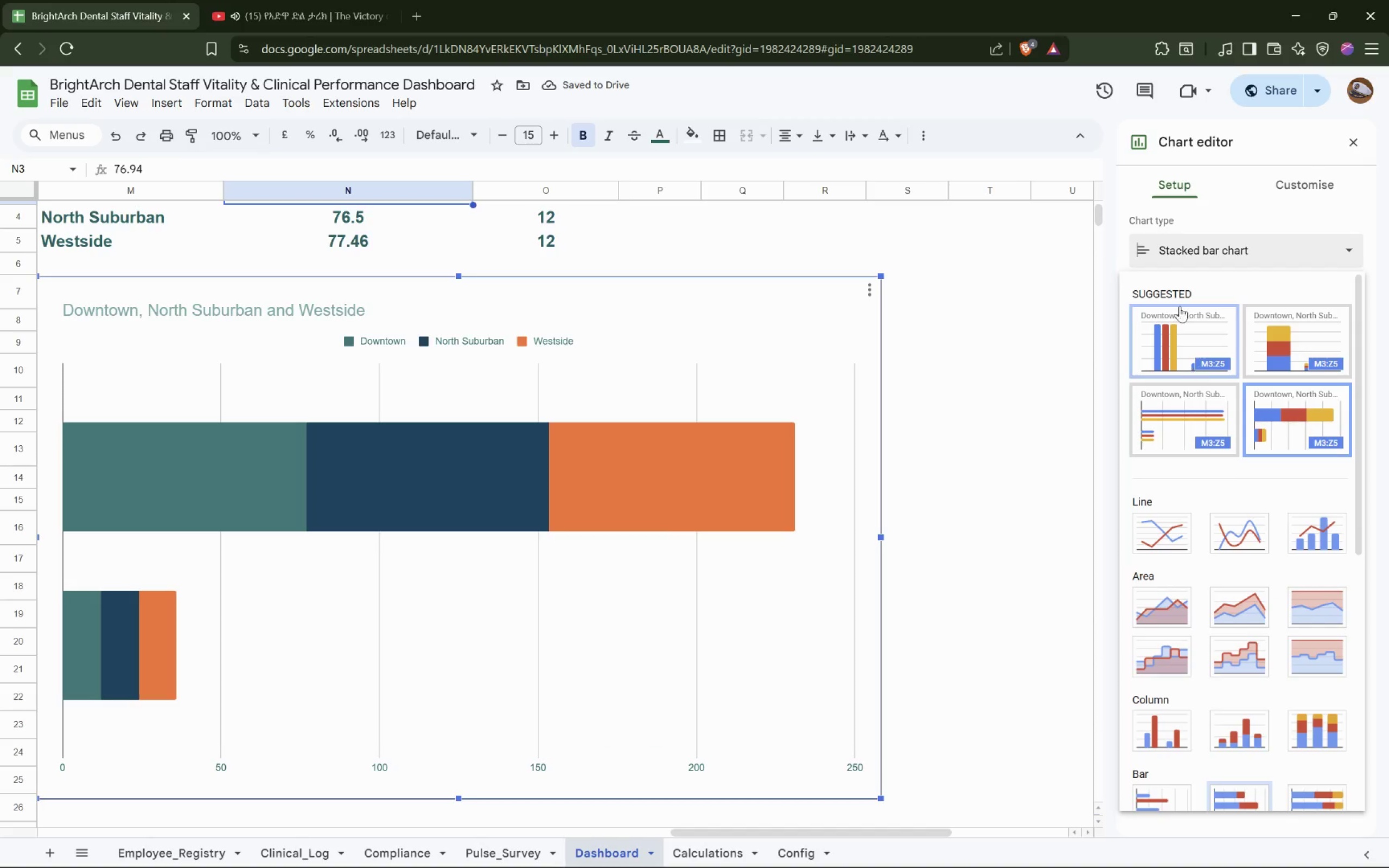 
left_click([1173, 324])
 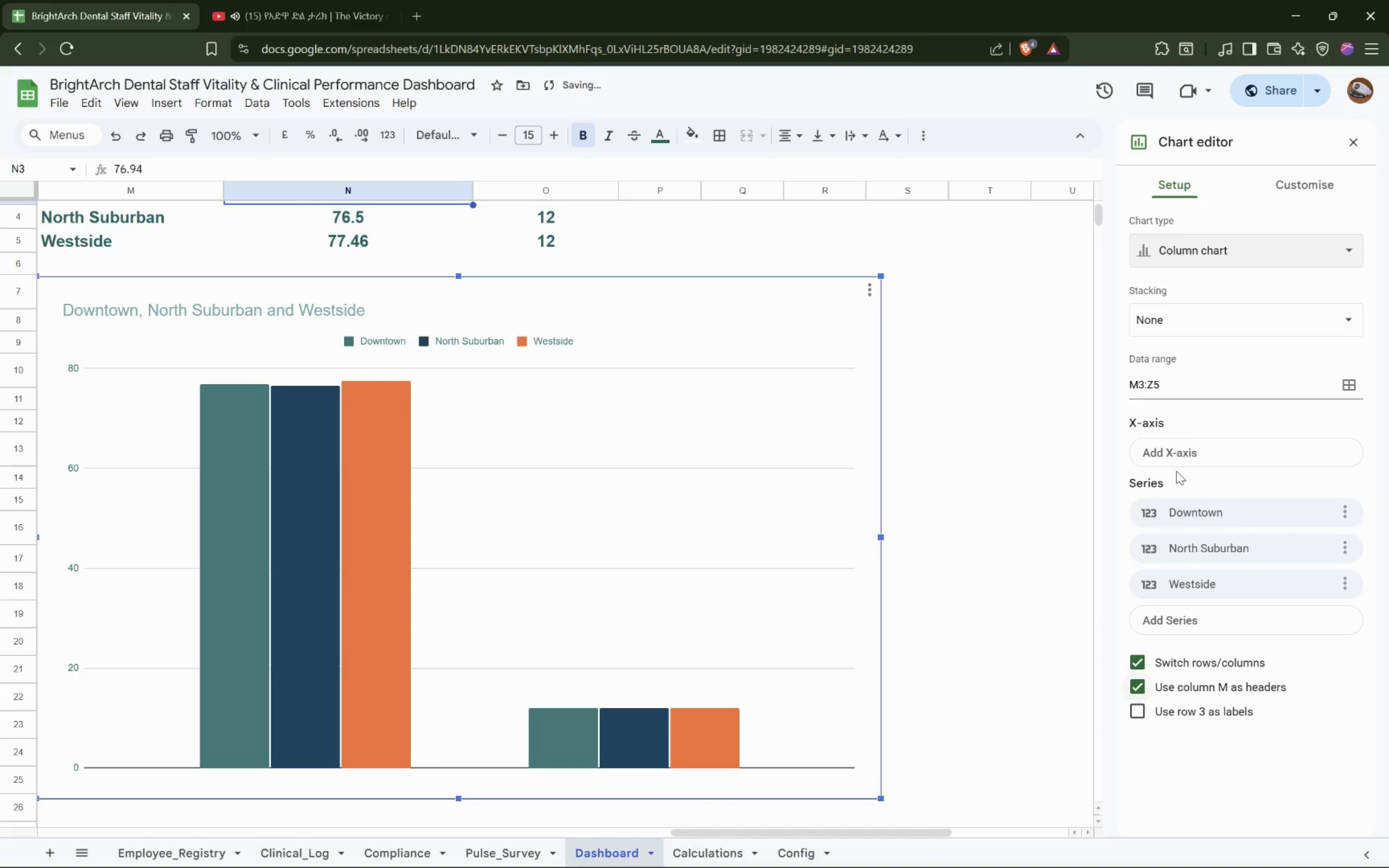 
left_click([1206, 451])
 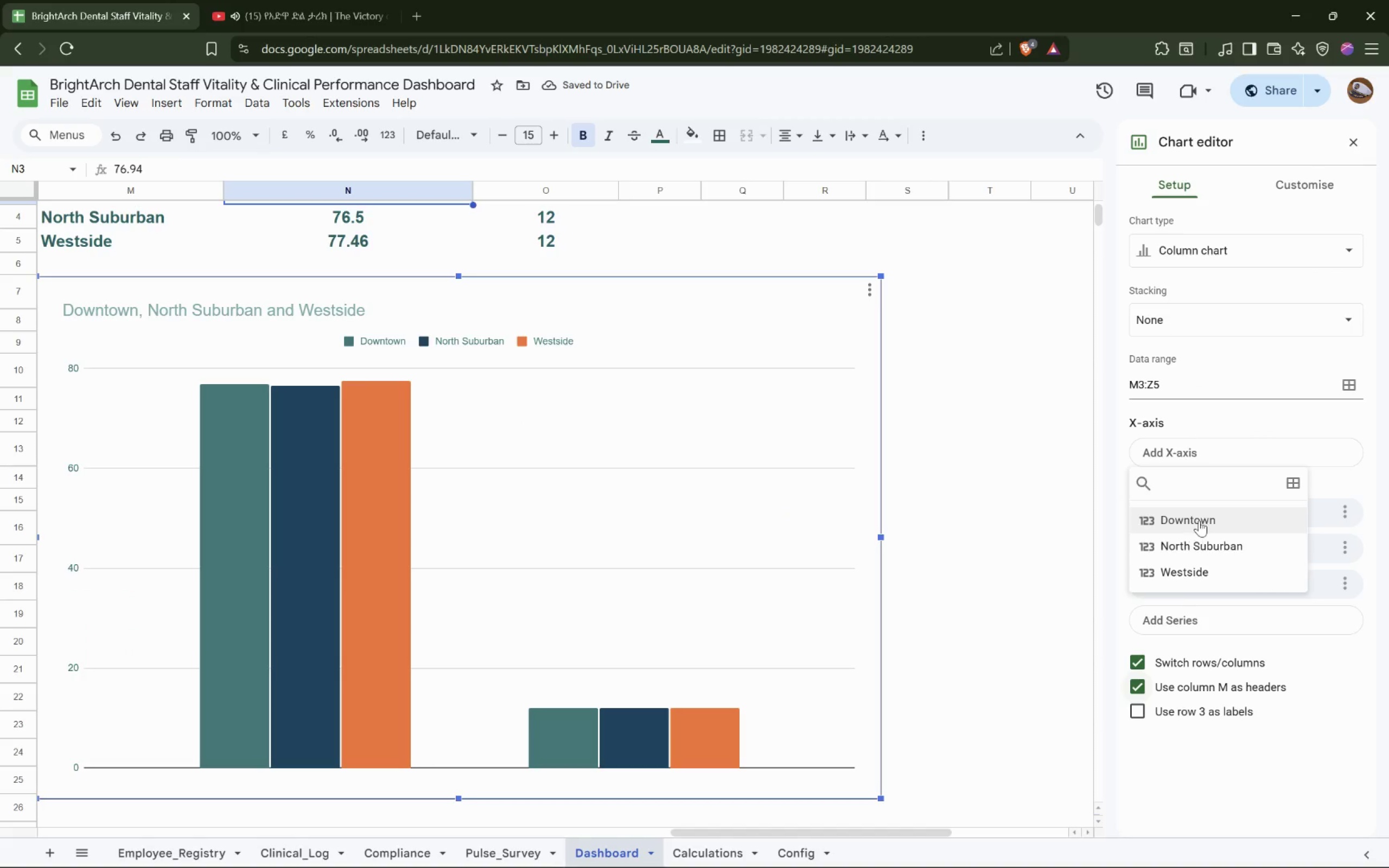 
left_click([1200, 516])
 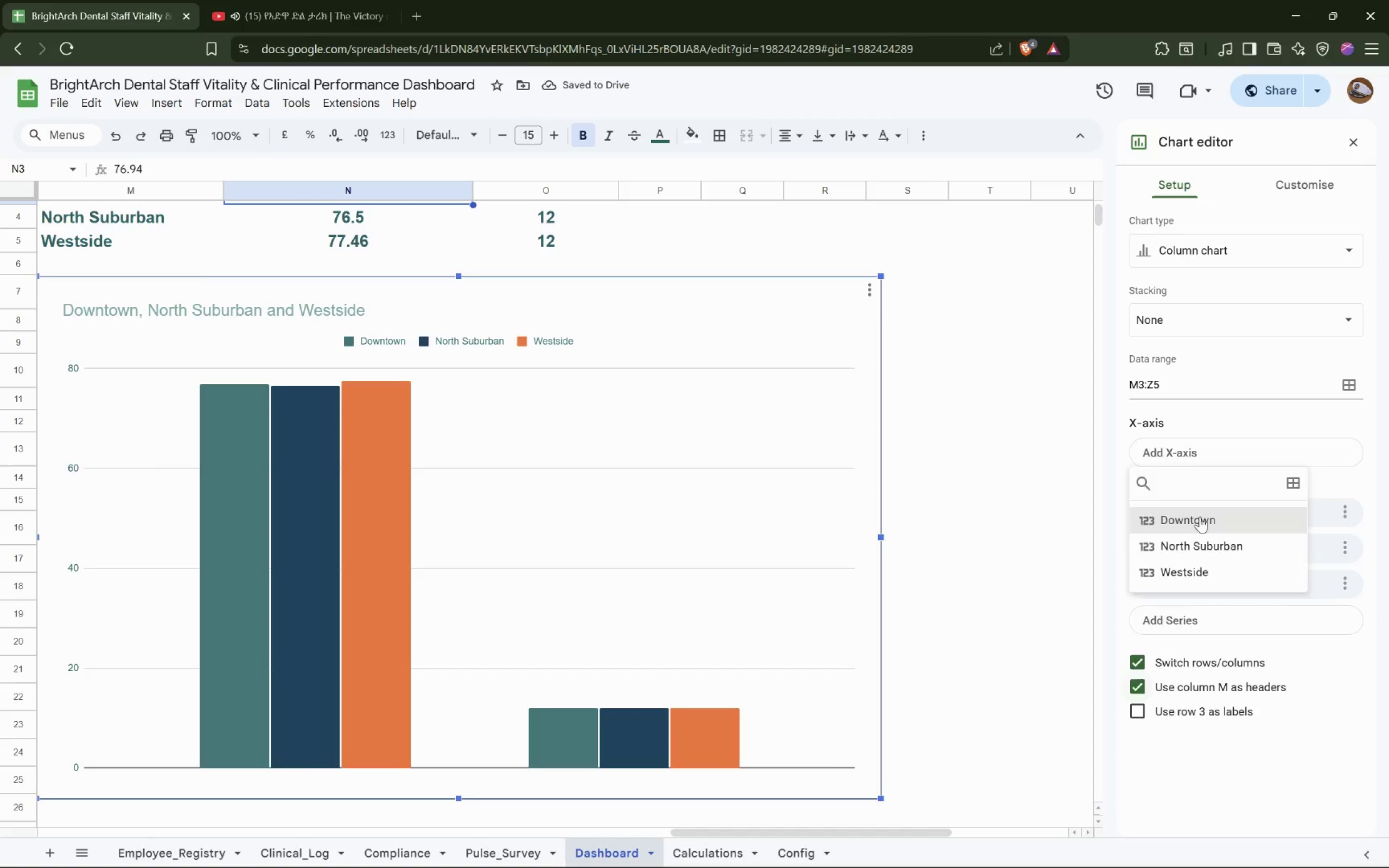 
mouse_move([1202, 507])
 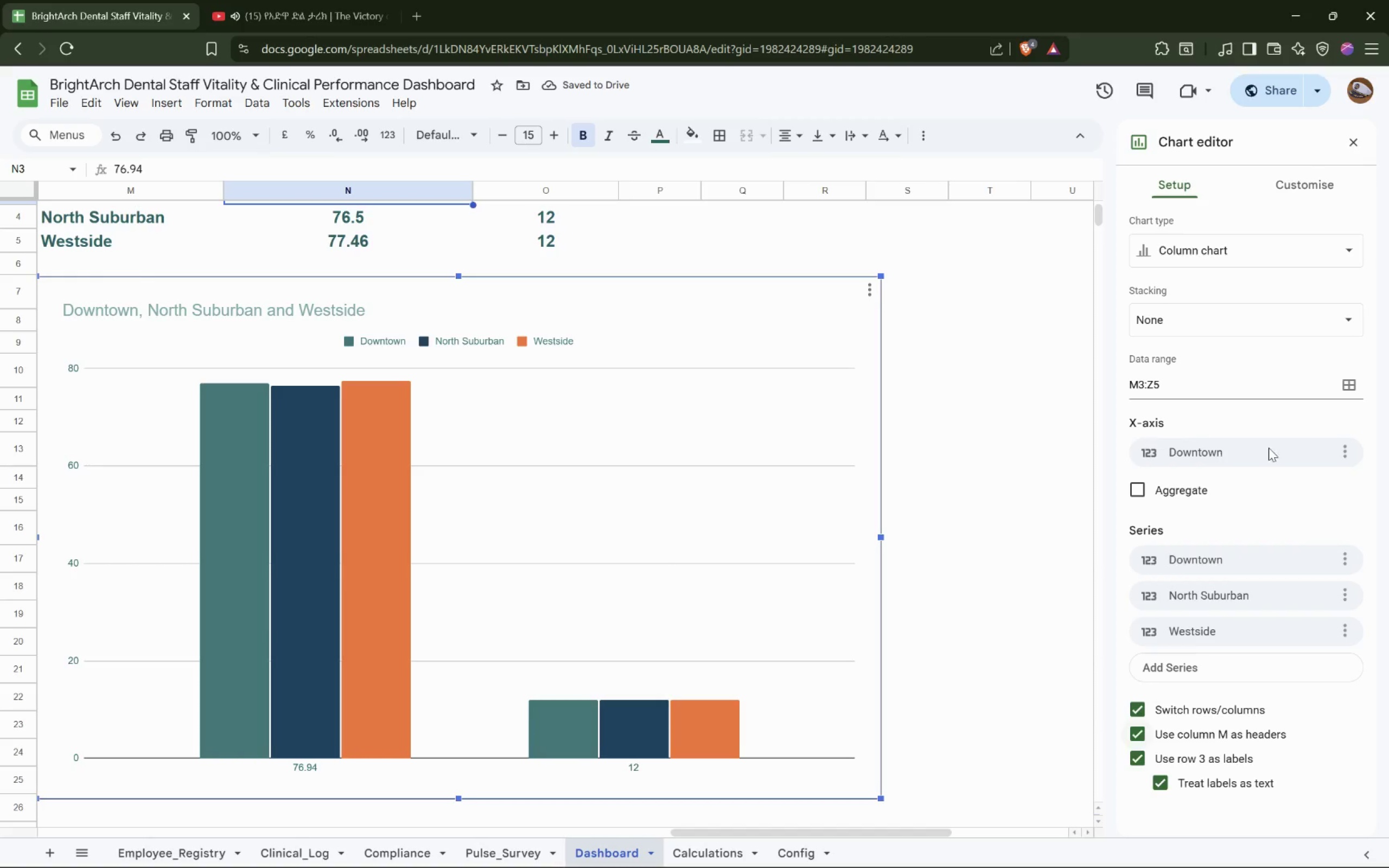 
left_click([1347, 449])
 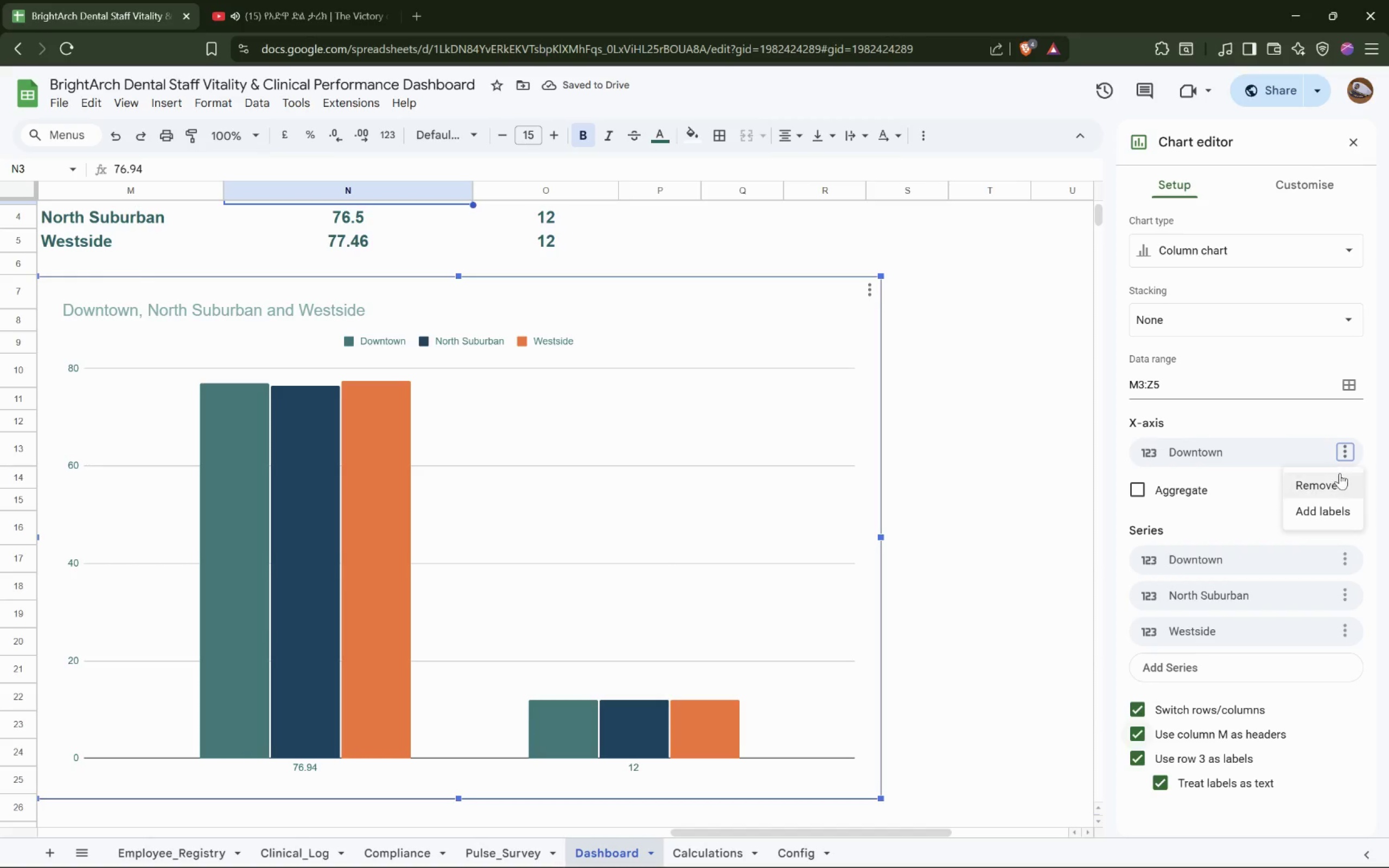 
left_click([1337, 480])
 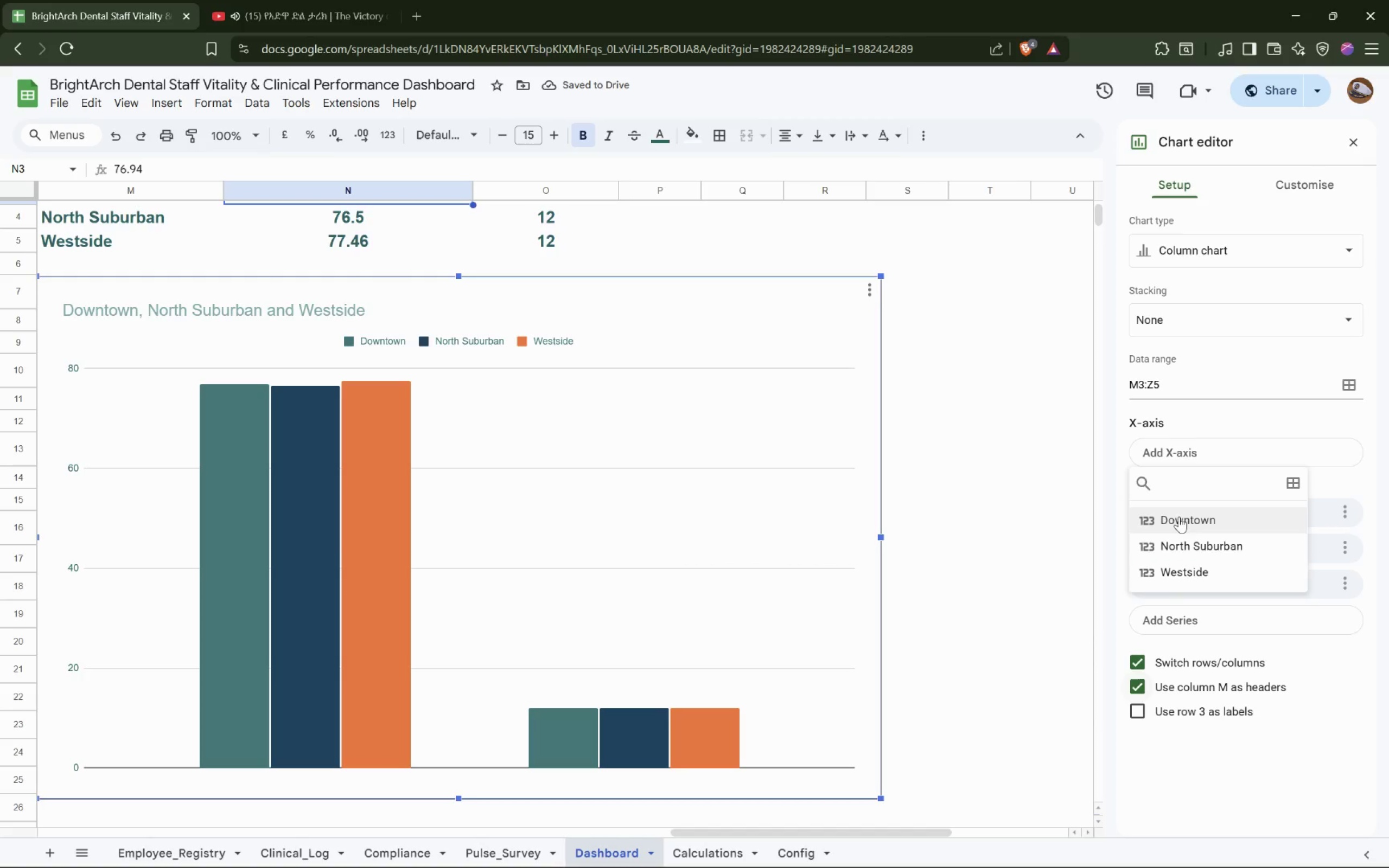 
double_click([1257, 459])
 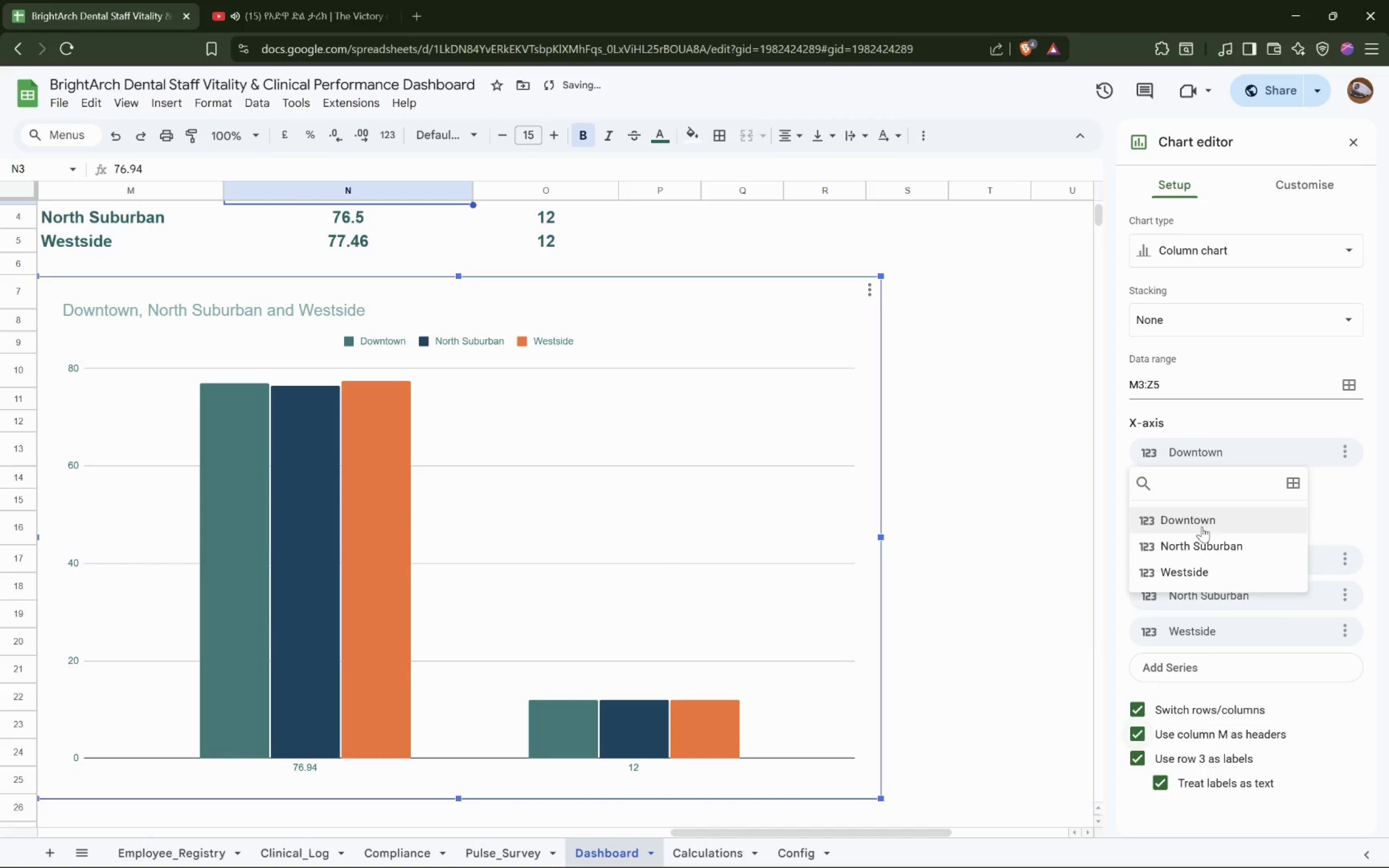 
left_click([1208, 544])
 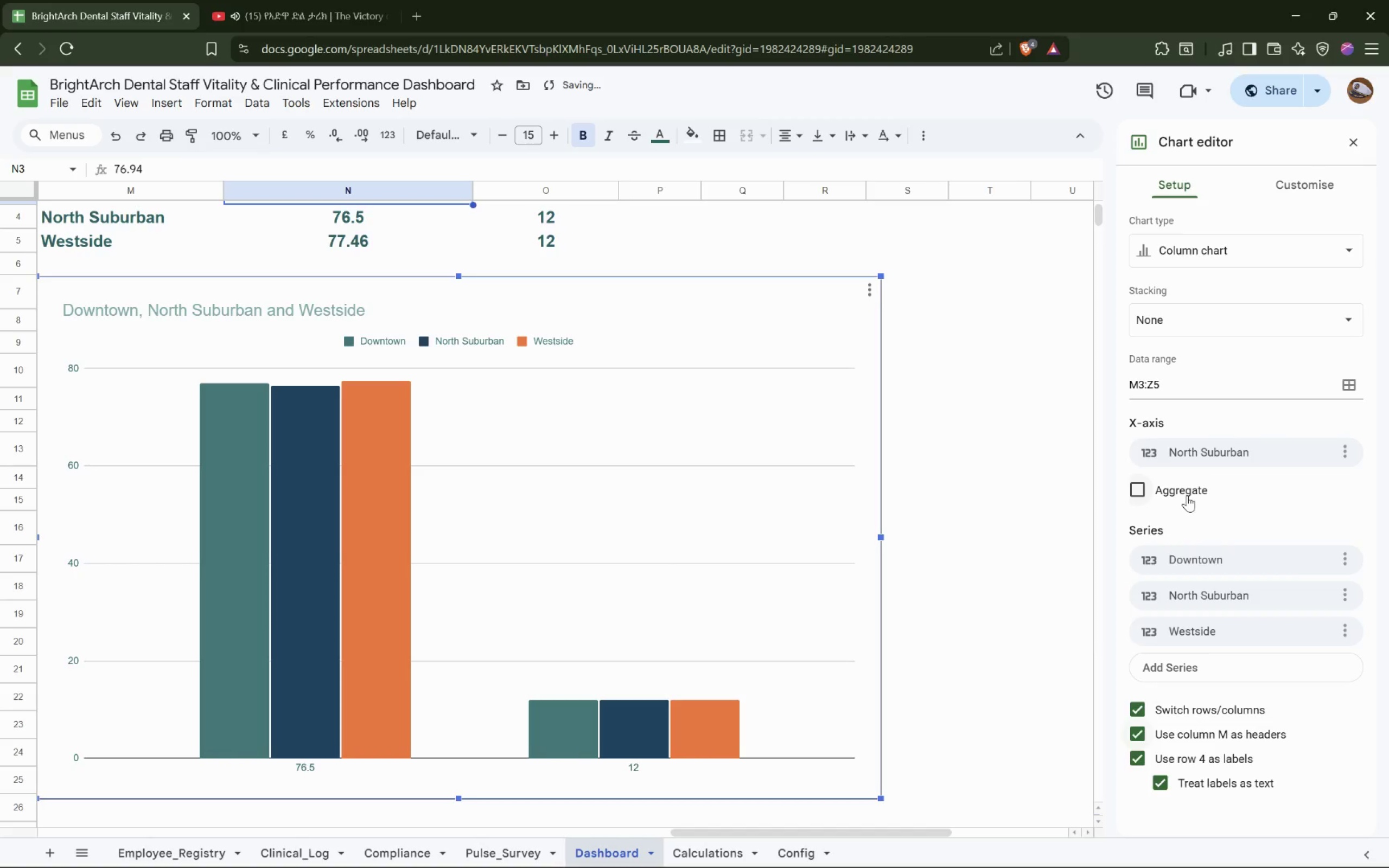 
left_click([1186, 495])
 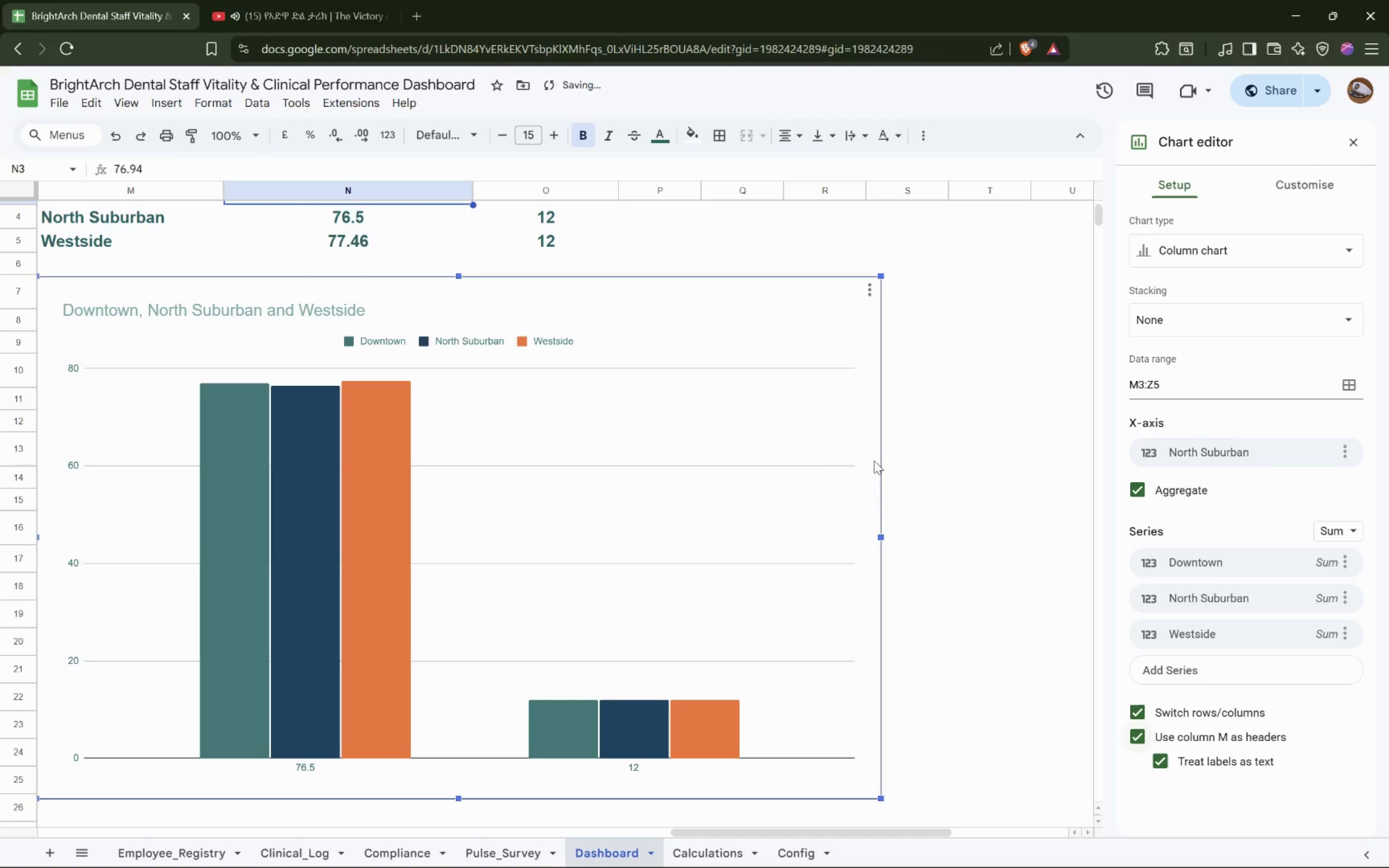 
scroll: coordinate [813, 457], scroll_direction: down, amount: 1.0
 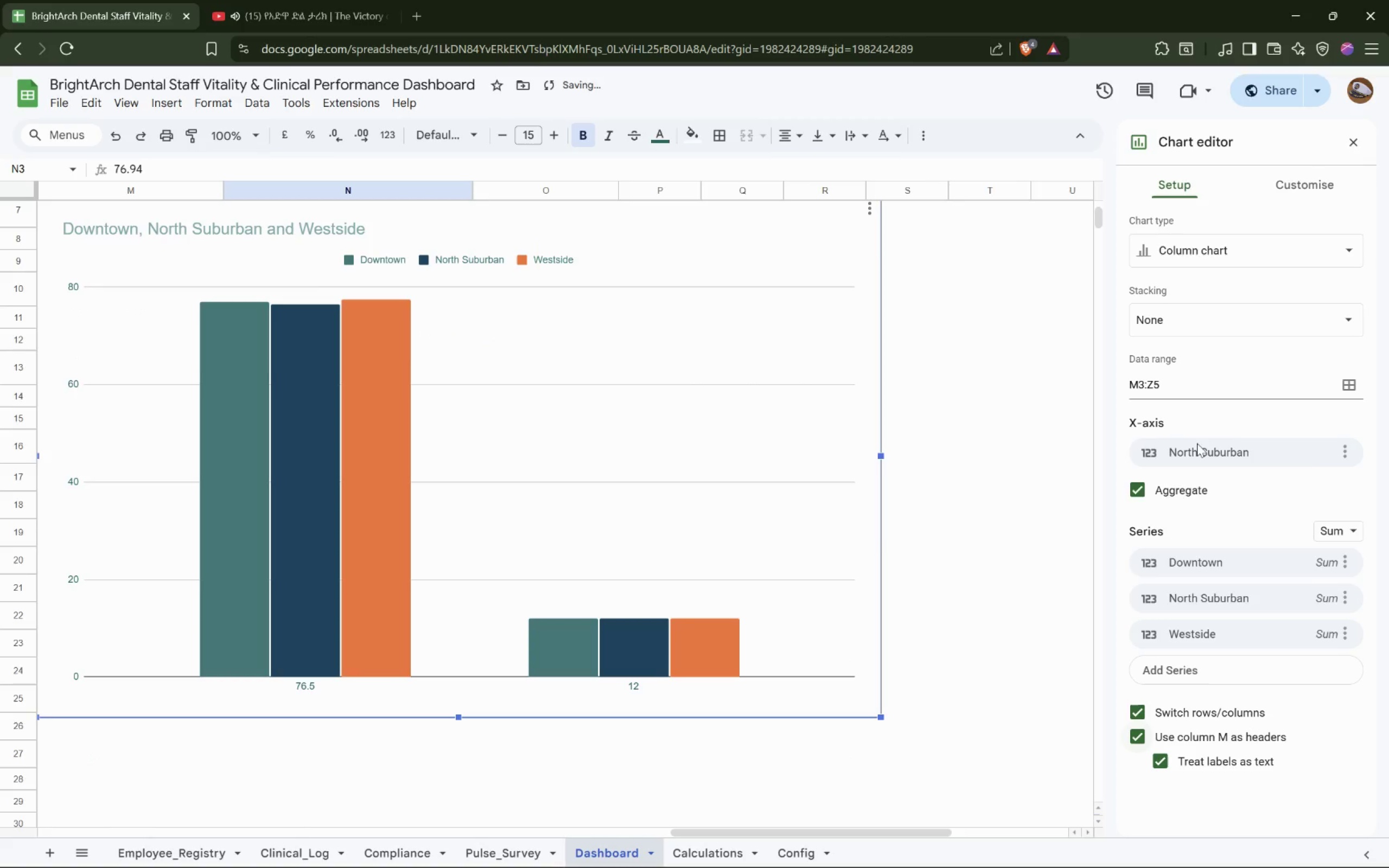 
left_click([1197, 443])
 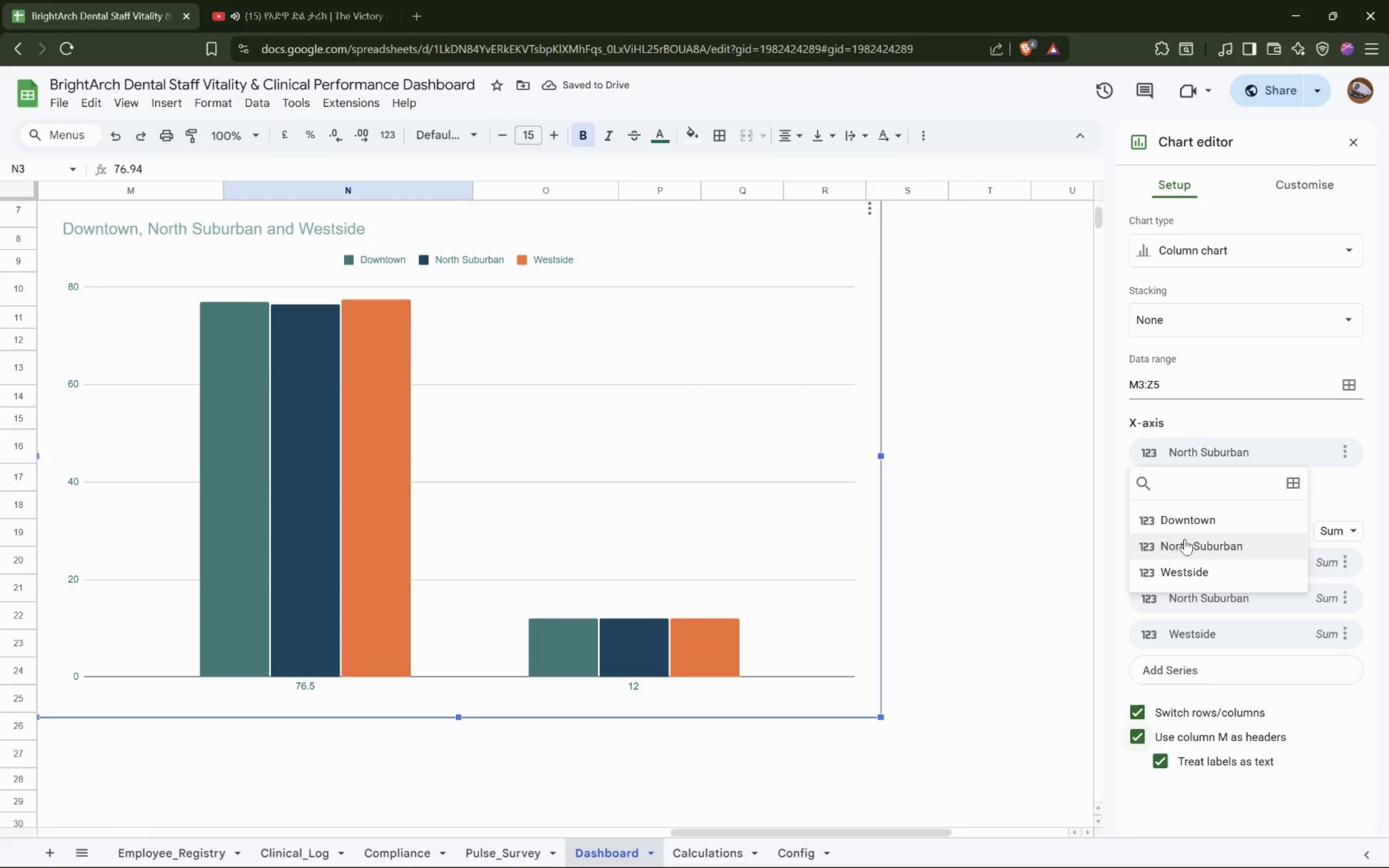 
left_click([1192, 545])
 